 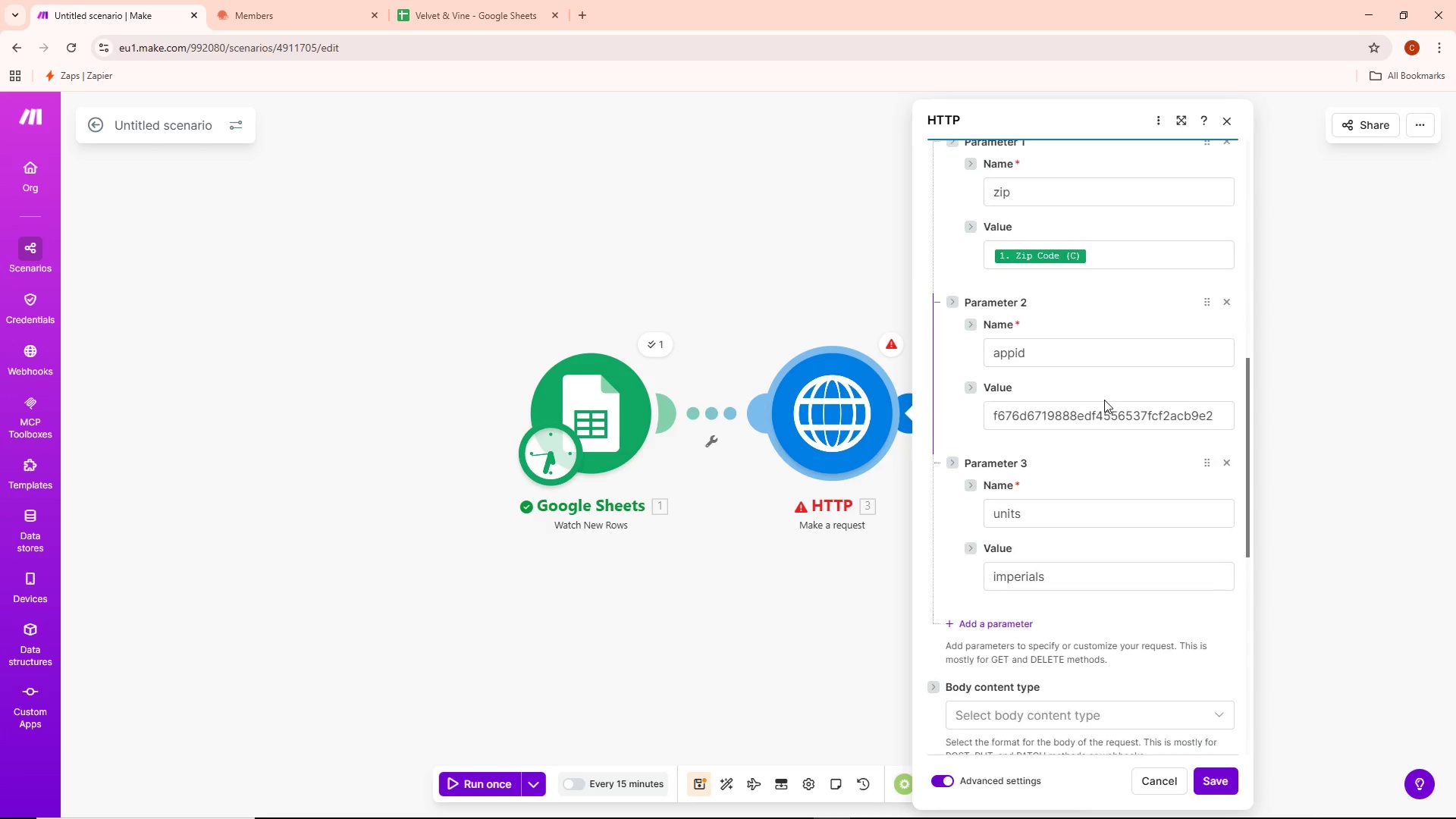 
scroll: coordinate [1112, 381], scroll_direction: up, amount: 1.0
 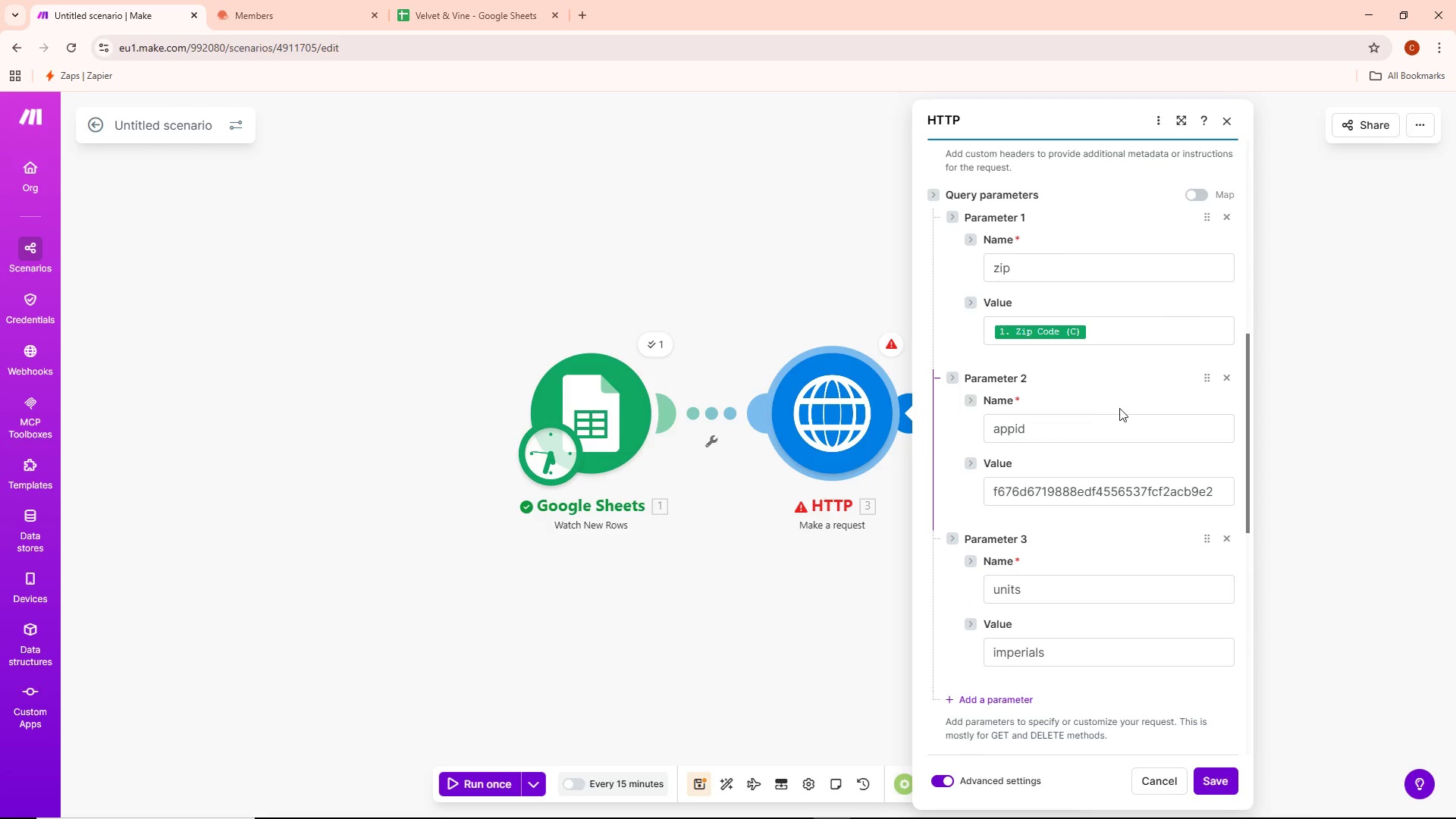 
left_click([1115, 396])
 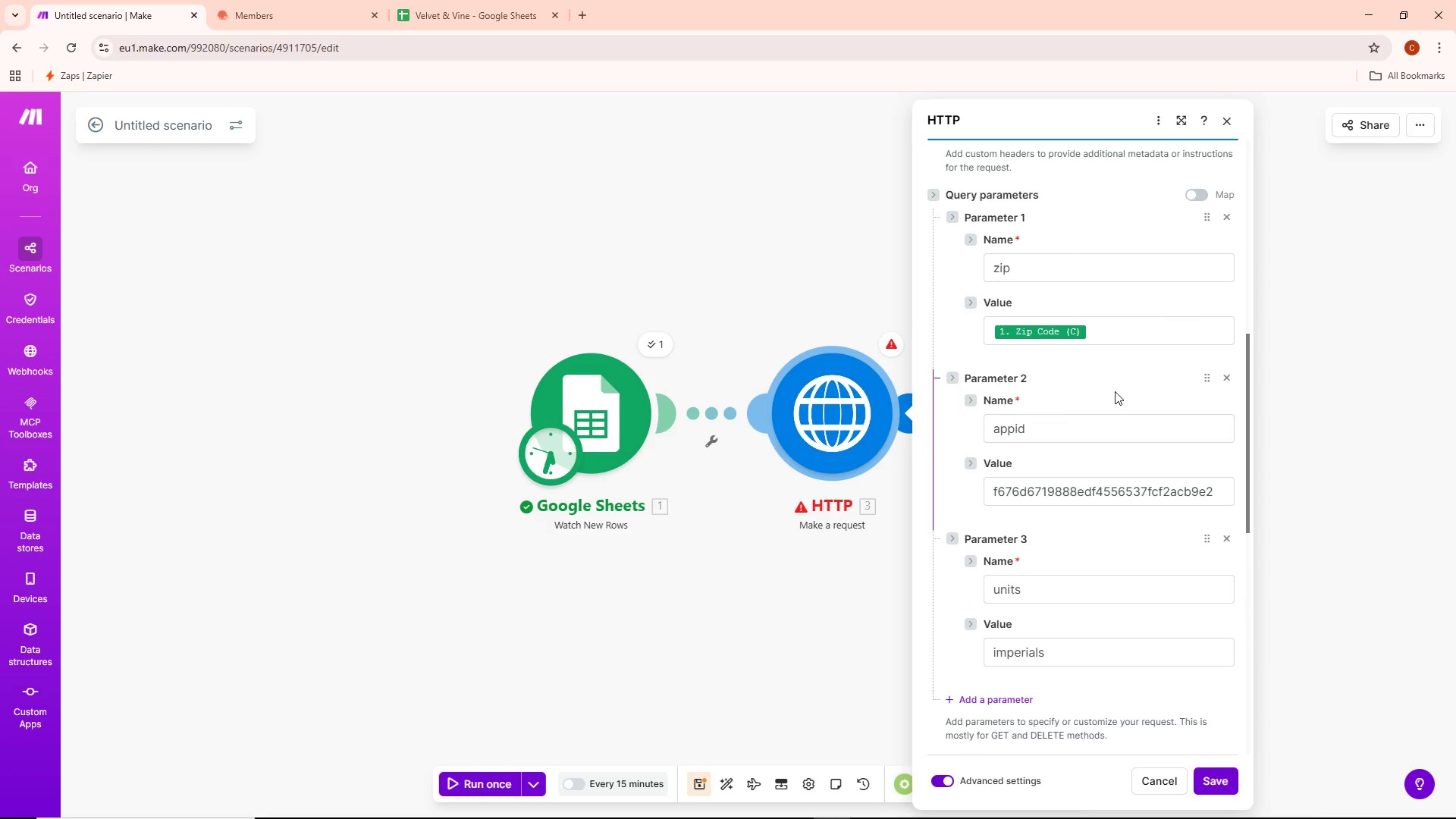 
scroll: coordinate [1116, 391], scroll_direction: up, amount: 5.0
 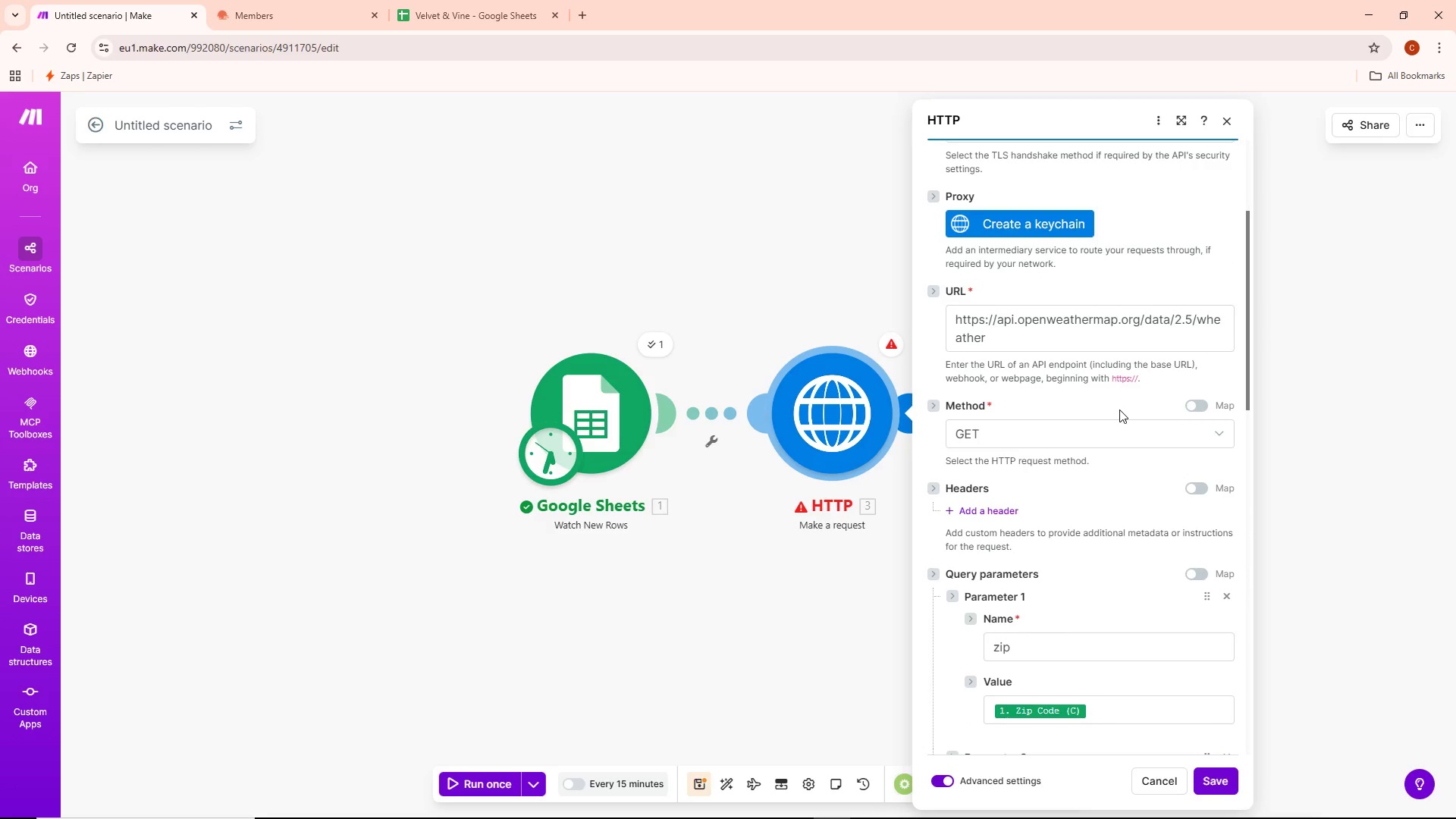 
scroll: coordinate [1119, 423], scroll_direction: down, amount: 4.0
 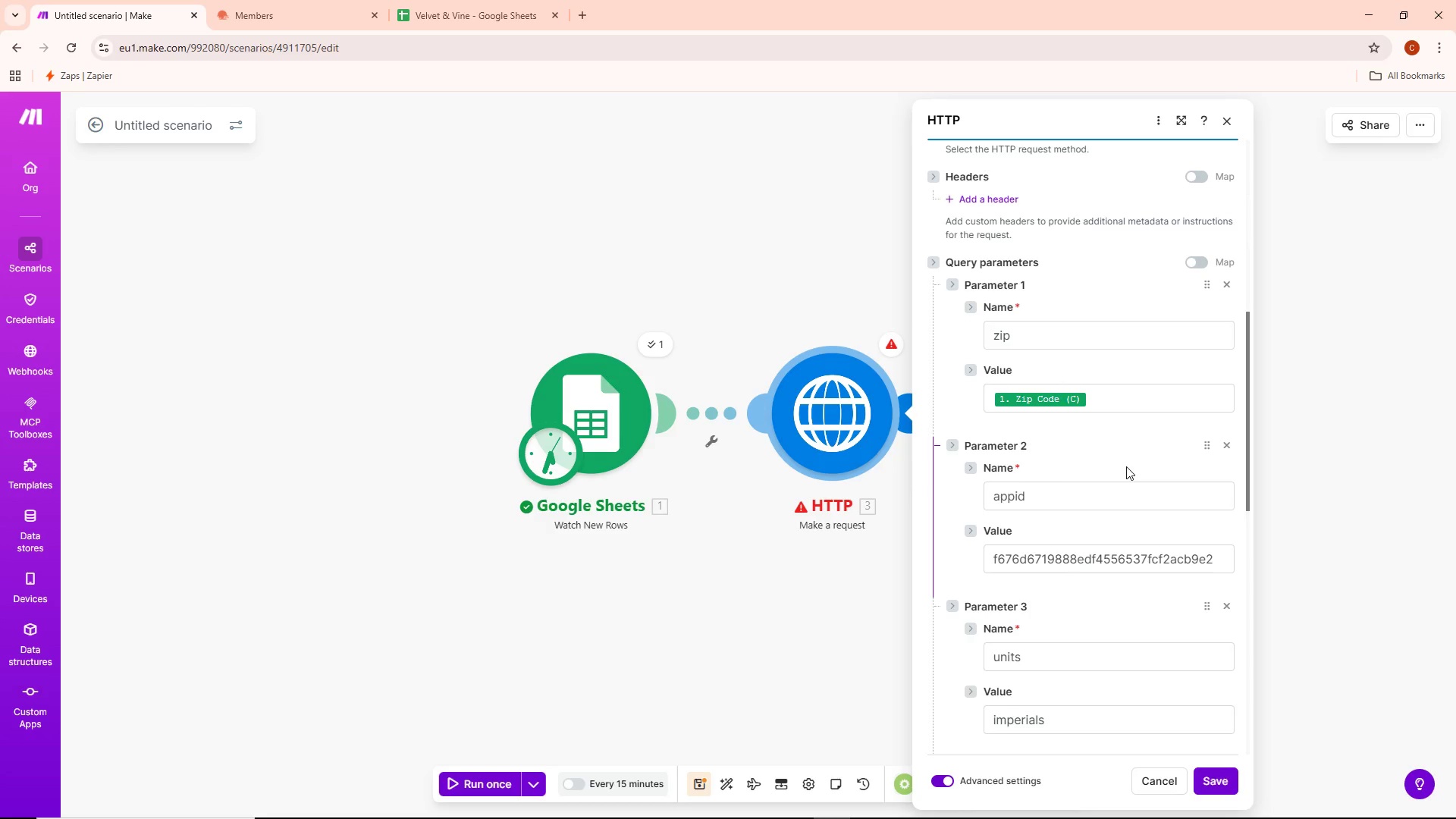 
wait(16.6)
 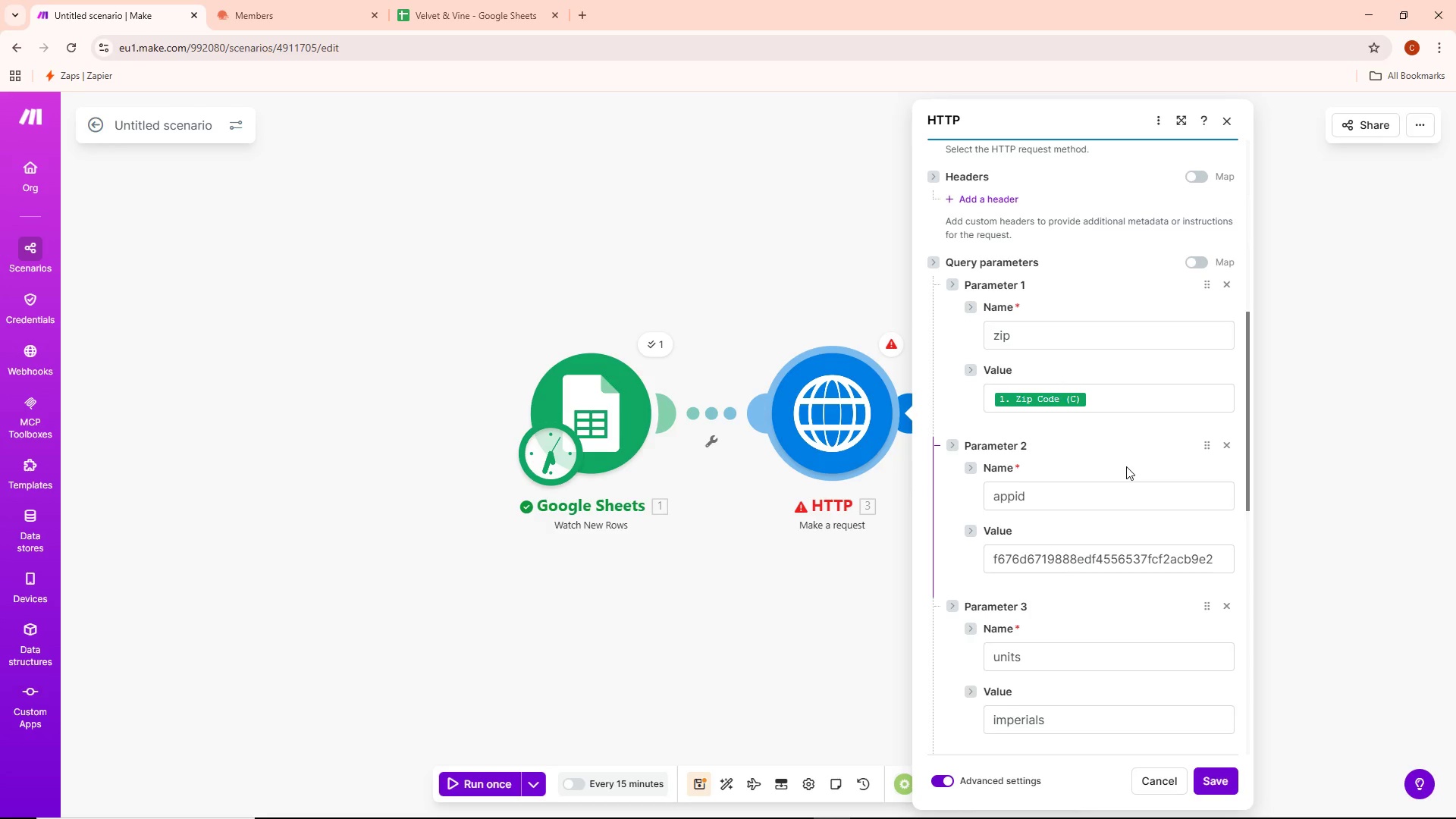 
scroll: coordinate [1169, 462], scroll_direction: down, amount: 3.0
 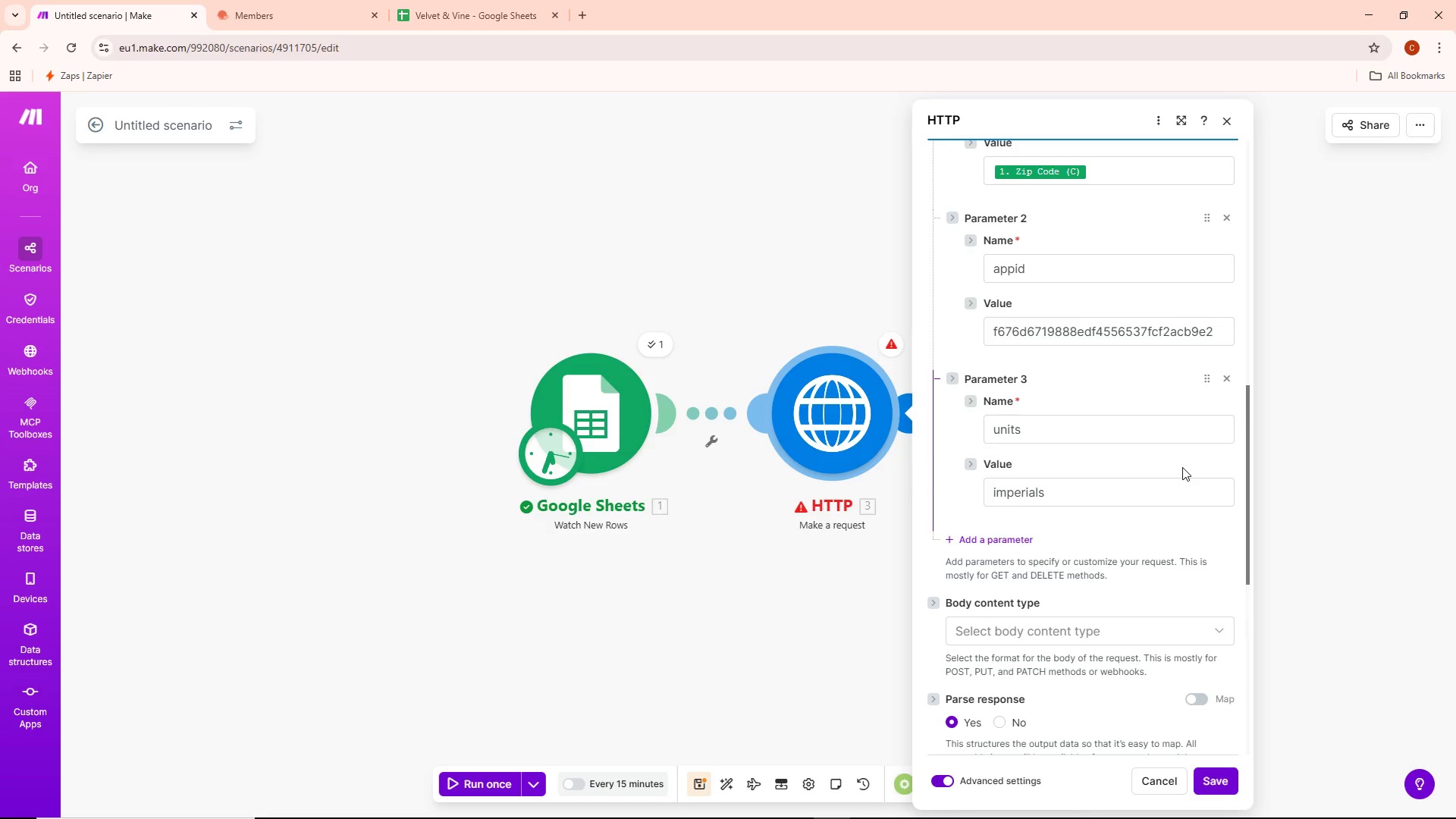 
wait(11.38)
 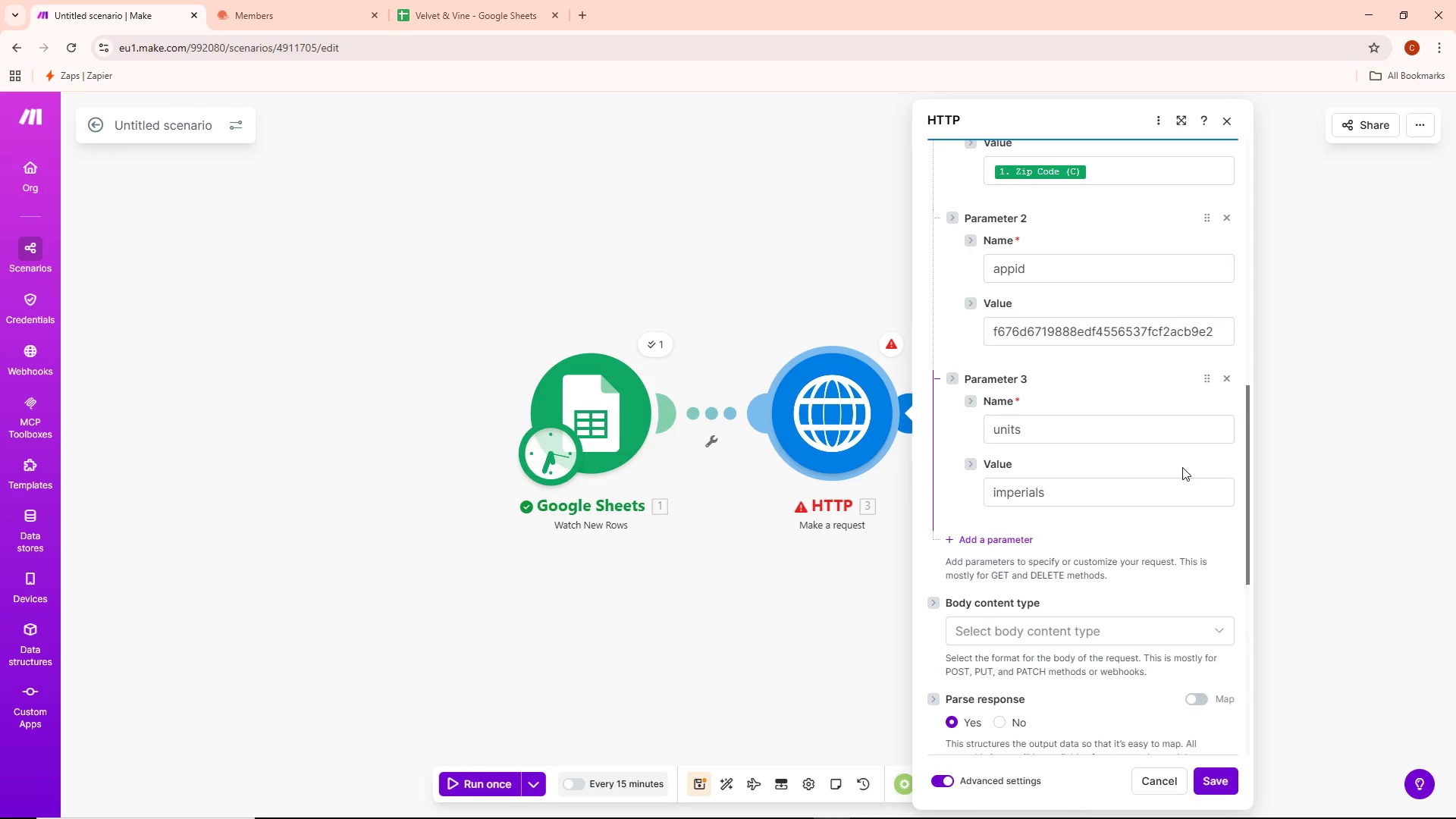 
scroll: coordinate [1181, 475], scroll_direction: down, amount: 7.0
 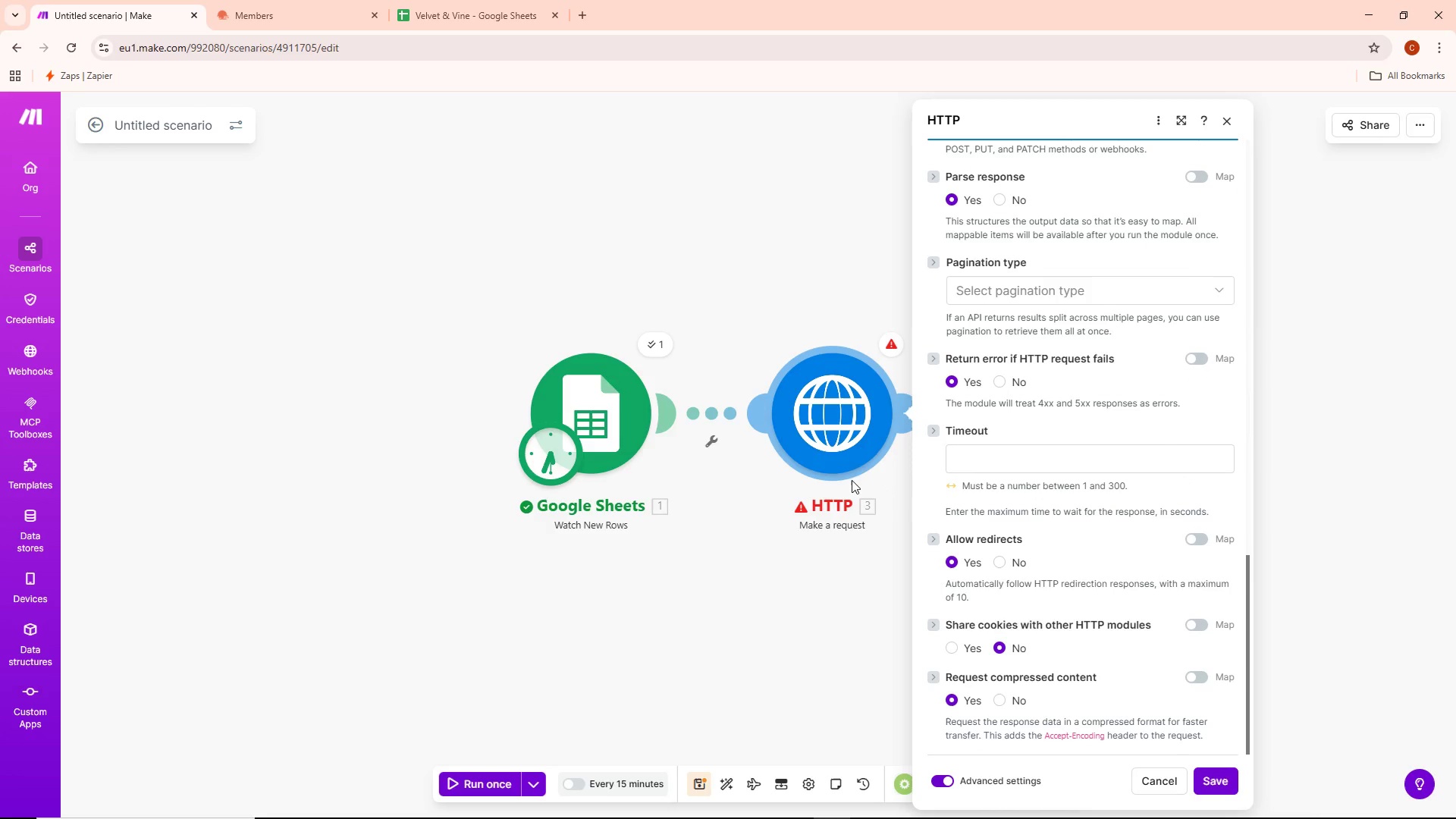 
left_click([804, 241])
 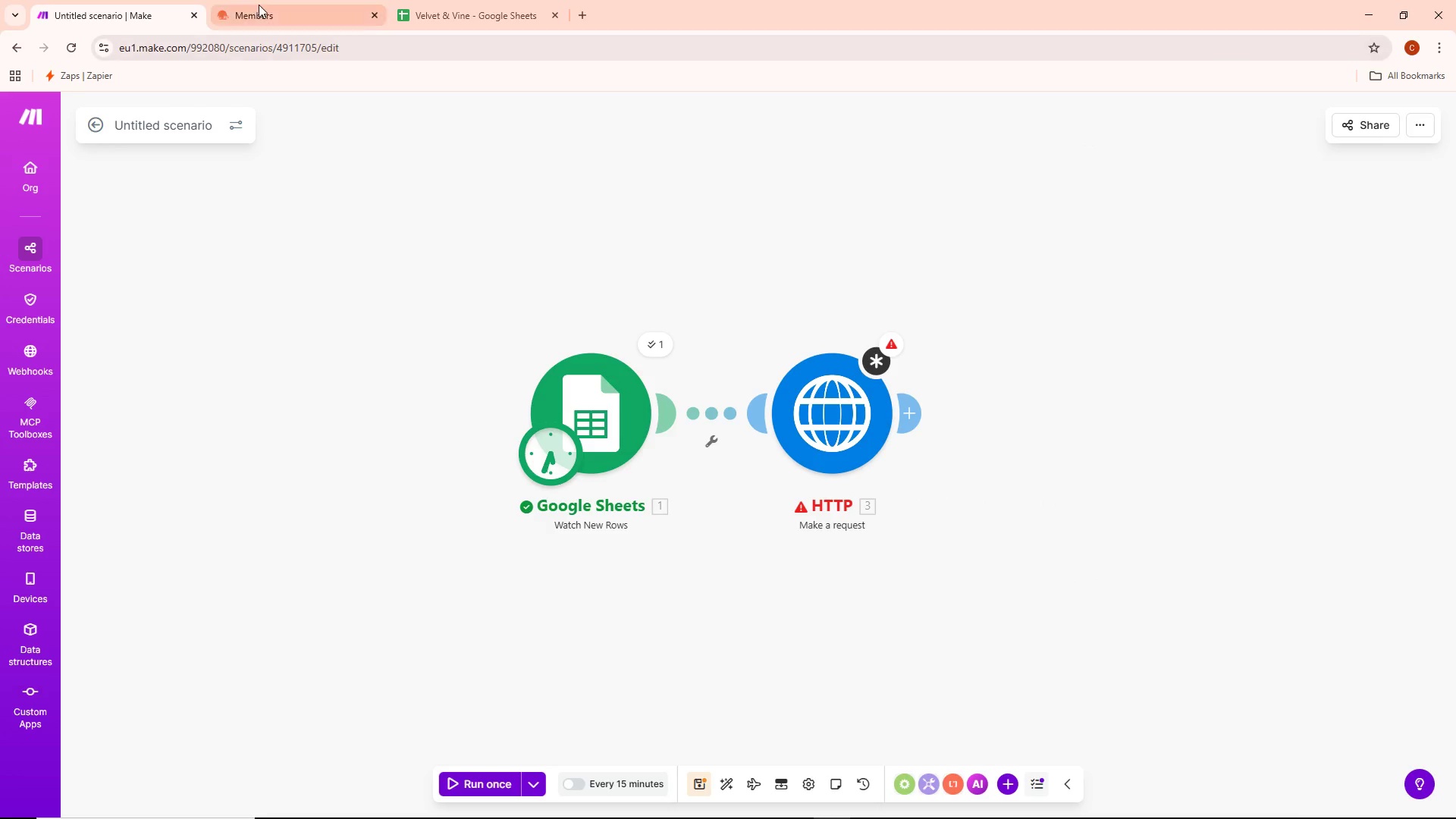 
left_click_drag(start_coordinate=[259, 5], to_coordinate=[262, 20])
 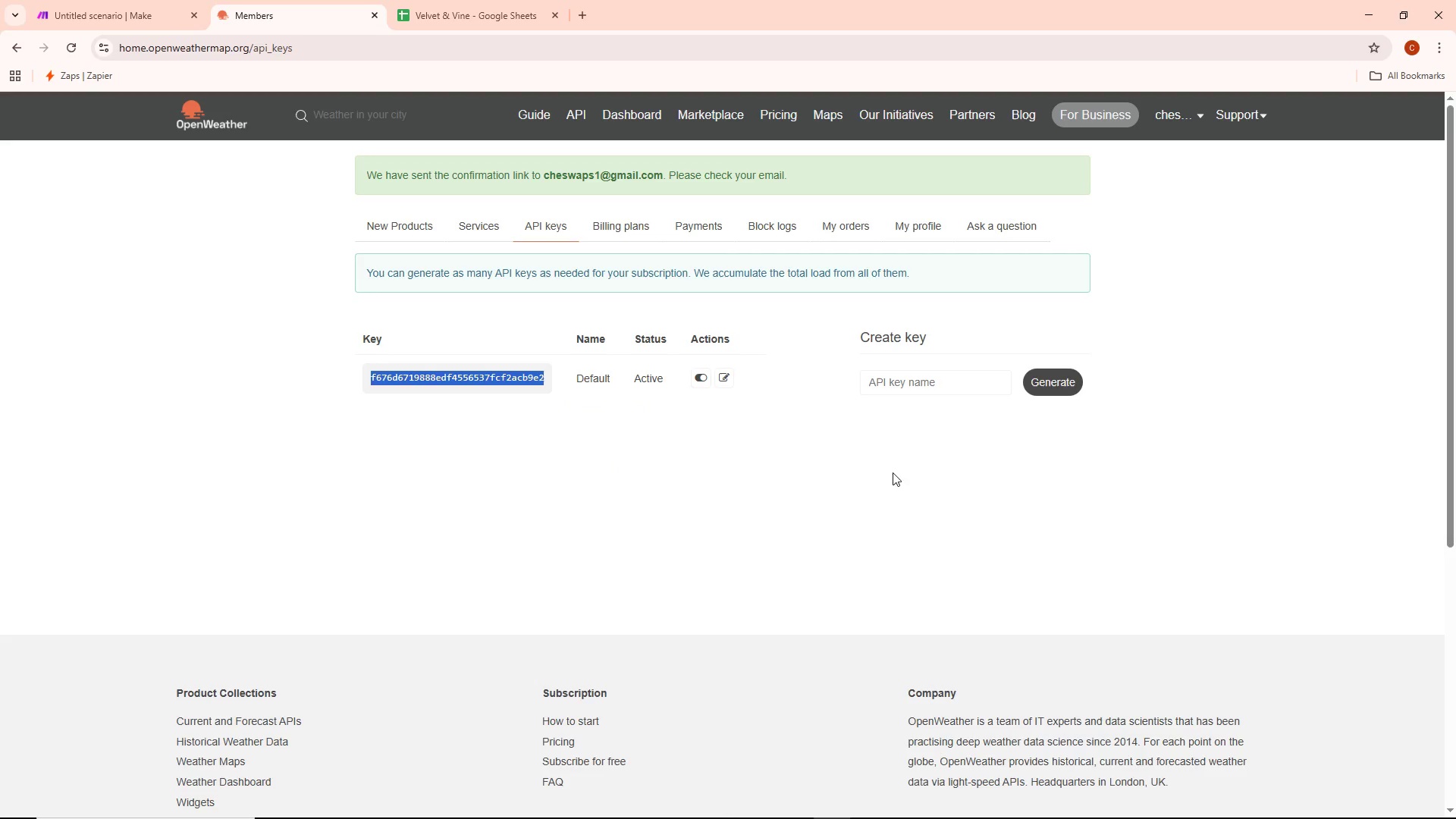 
left_click([687, 504])
 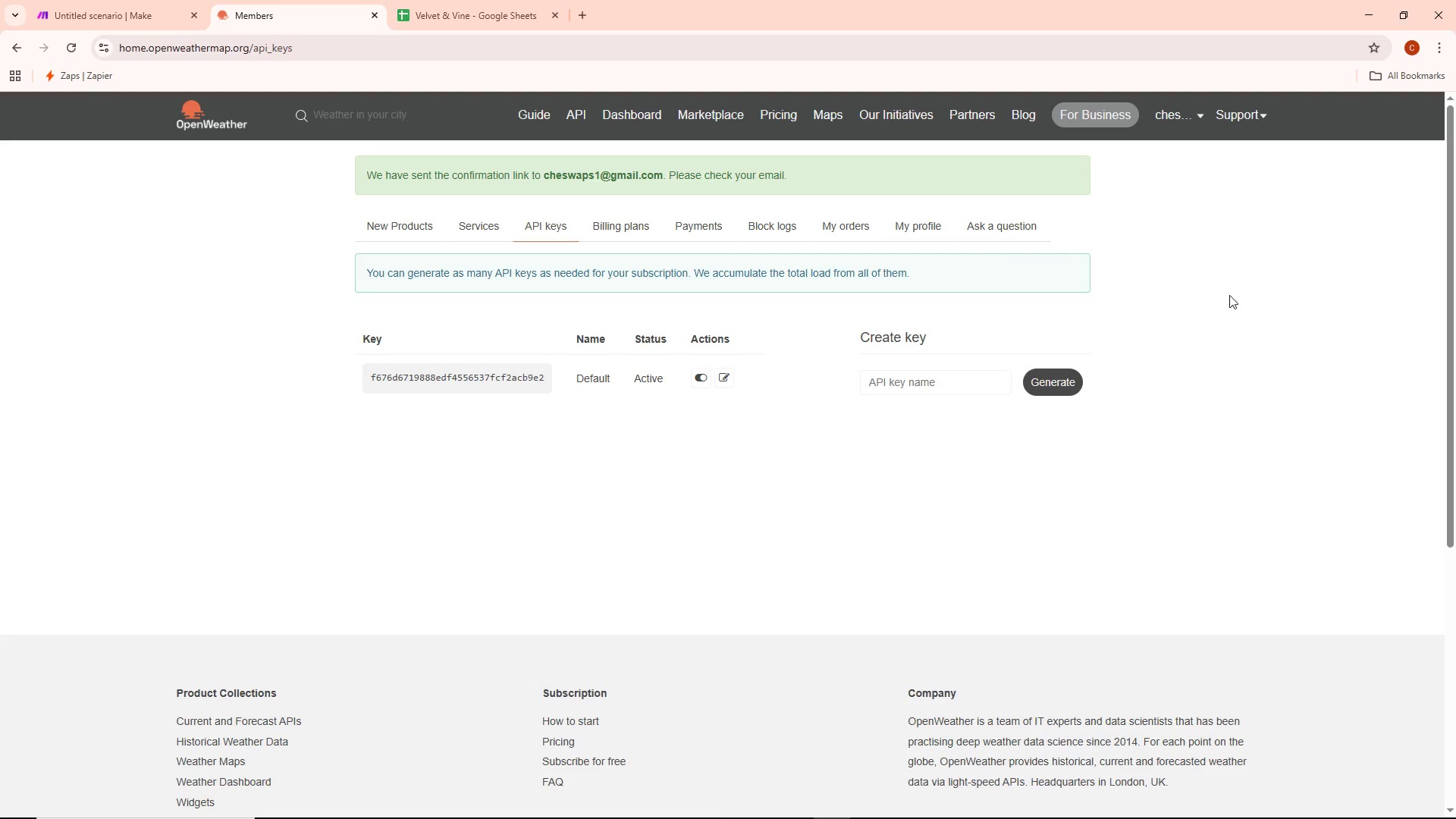 
scroll: coordinate [1238, 322], scroll_direction: down, amount: 2.0
 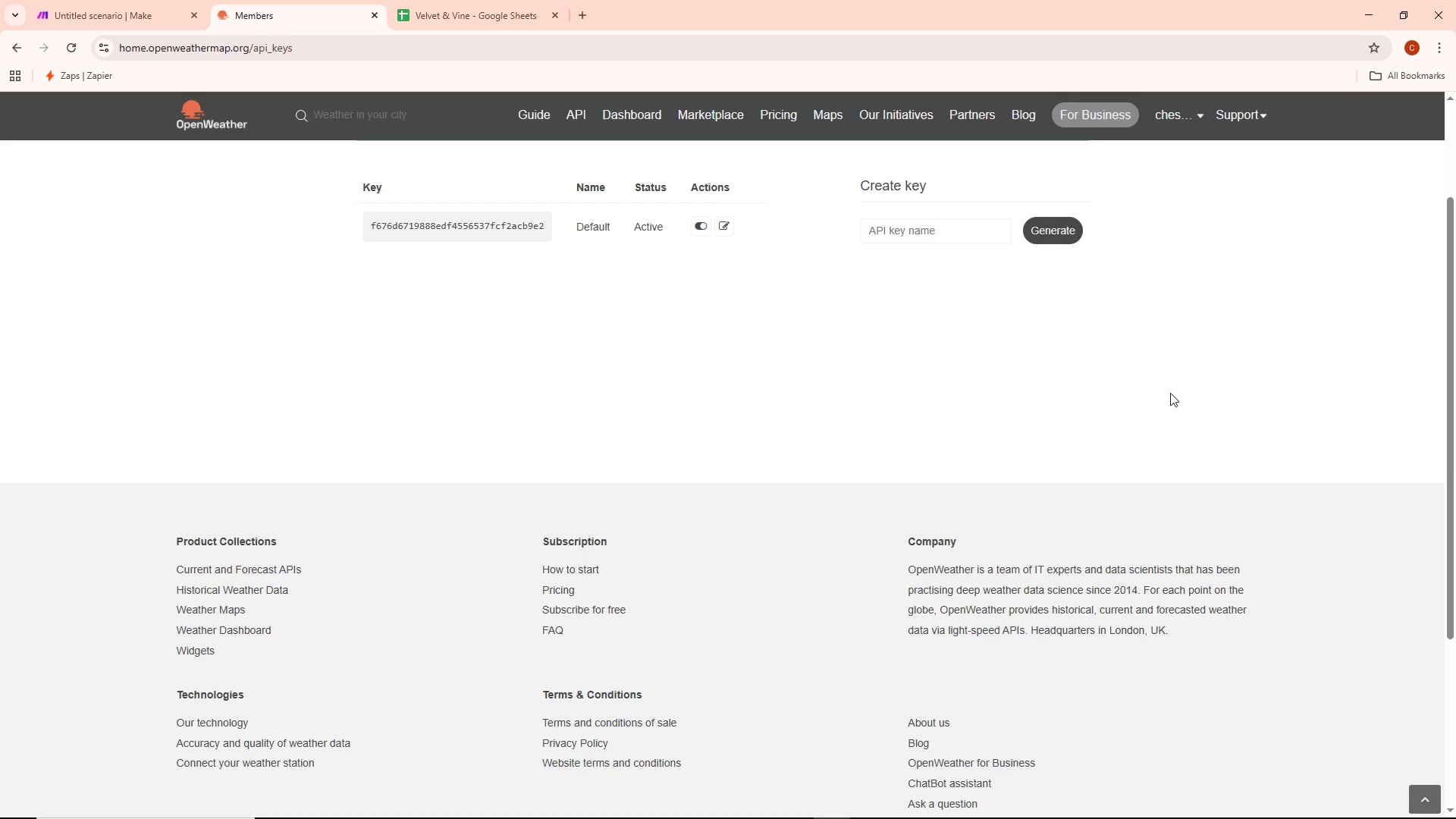 
wait(8.1)
 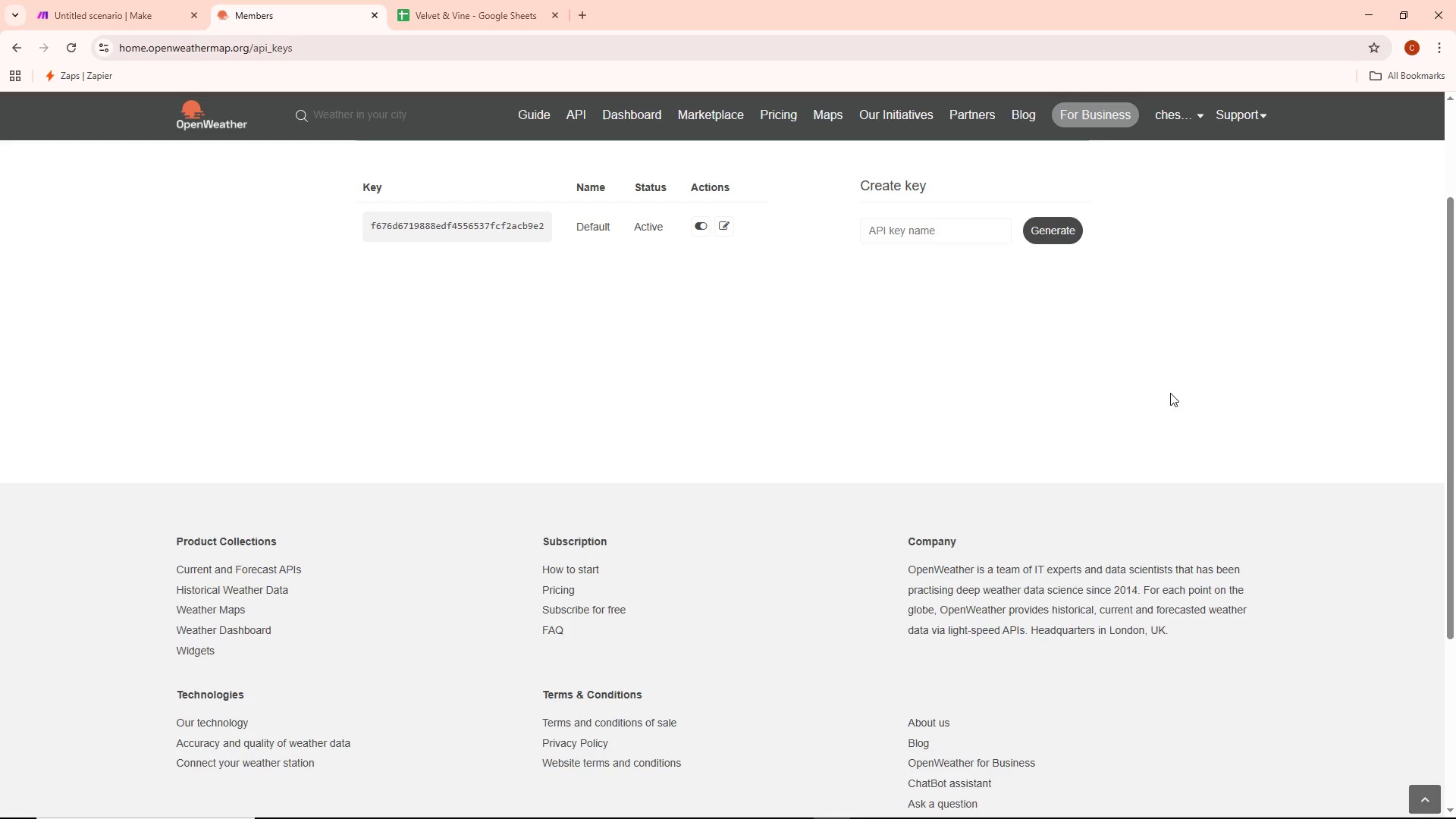 
left_click([105, 0])
 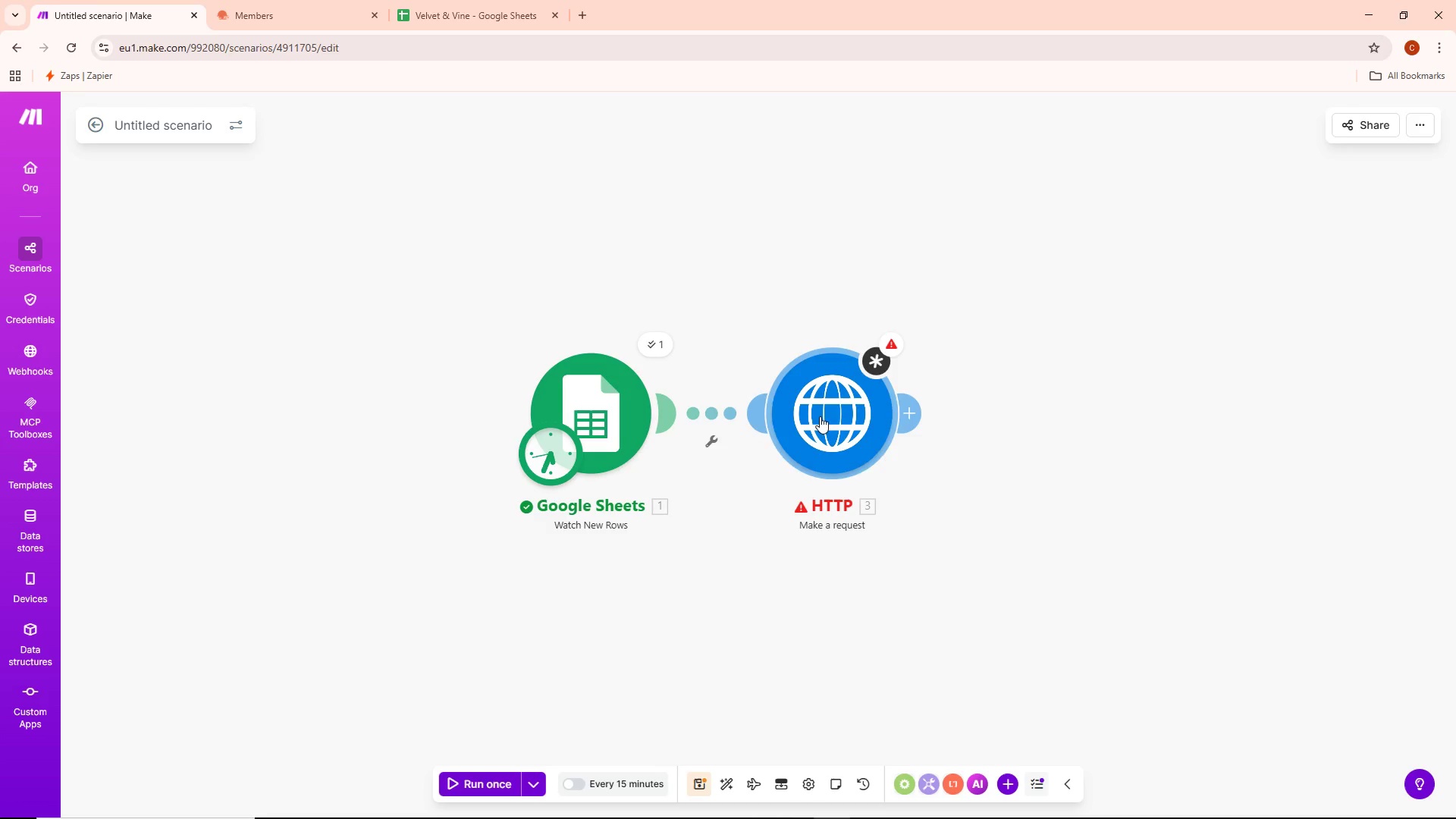 
double_click([816, 418])
 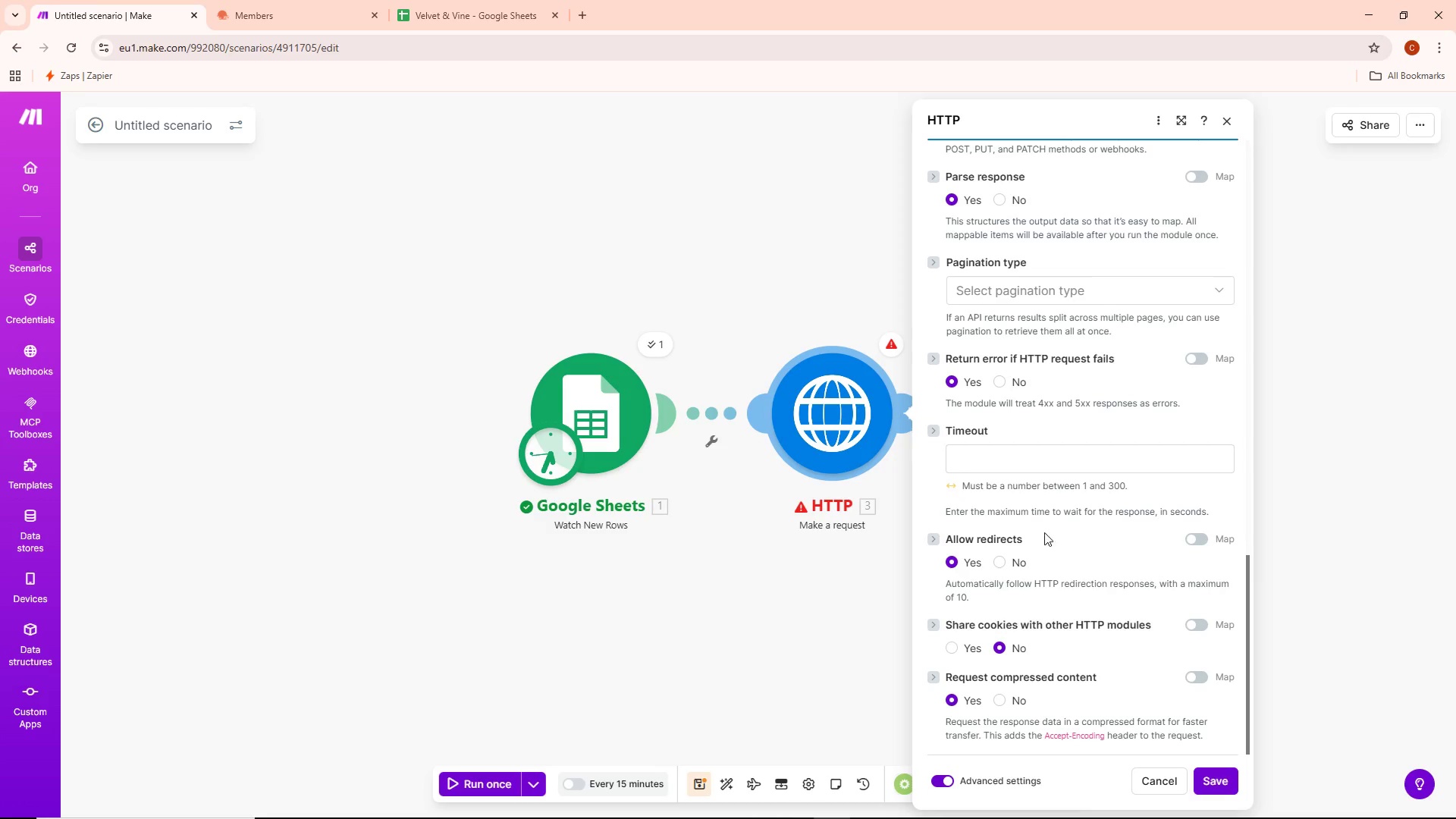 
scroll: coordinate [1154, 453], scroll_direction: down, amount: 9.0
 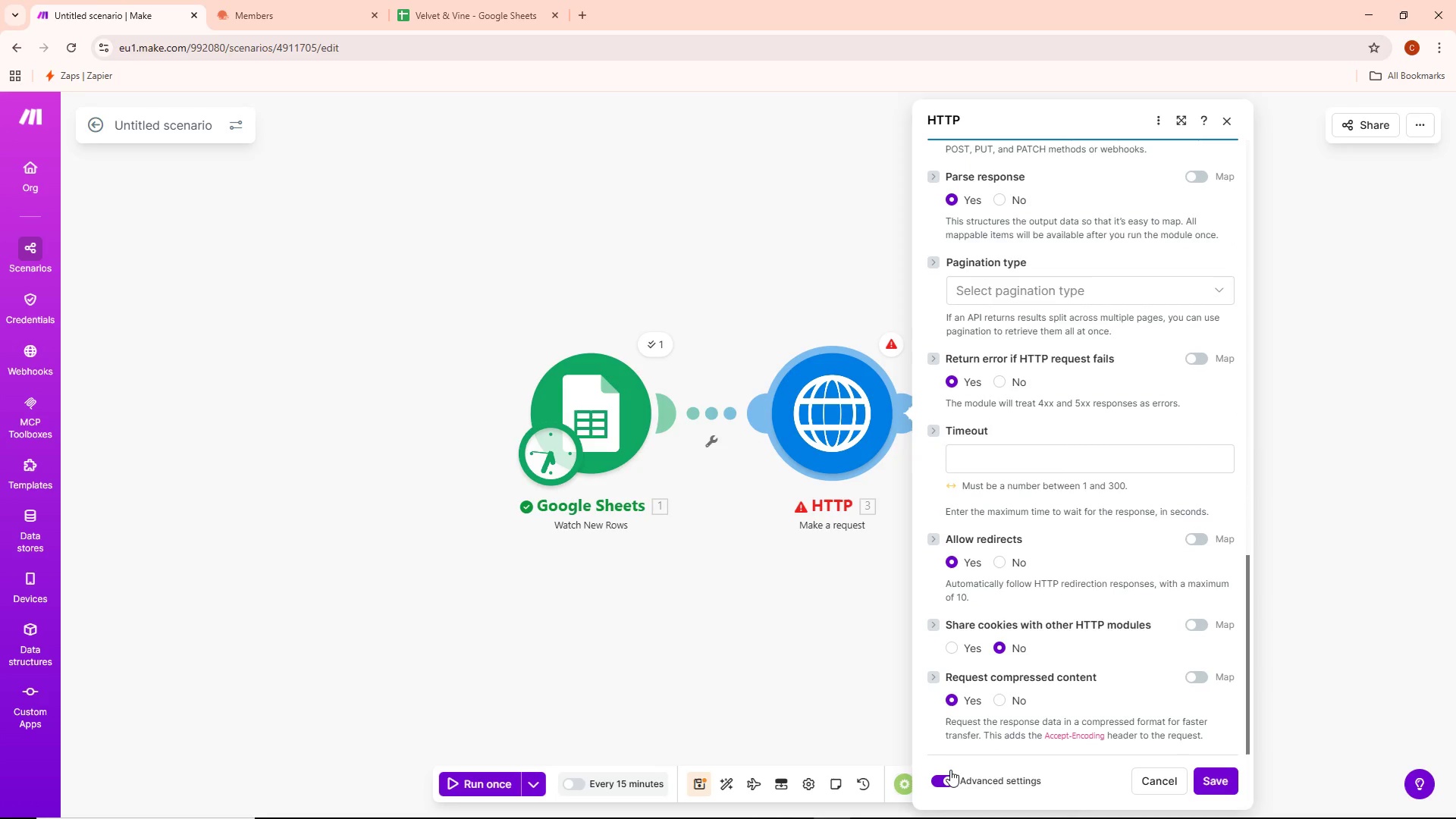 
left_click([941, 783])
 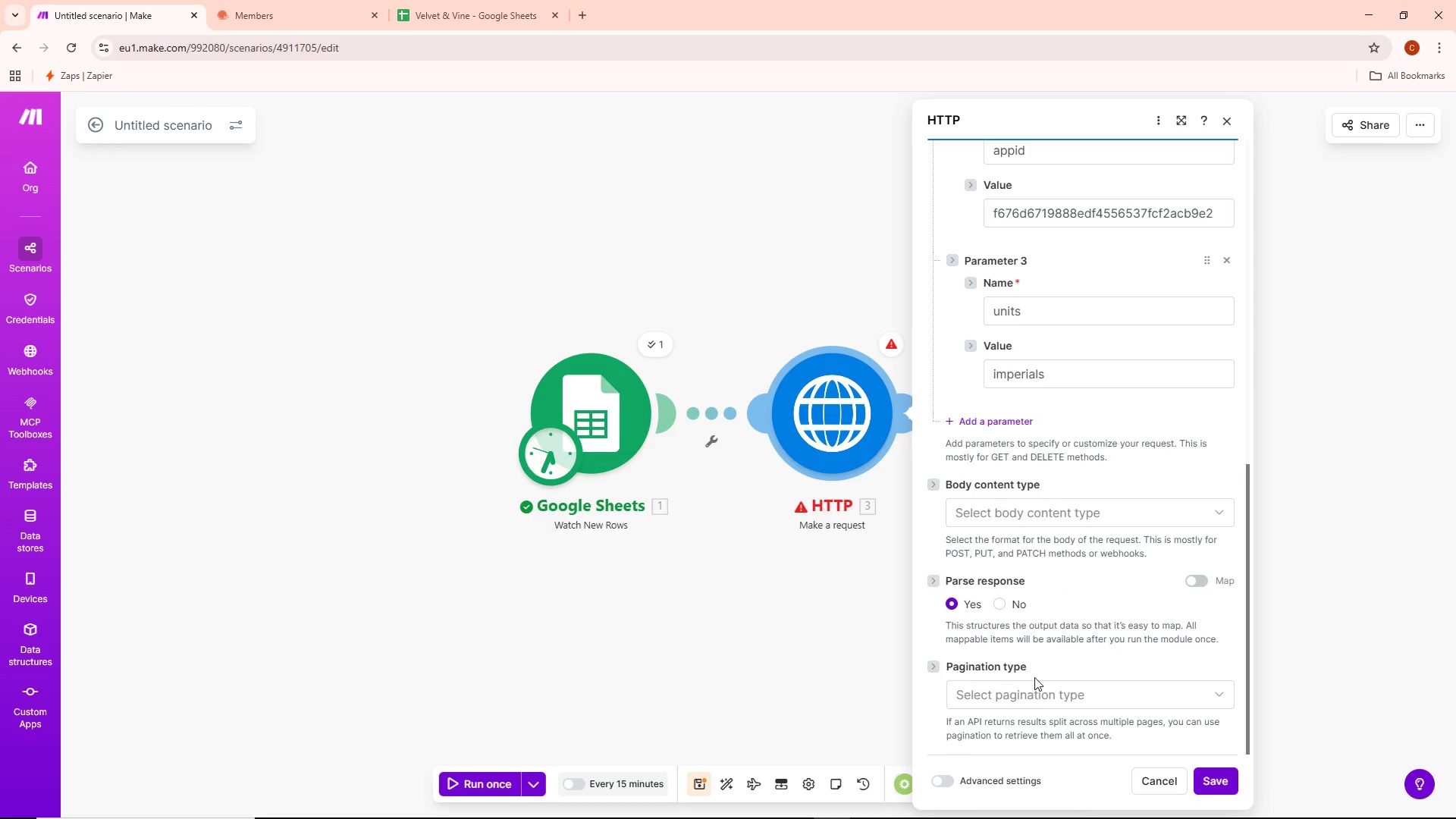 
scroll: coordinate [1047, 683], scroll_direction: down, amount: 2.0
 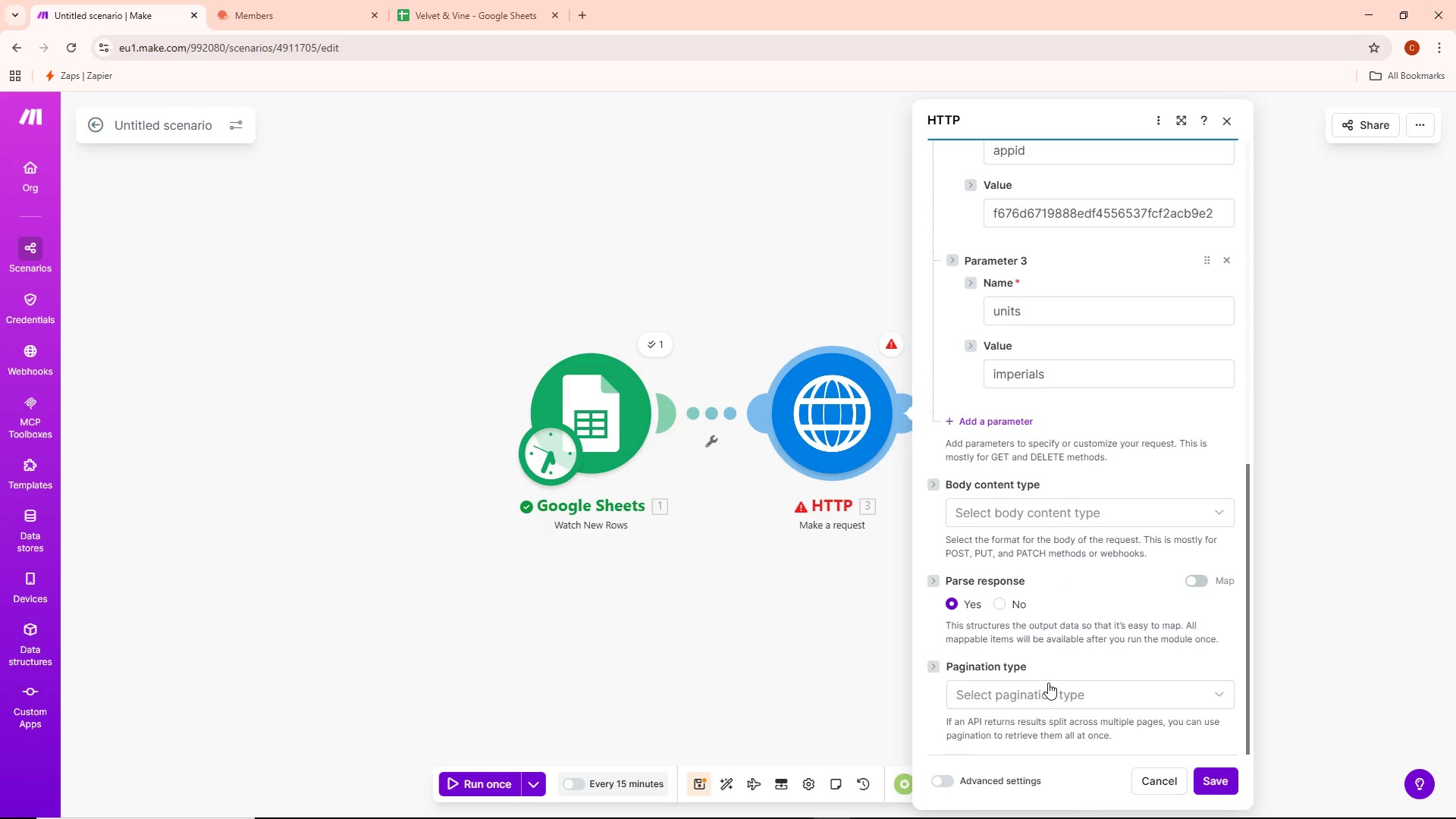 
left_click([1048, 682])
 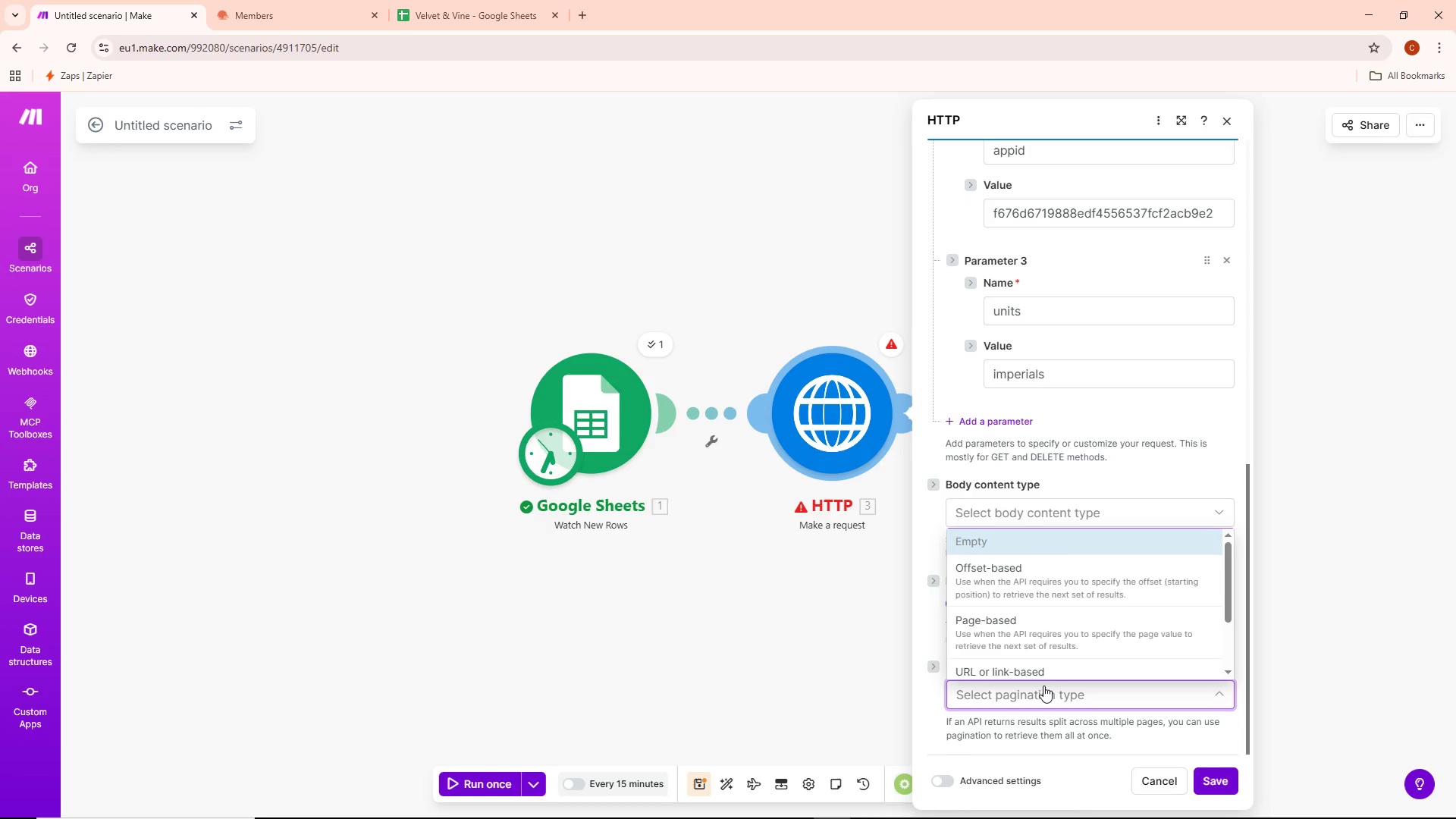 
wait(9.3)
 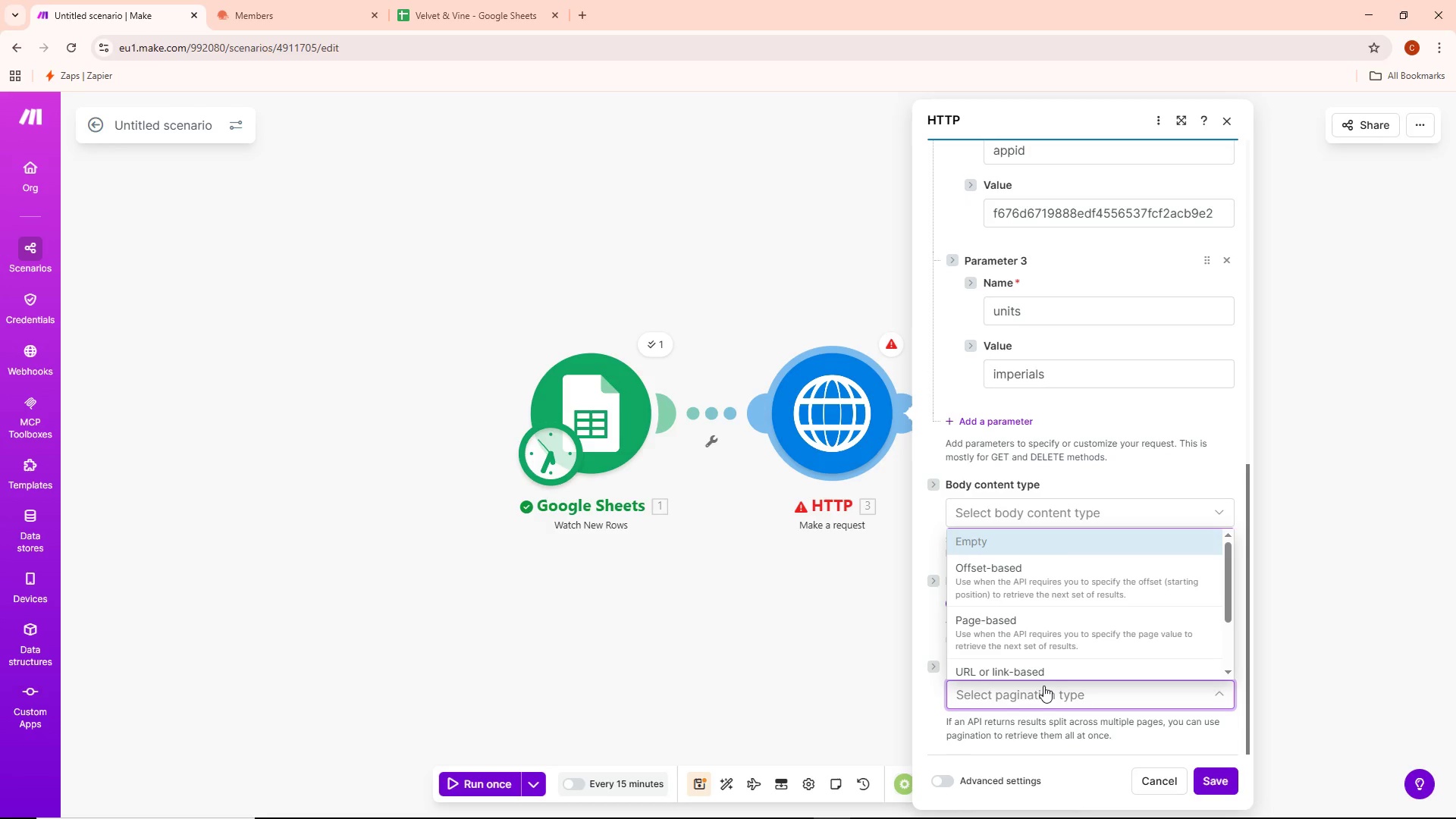 
left_click([1196, 460])
 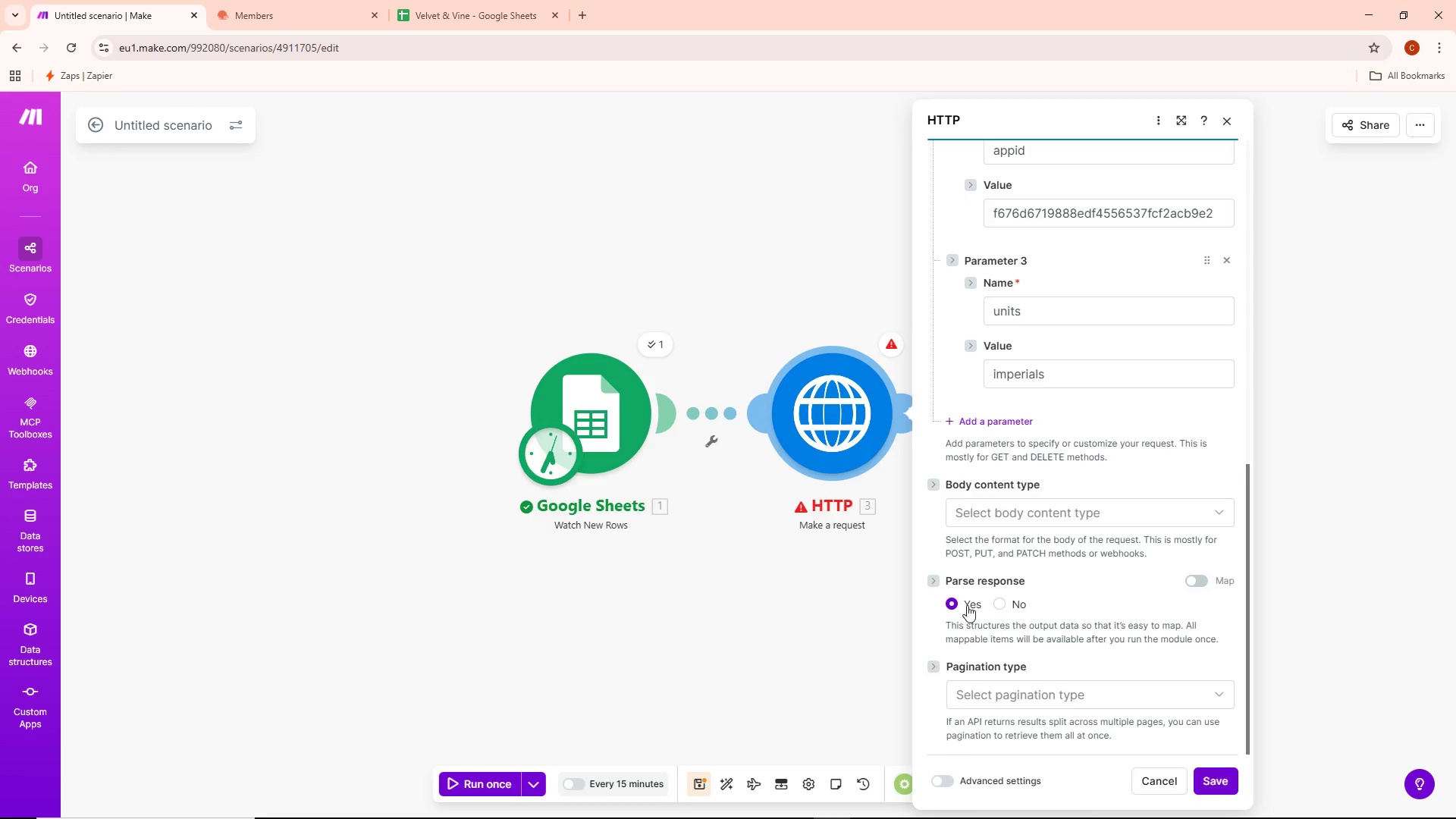 
wait(6.26)
 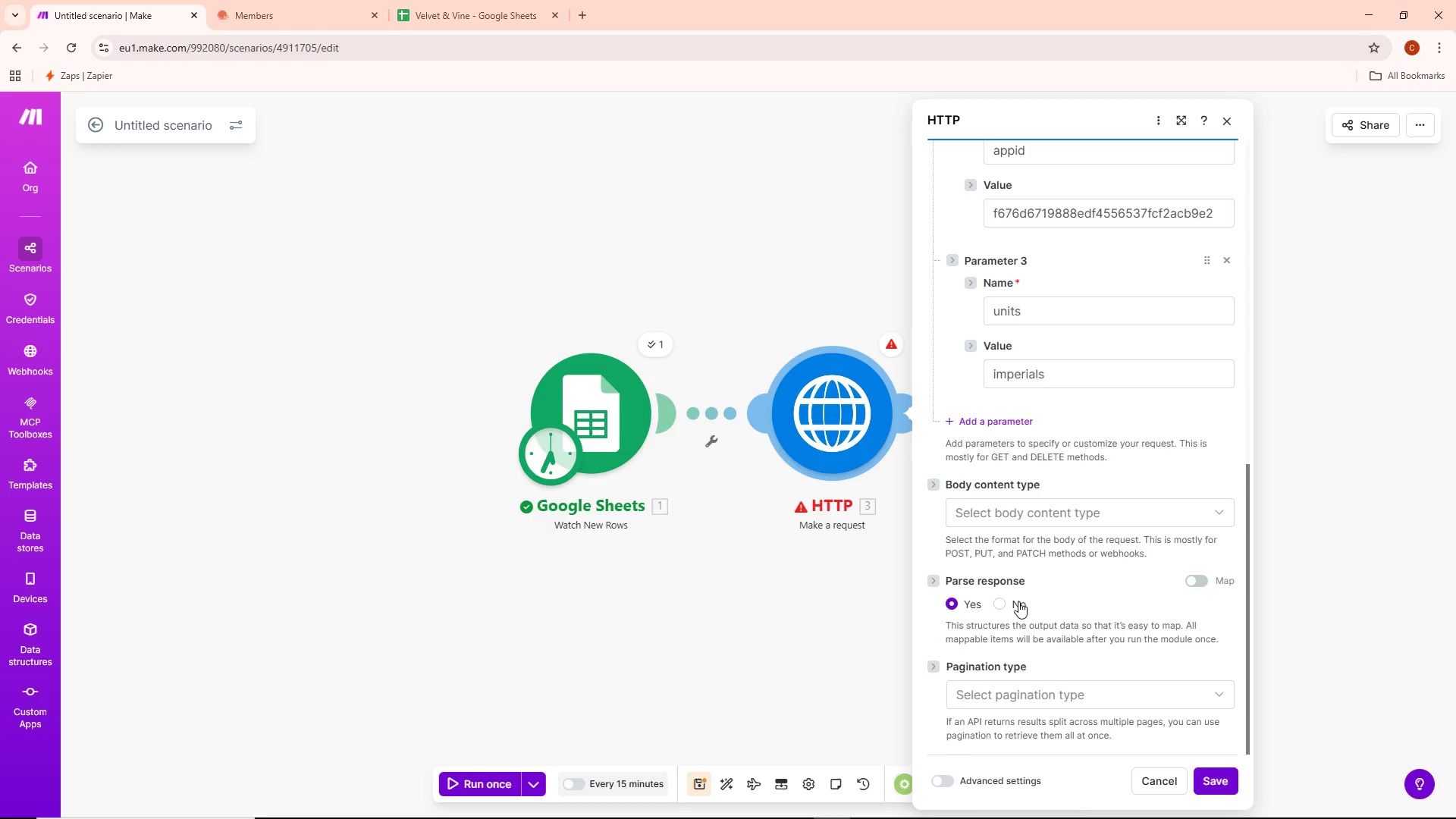 
double_click([1014, 698])
 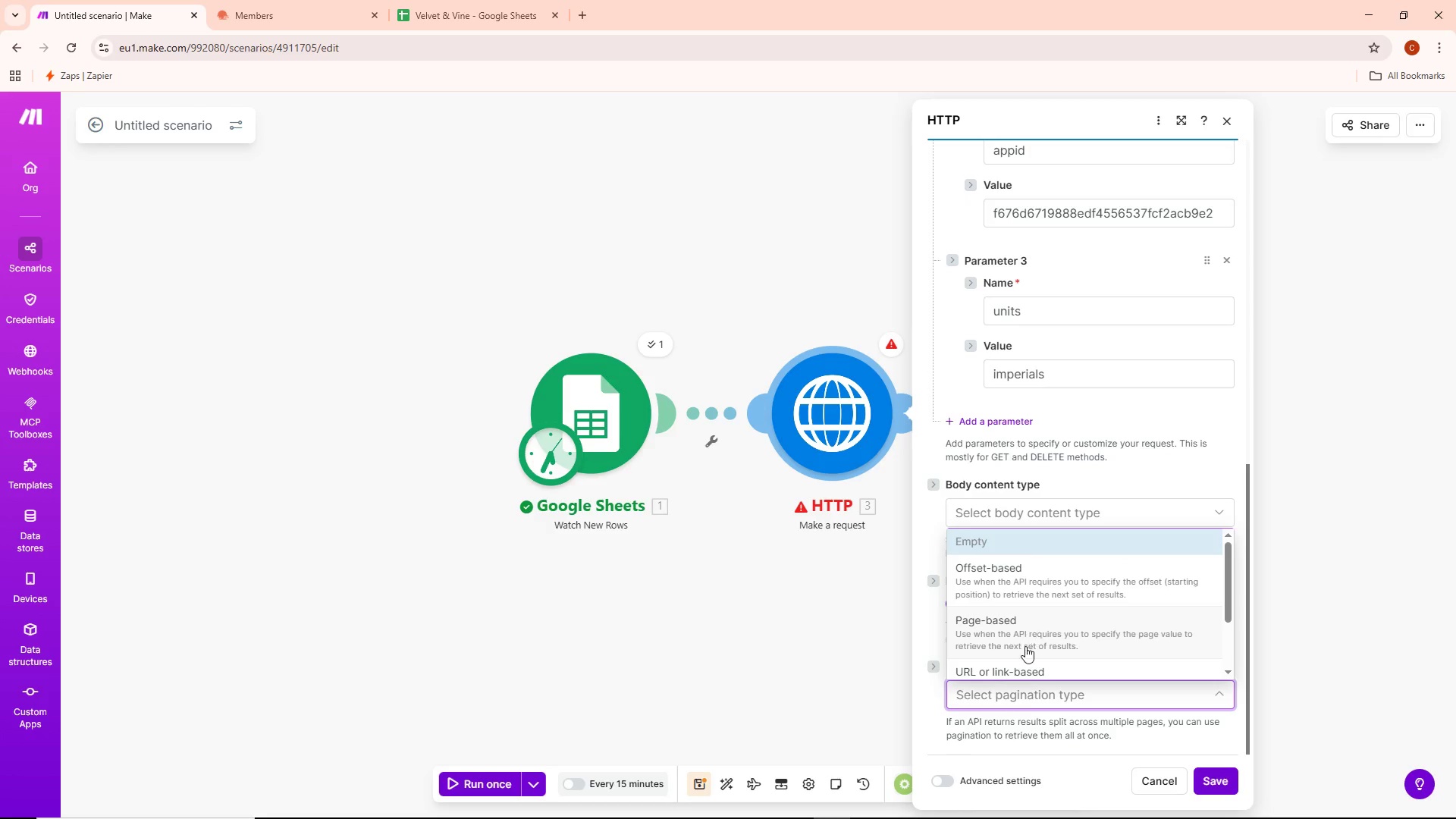 
left_click([1057, 697])
 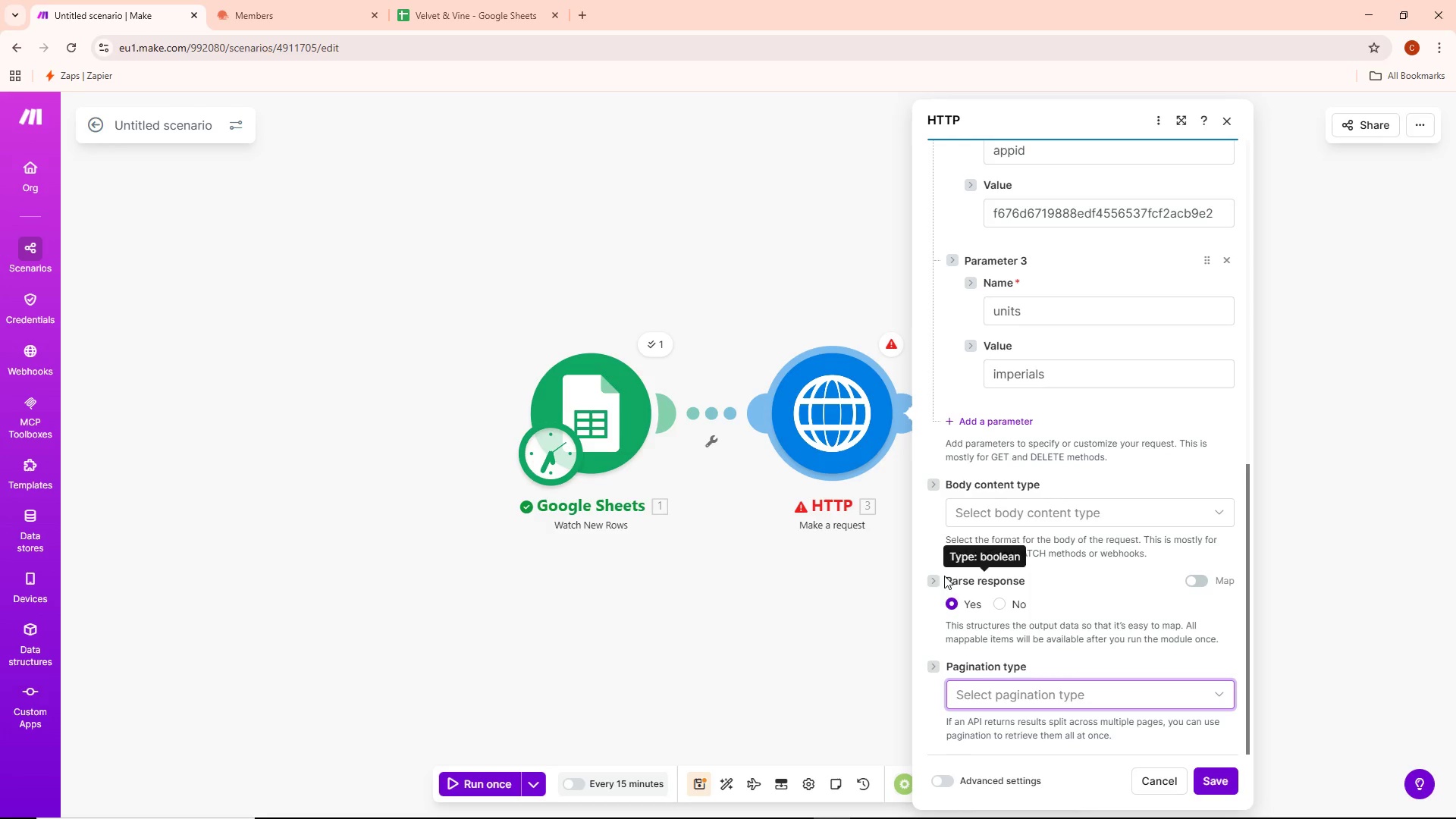 
left_click([956, 604])
 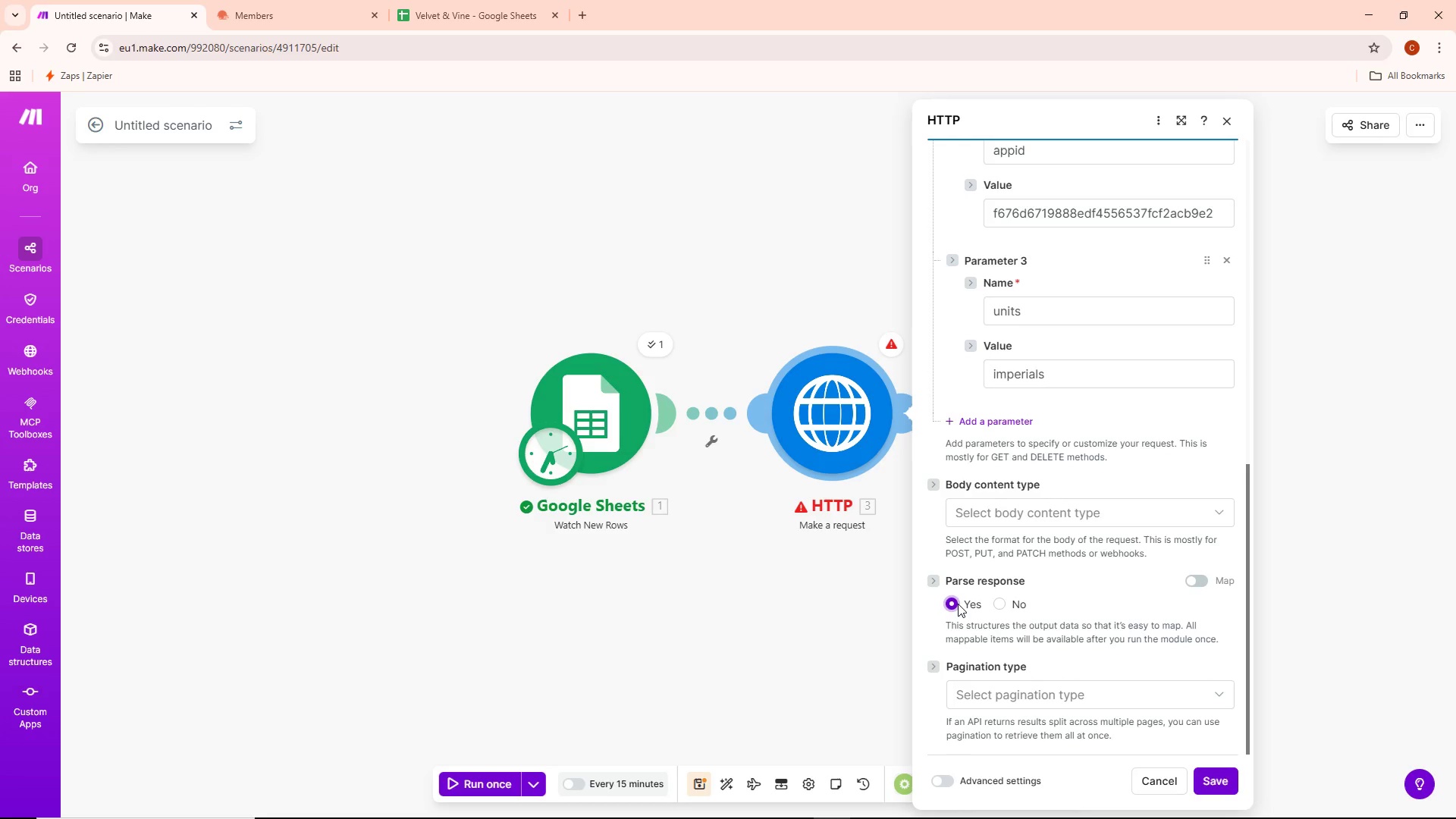 
left_click([958, 604])
 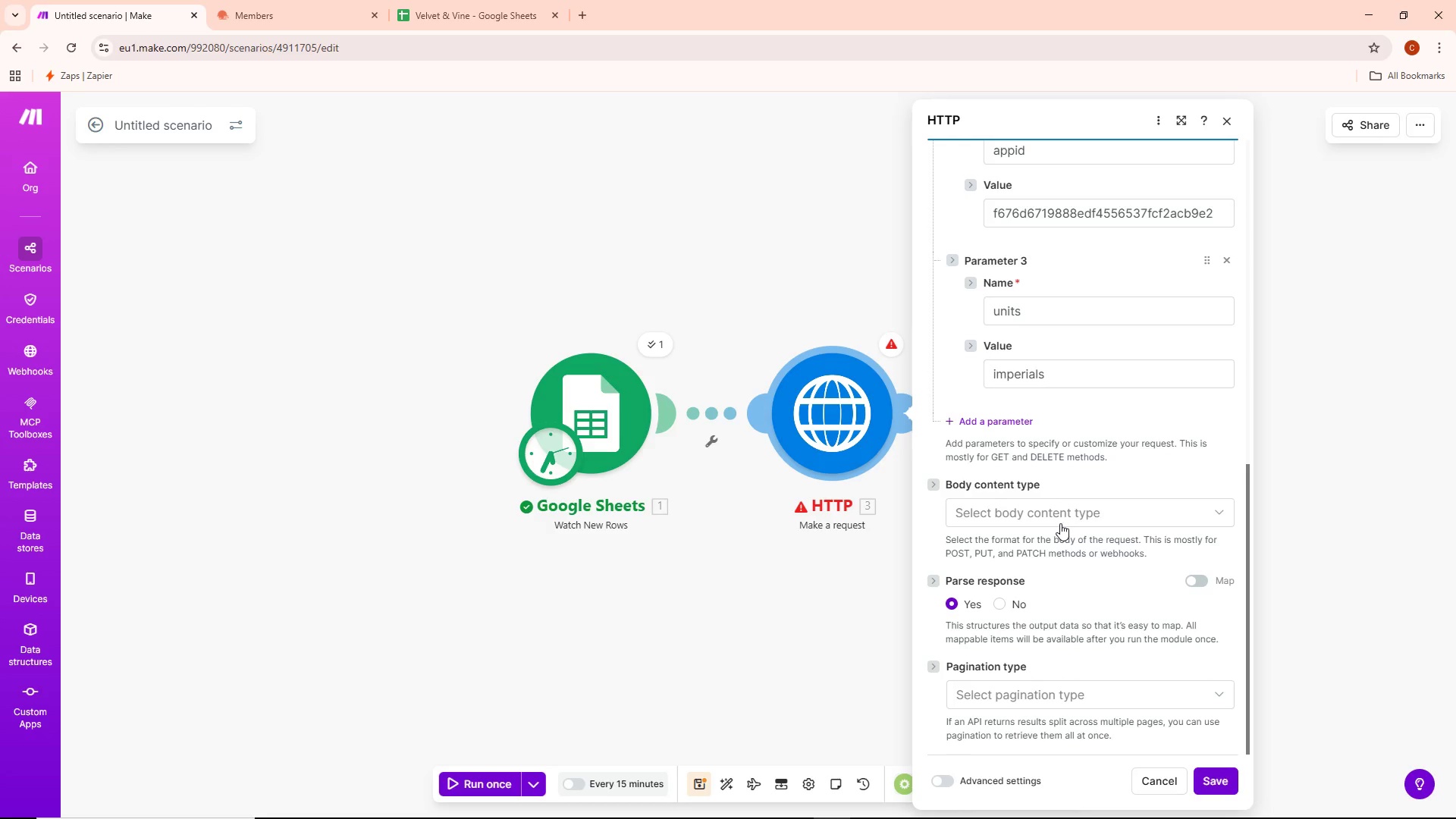 
scroll: coordinate [1070, 531], scroll_direction: down, amount: 3.0
 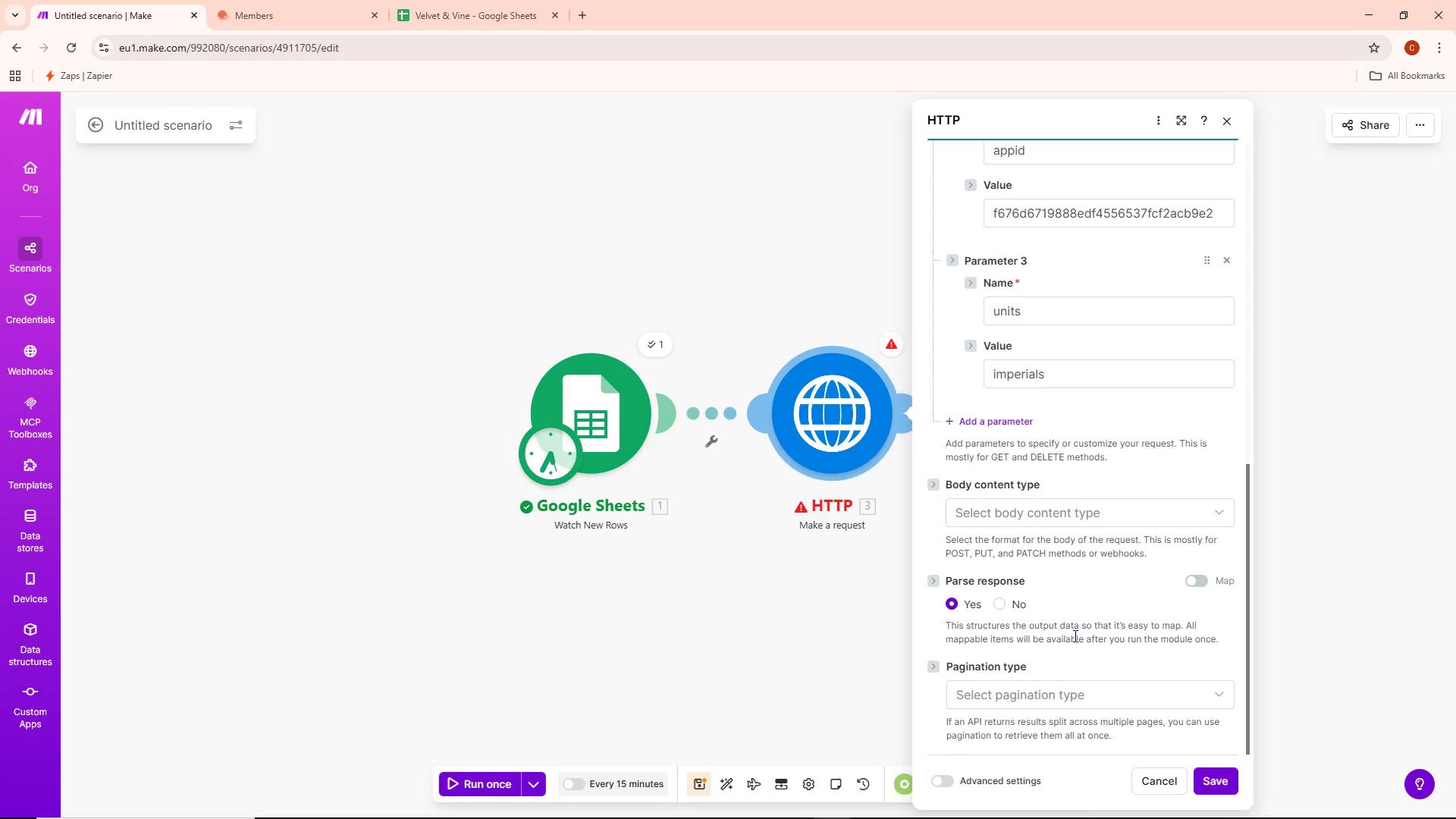 
wait(18.65)
 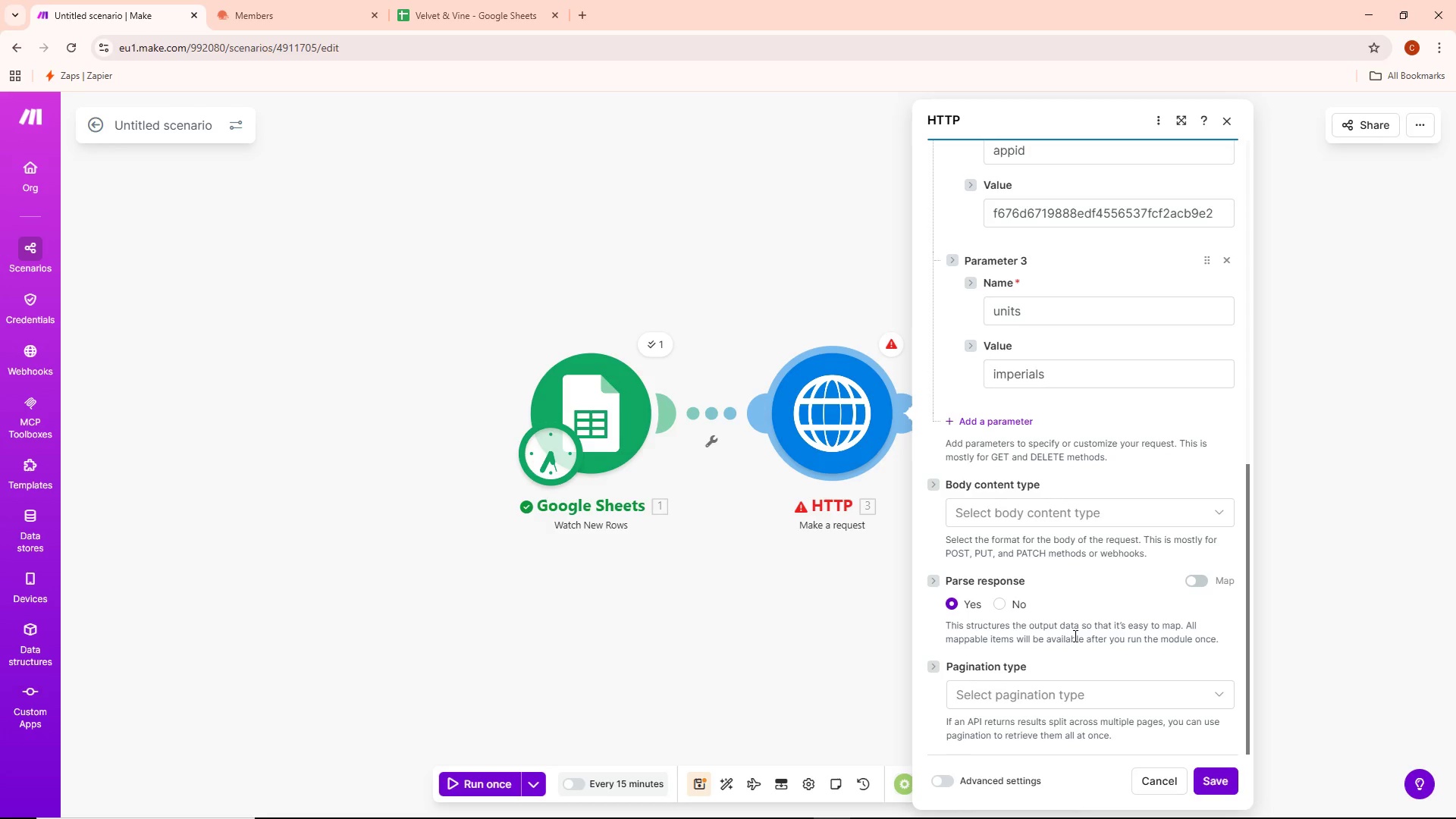 
left_click([1224, 780])
 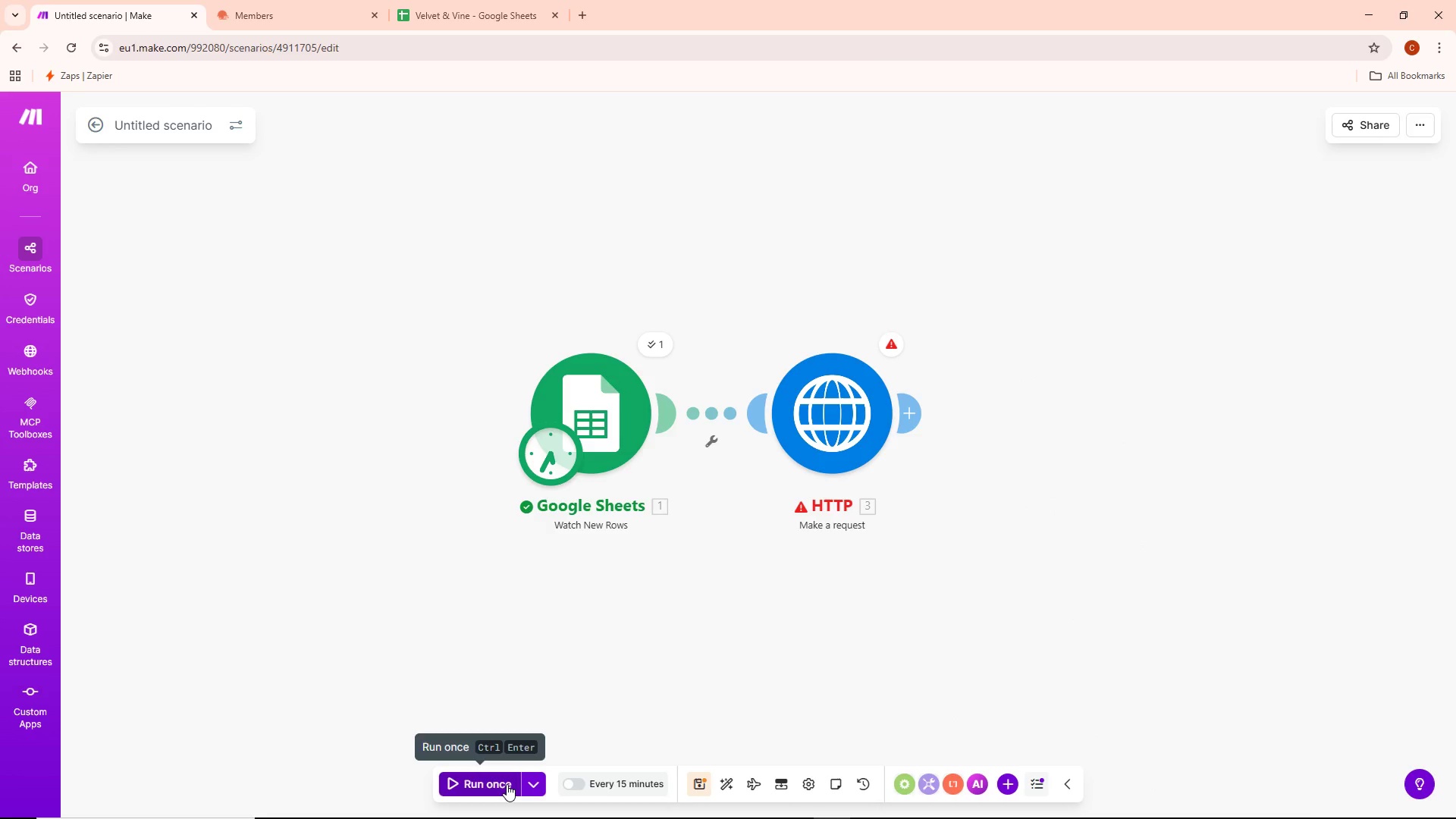 
left_click([507, 784])
 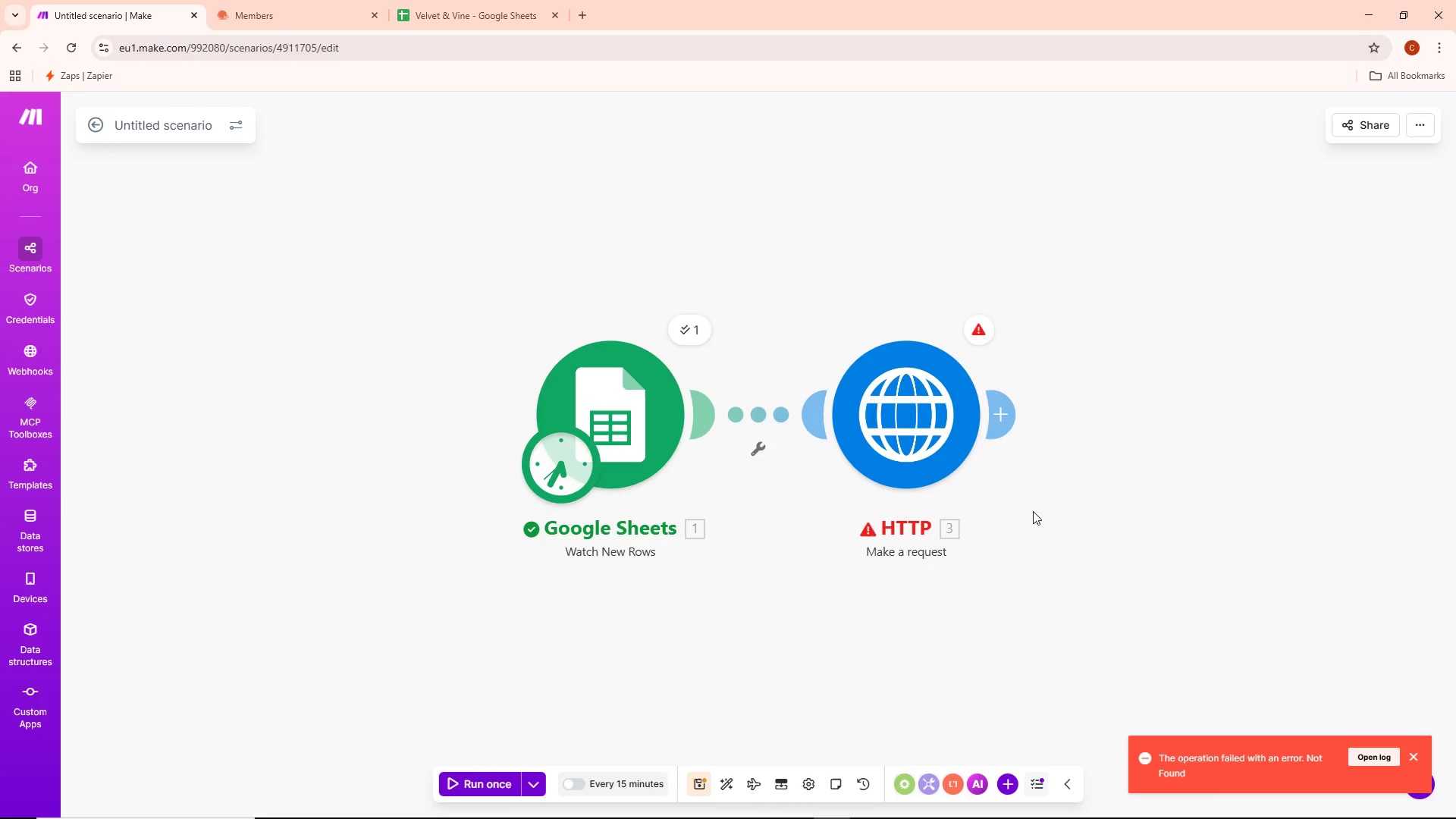 
left_click([979, 331])
 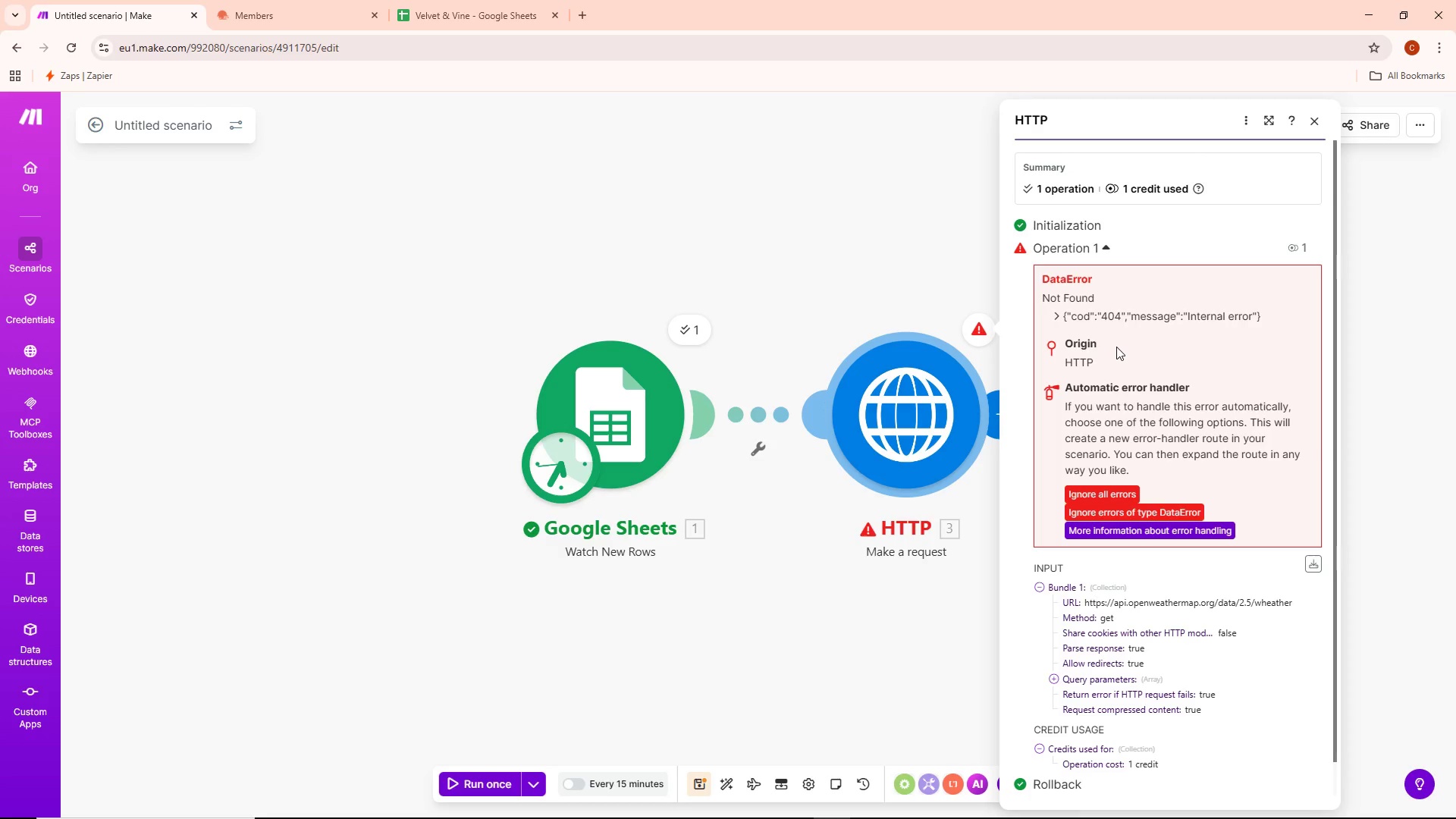 
wait(6.28)
 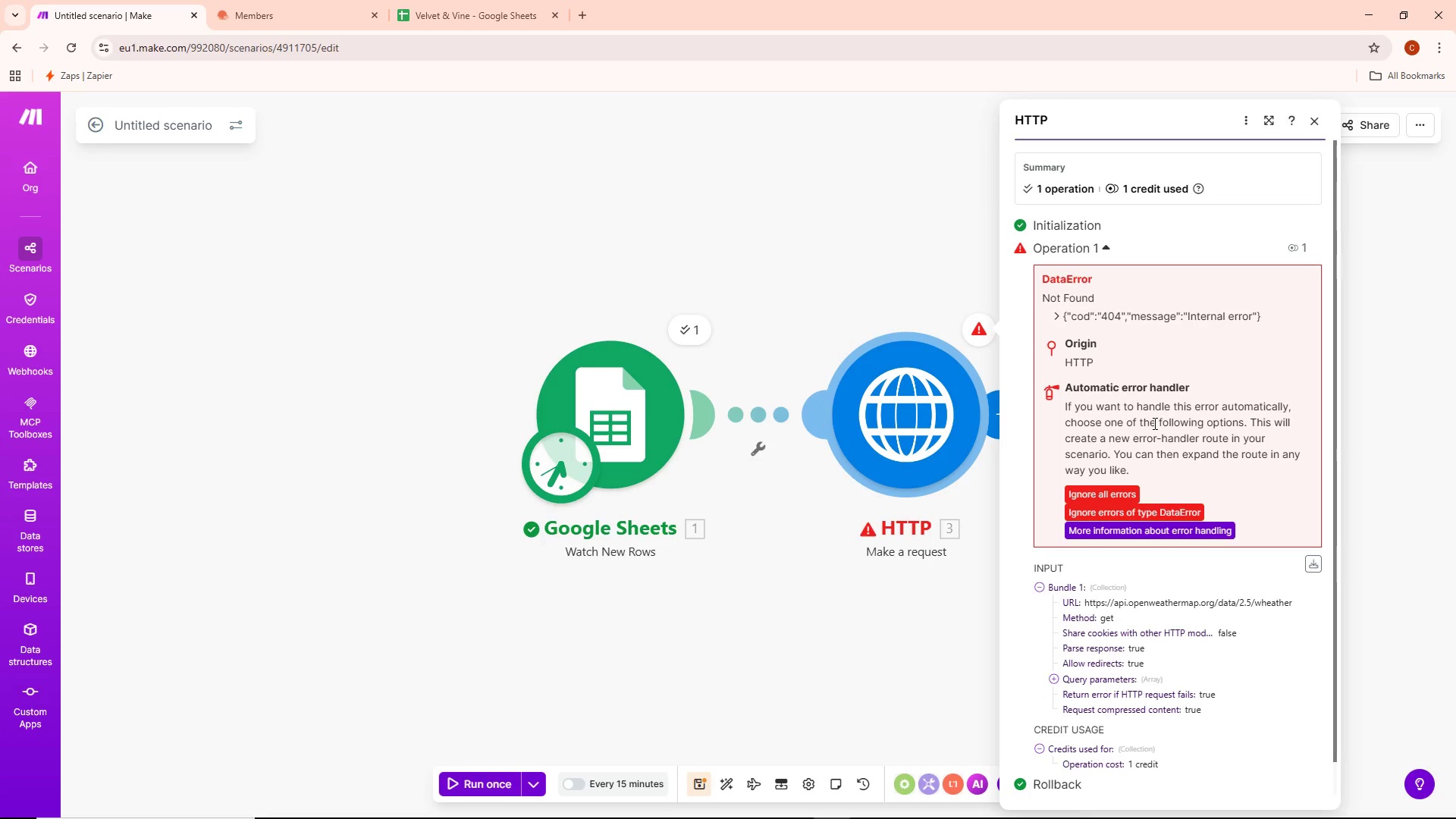 
left_click([695, 324])
 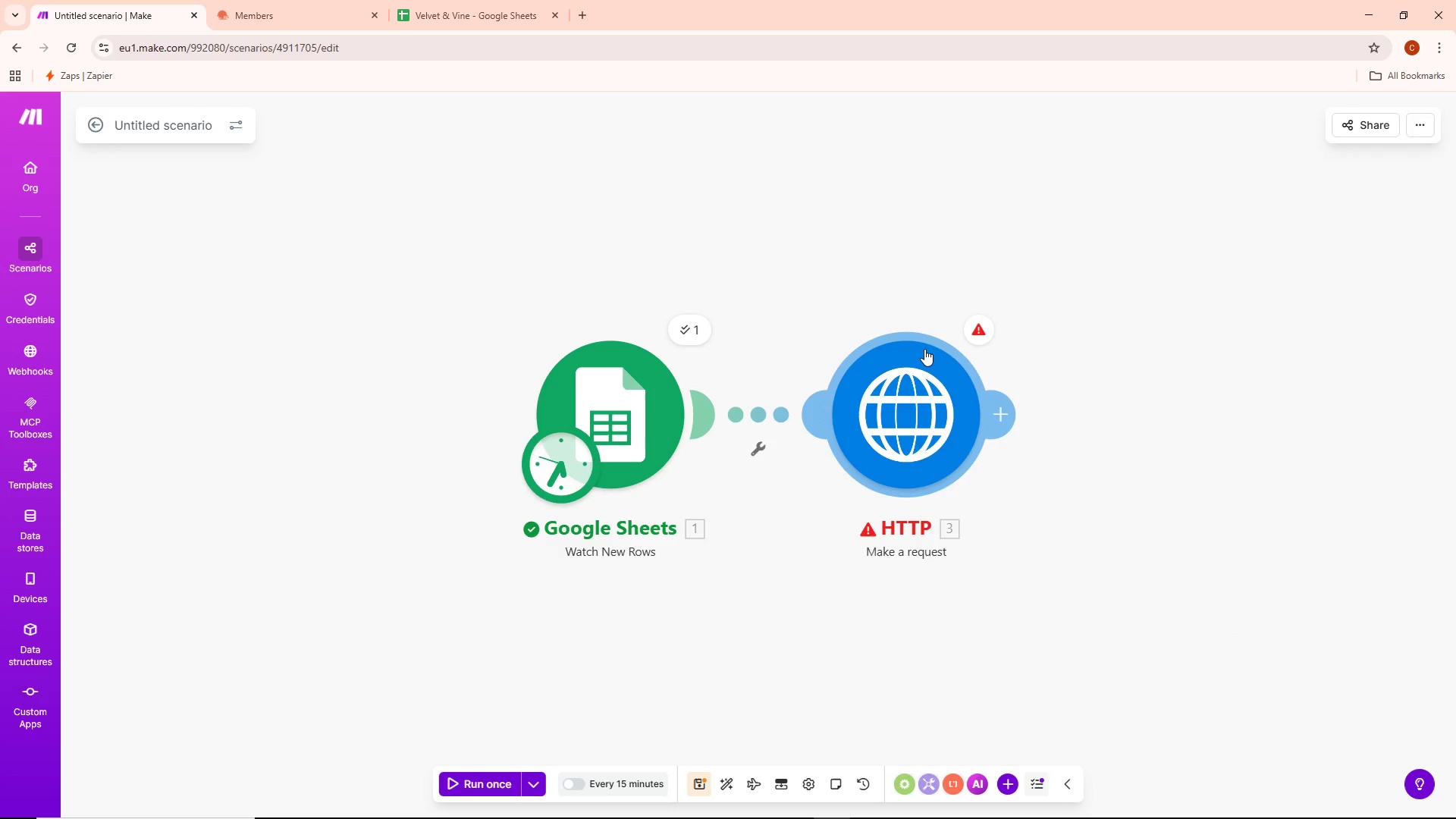 
left_click([981, 330])
 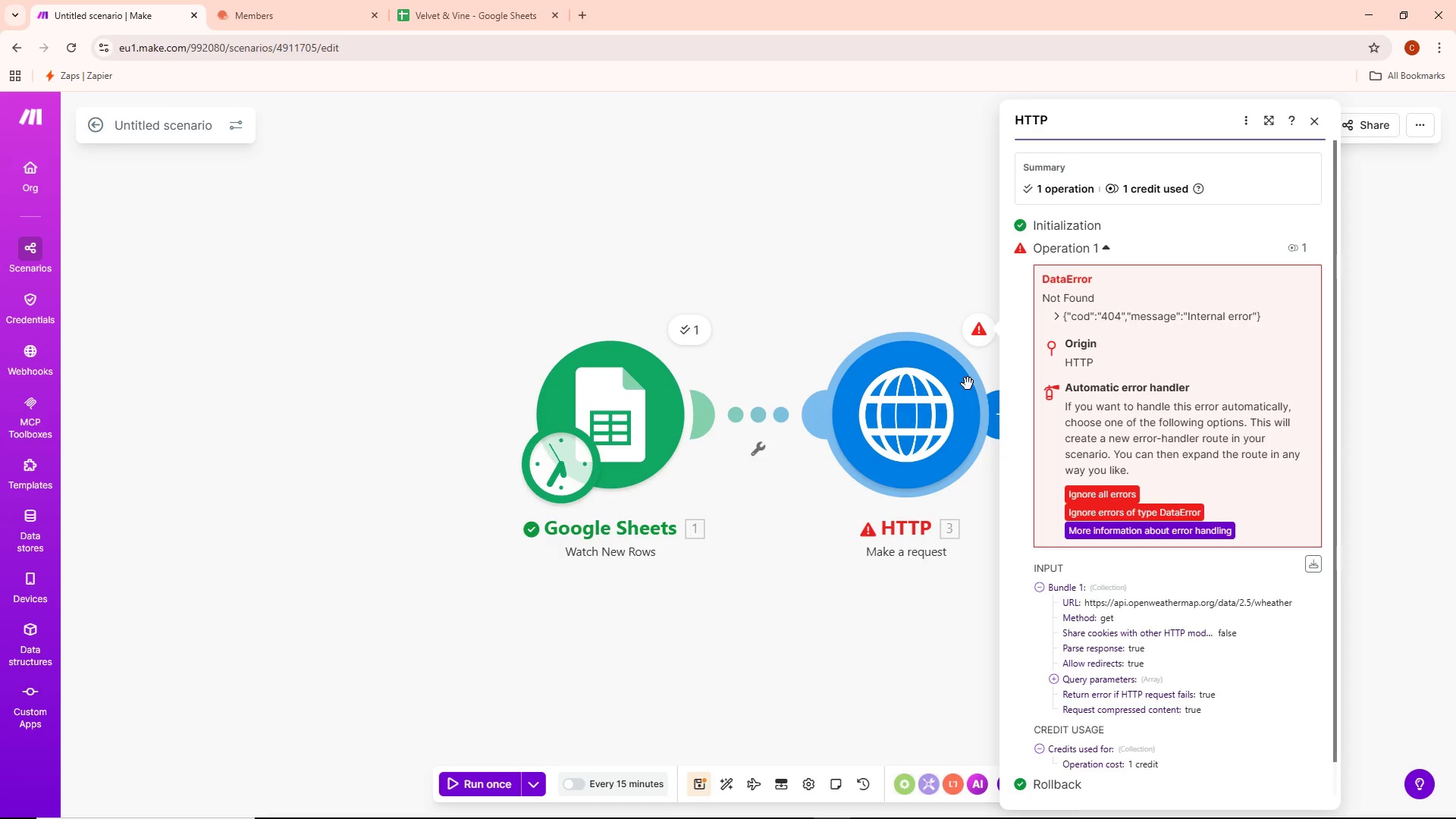 
wait(10.59)
 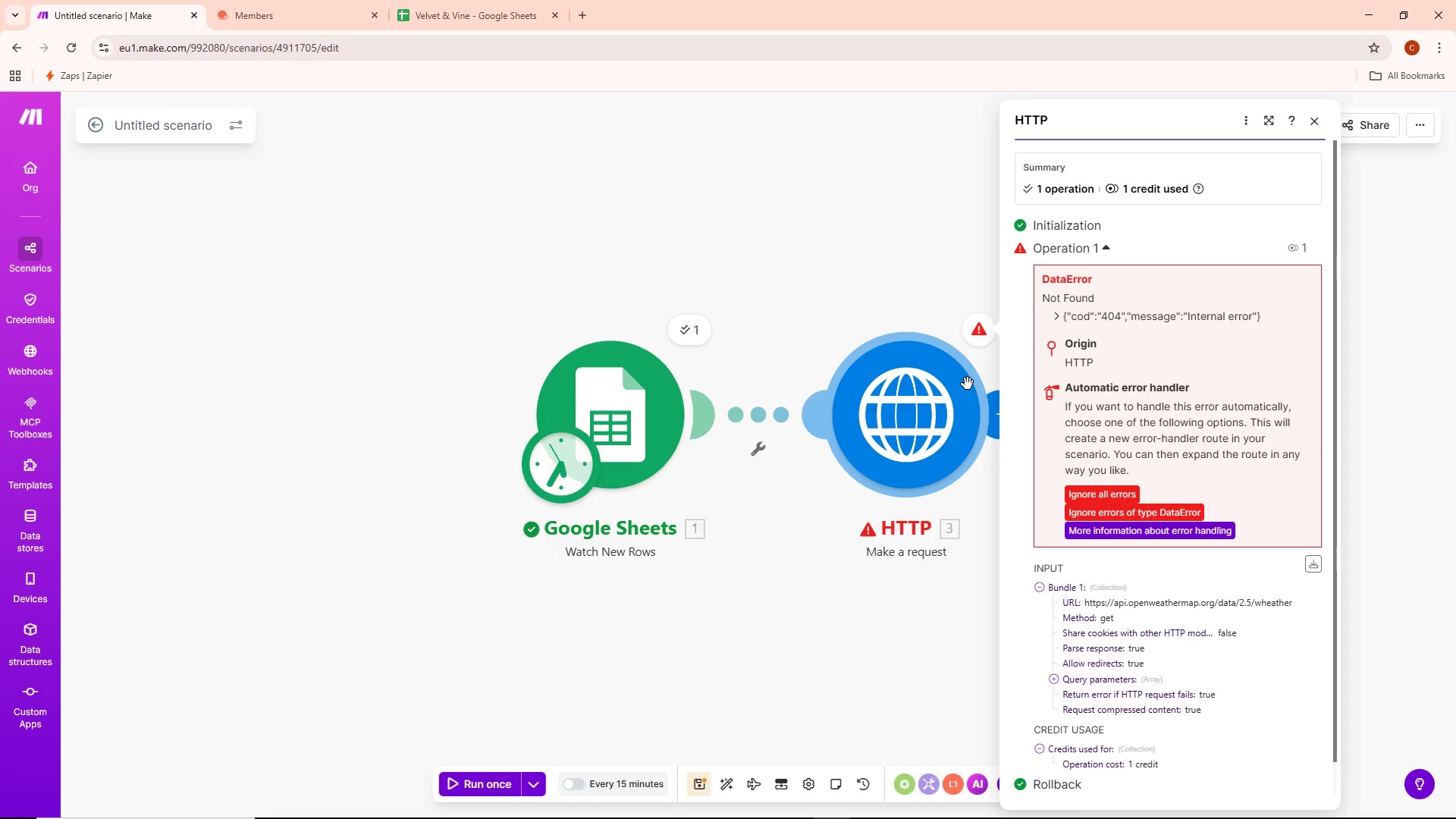 
double_click([955, 421])
 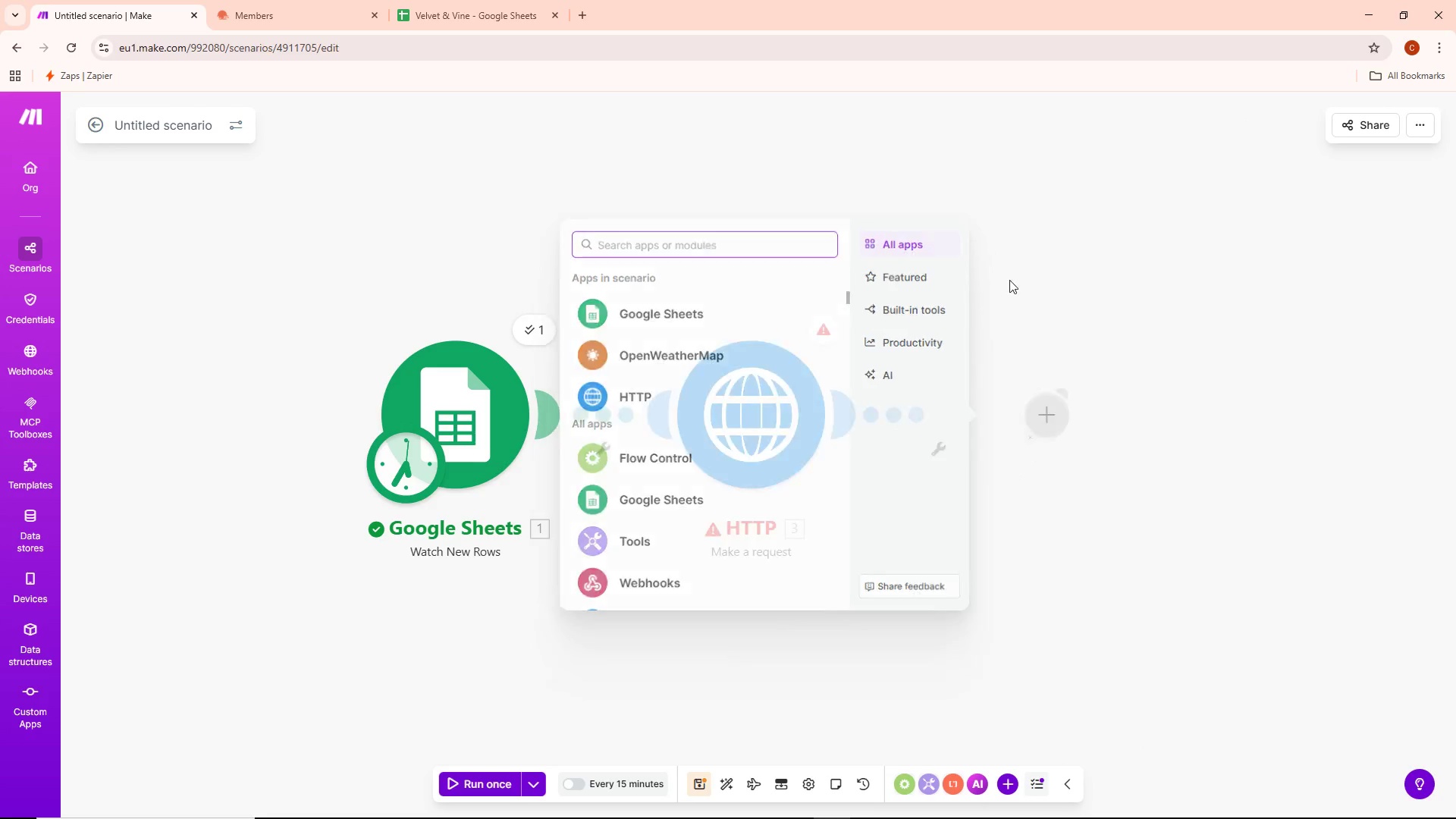 
left_click([806, 360])
 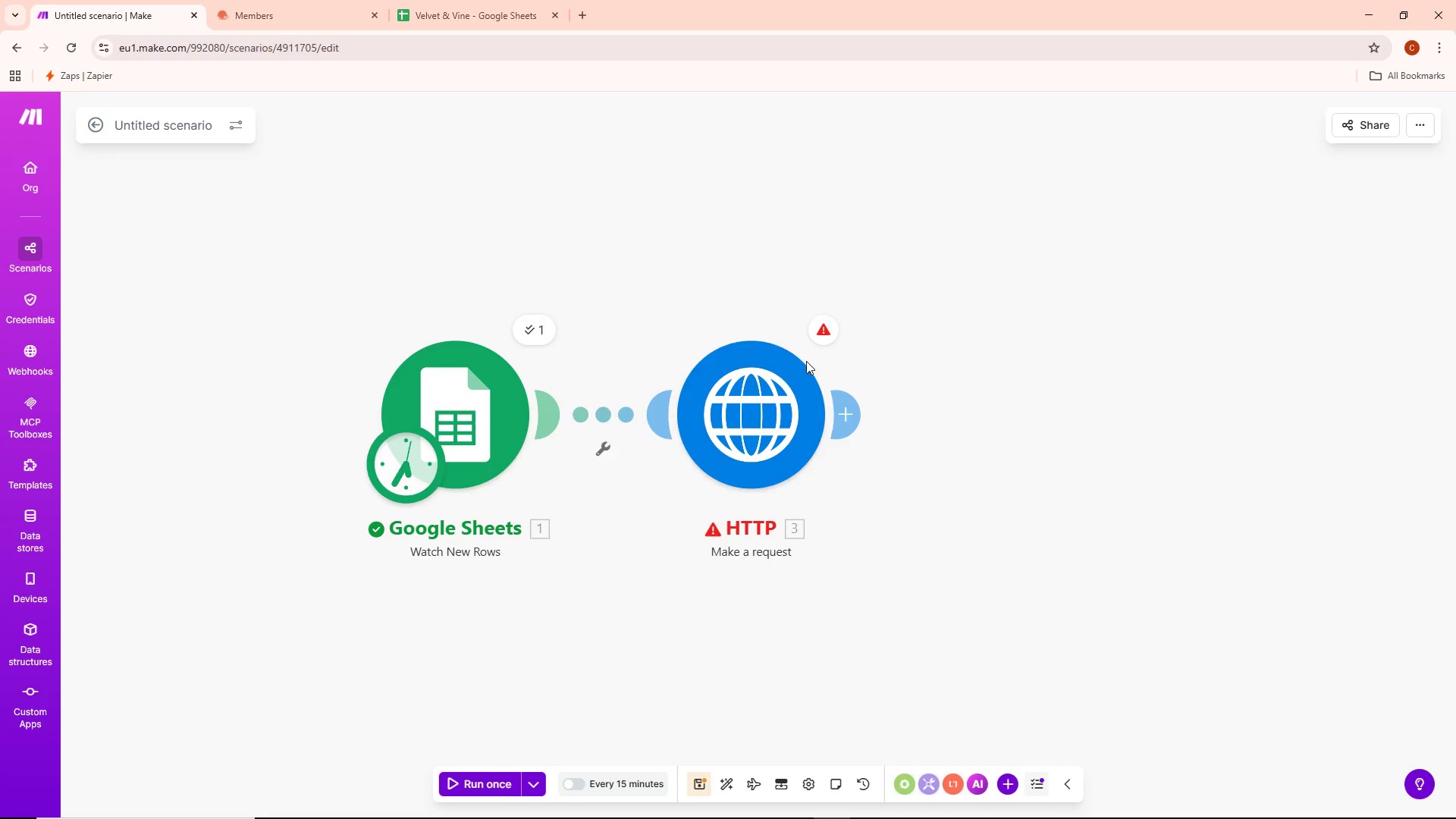 
mouse_move([765, 369])
 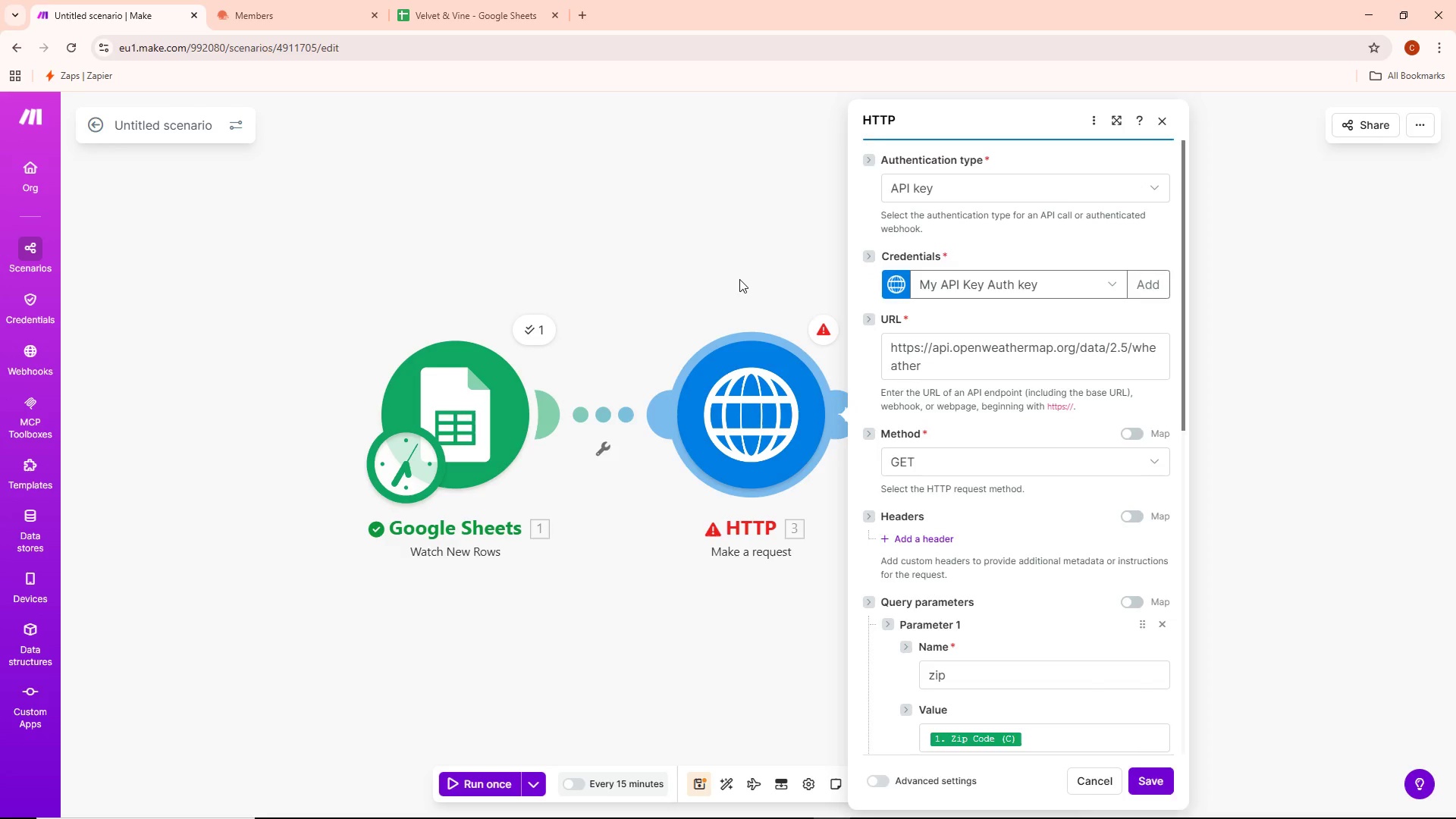 
left_click([739, 279])
 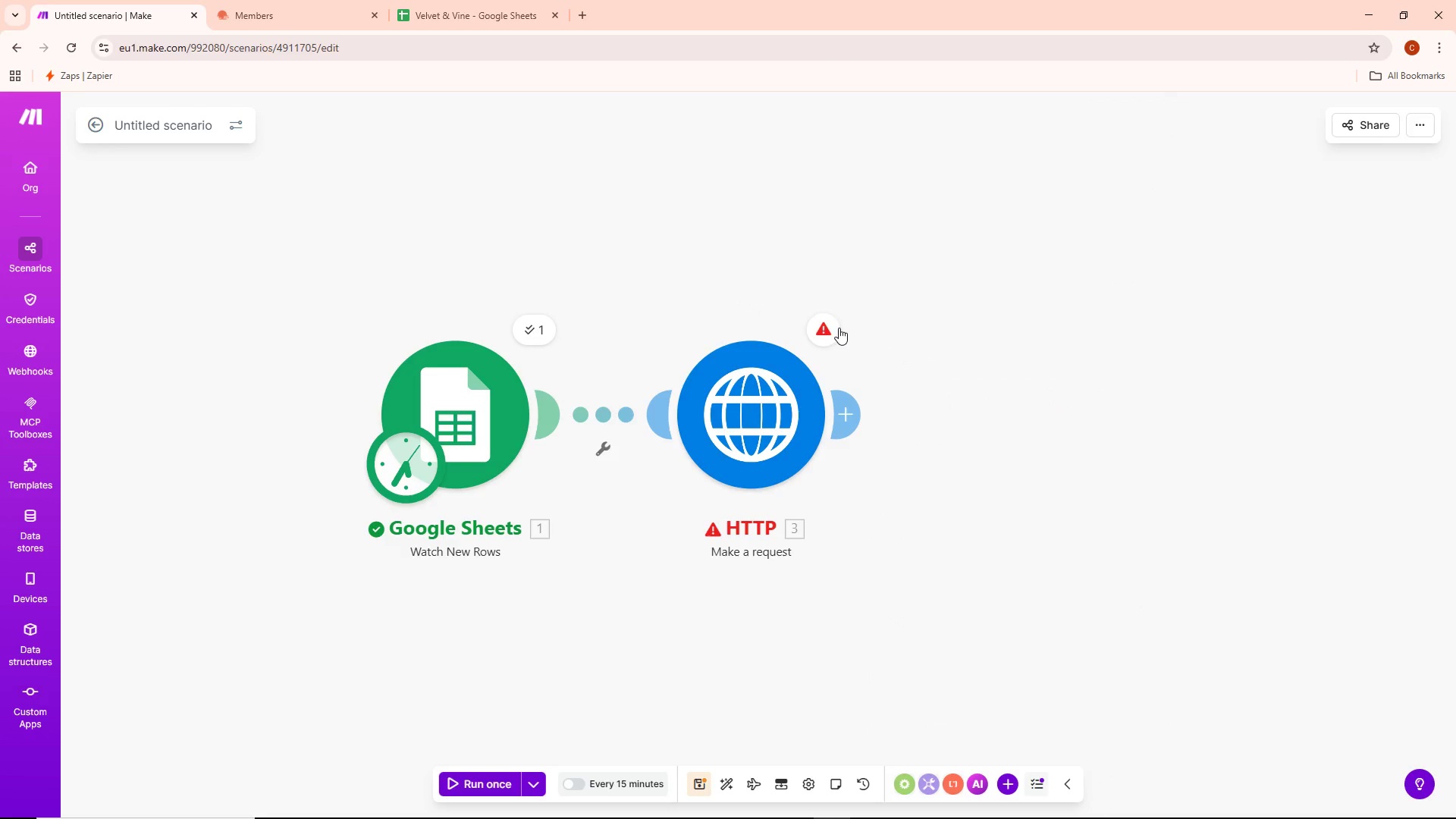 
left_click([839, 328])
 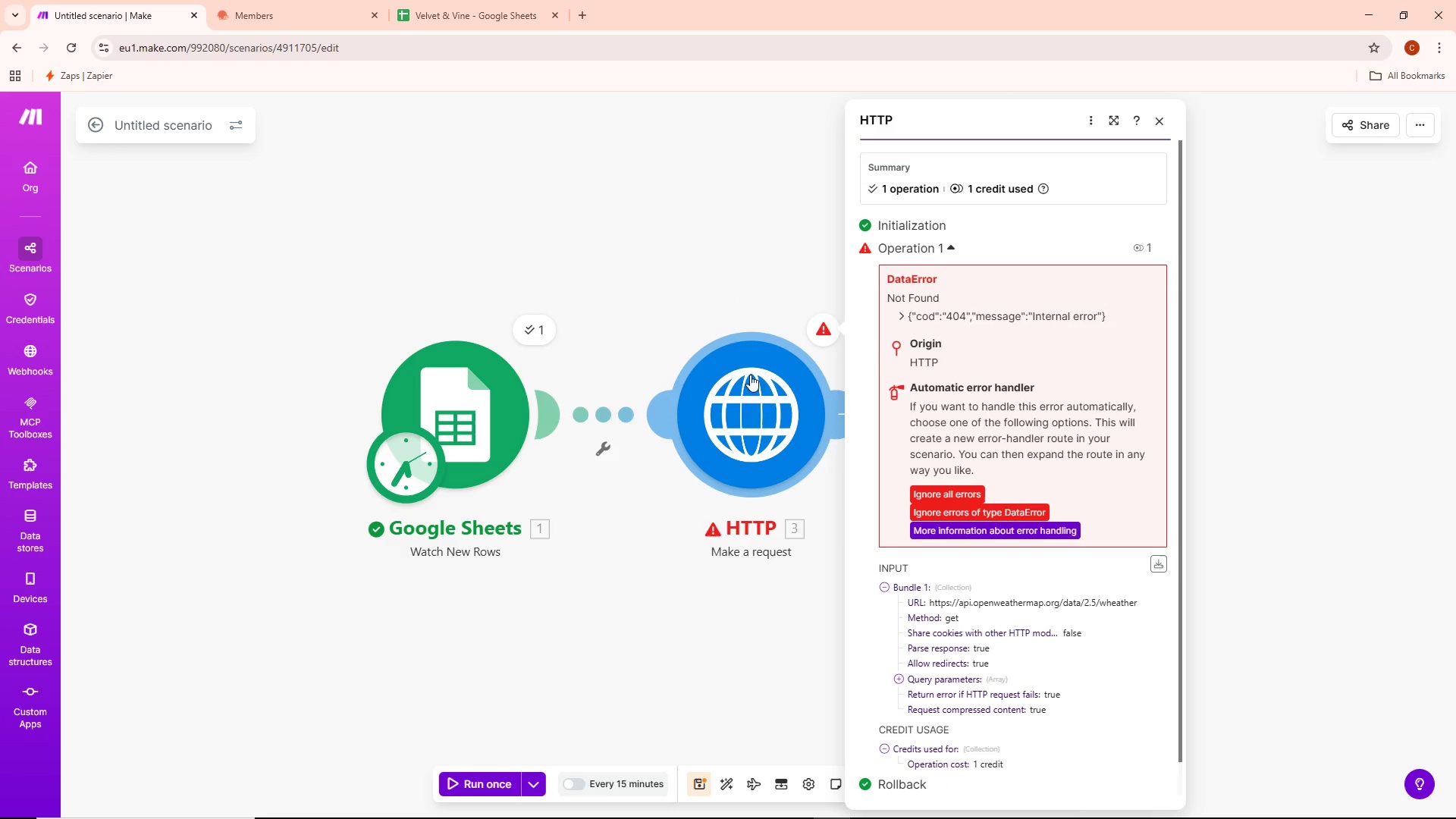 
wait(5.34)
 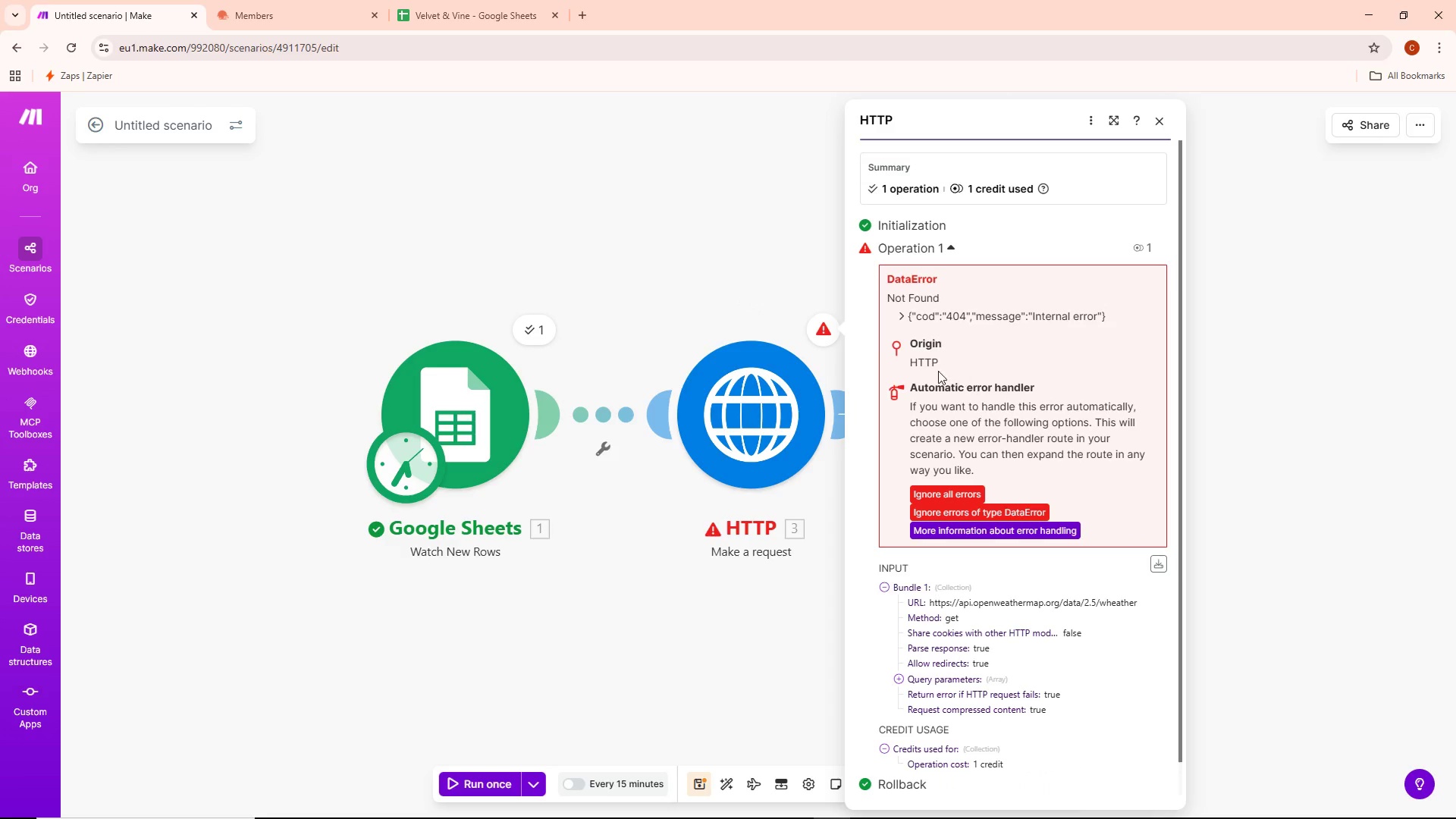 
left_click([756, 393])
 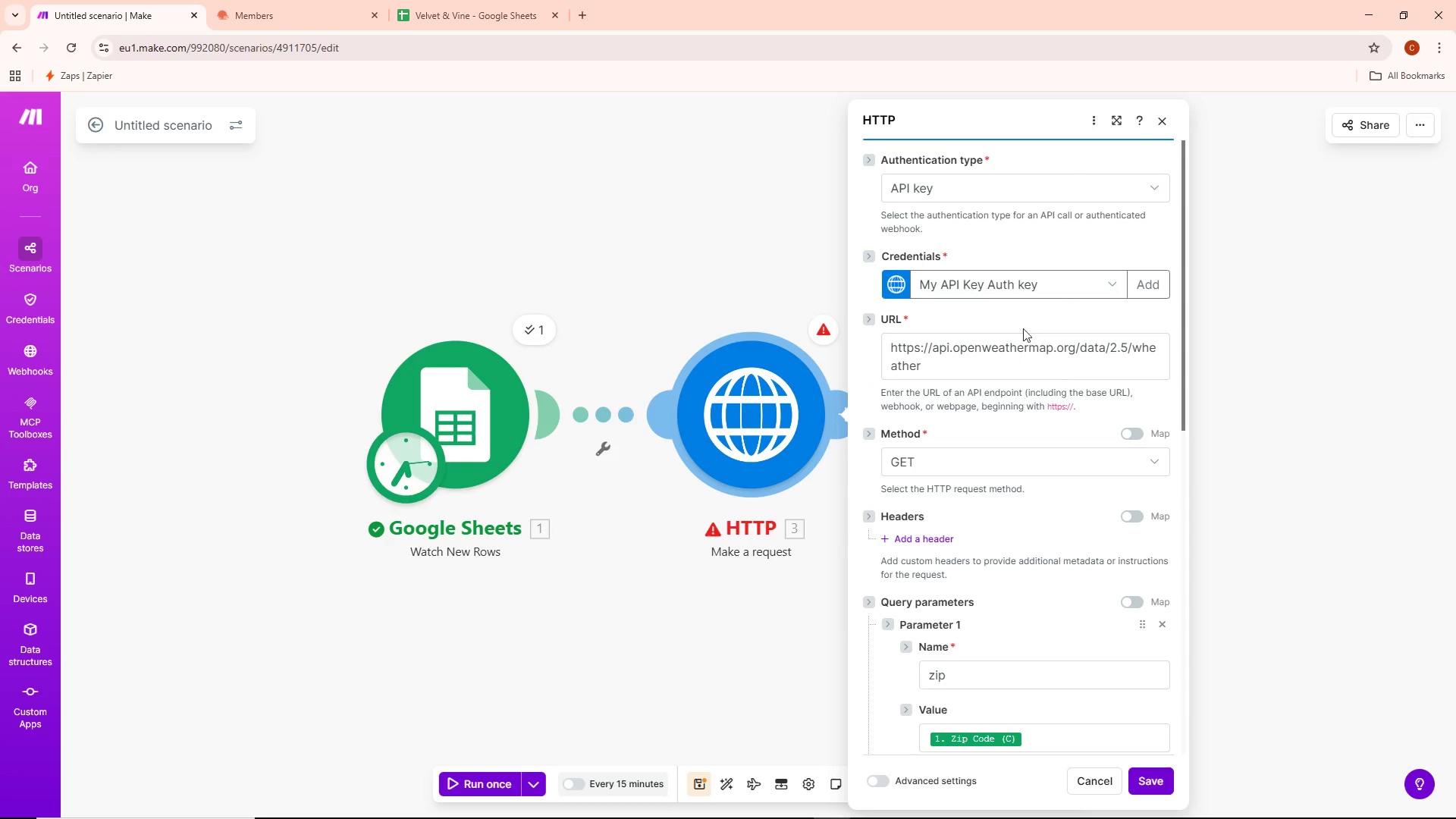 
scroll: coordinate [1023, 315], scroll_direction: up, amount: 2.0
 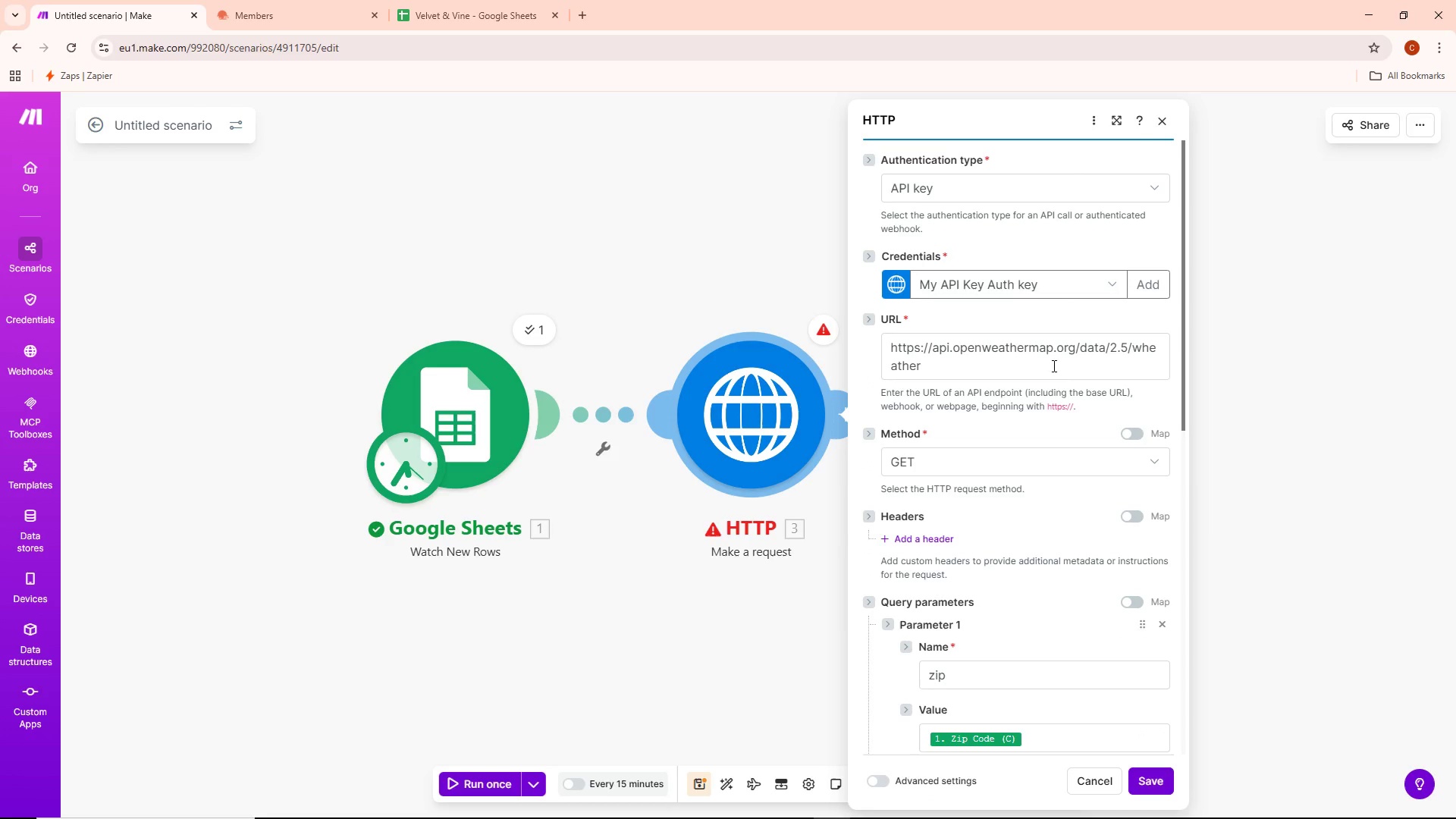 
wait(11.56)
 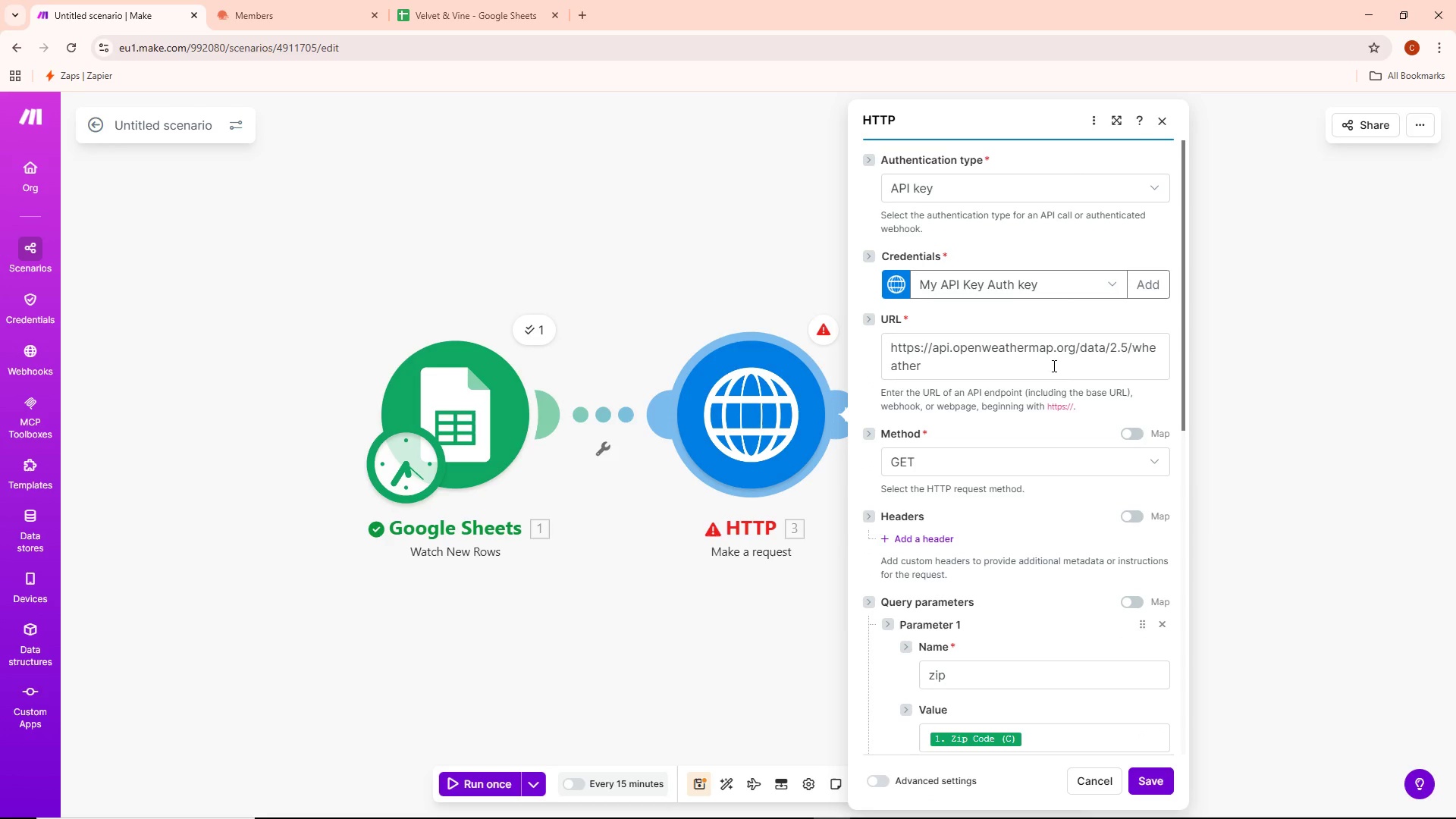 
left_click([1111, 285])
 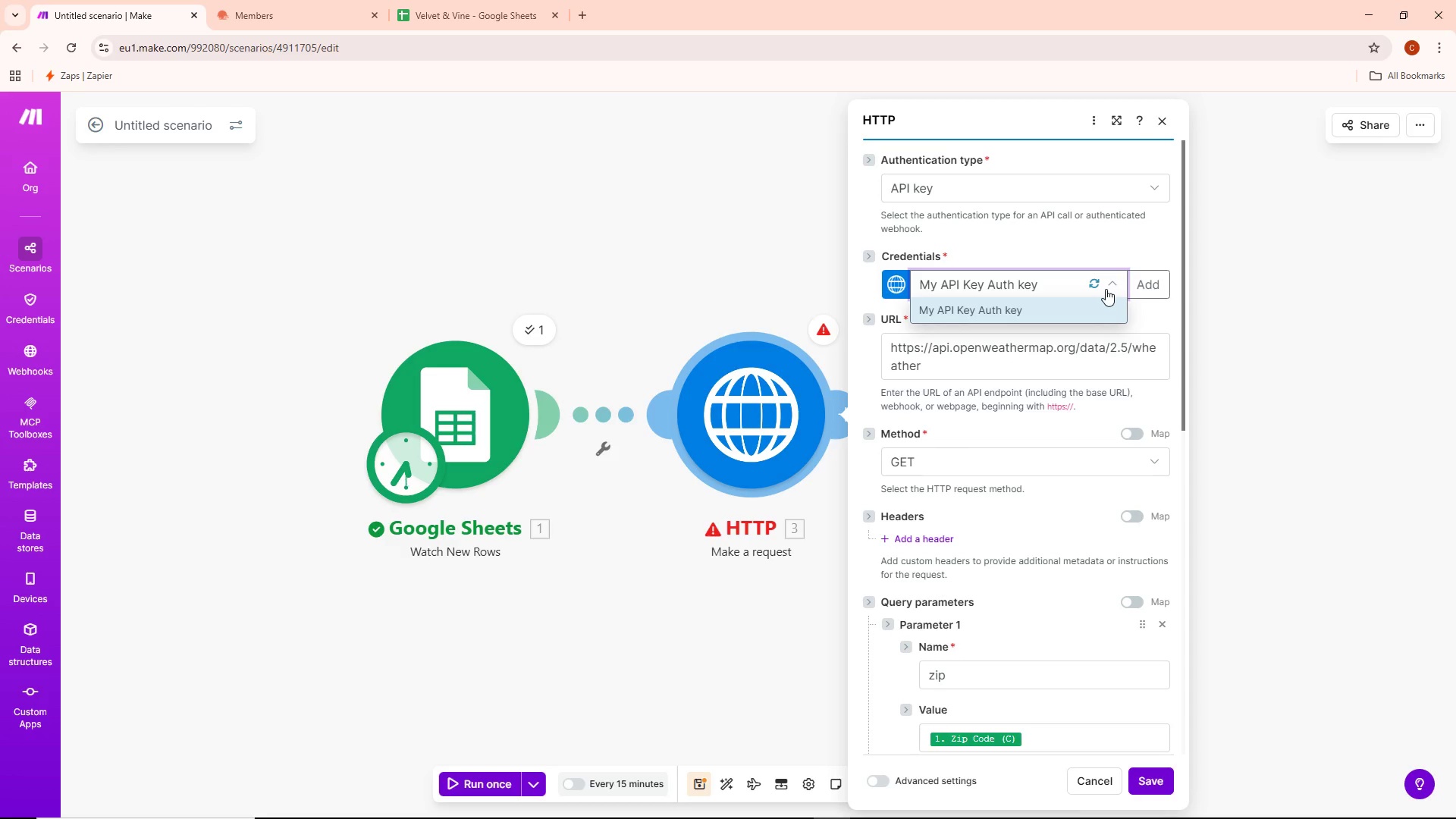 
left_click([1109, 180])
 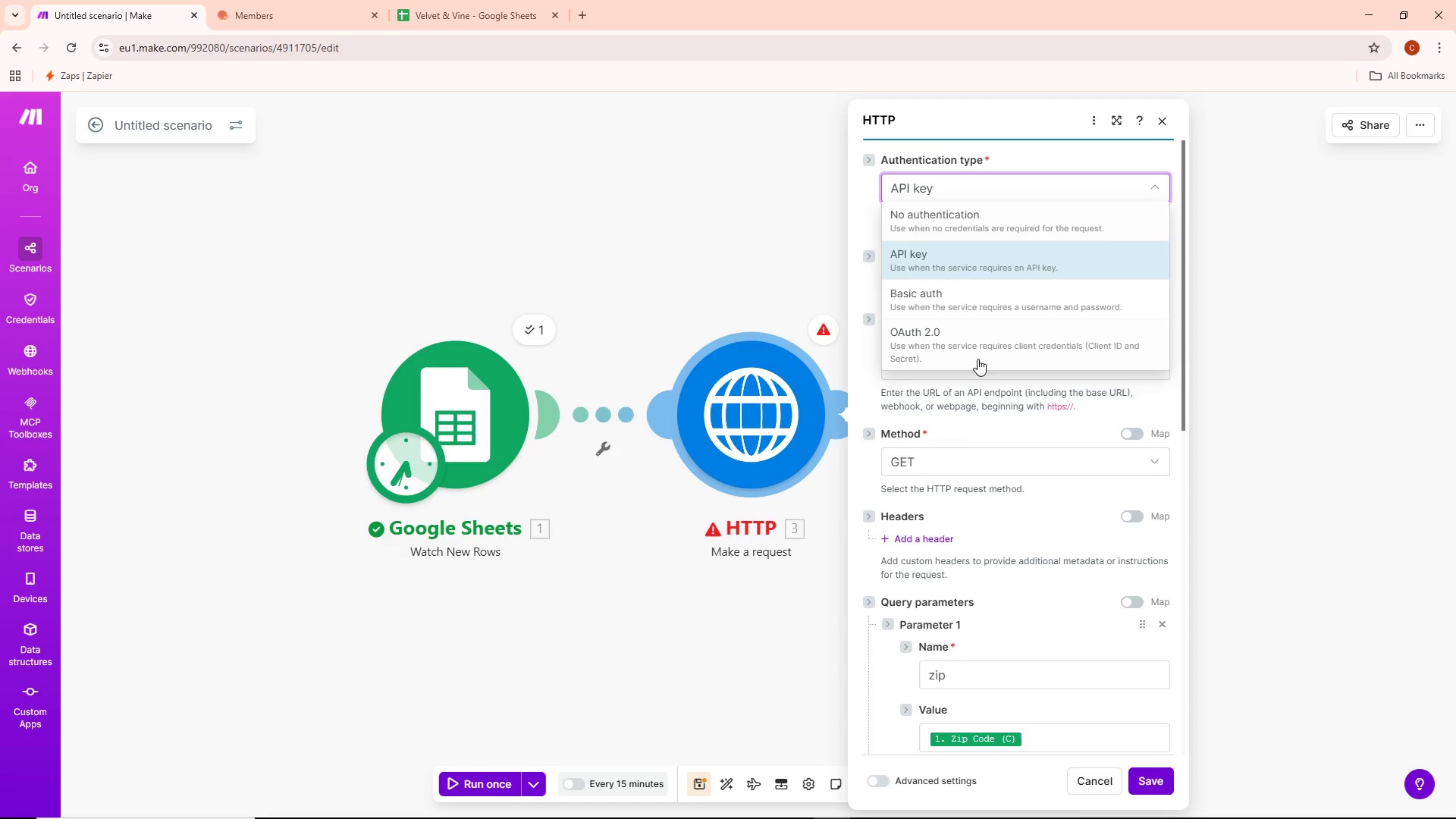 
left_click([1024, 221])
 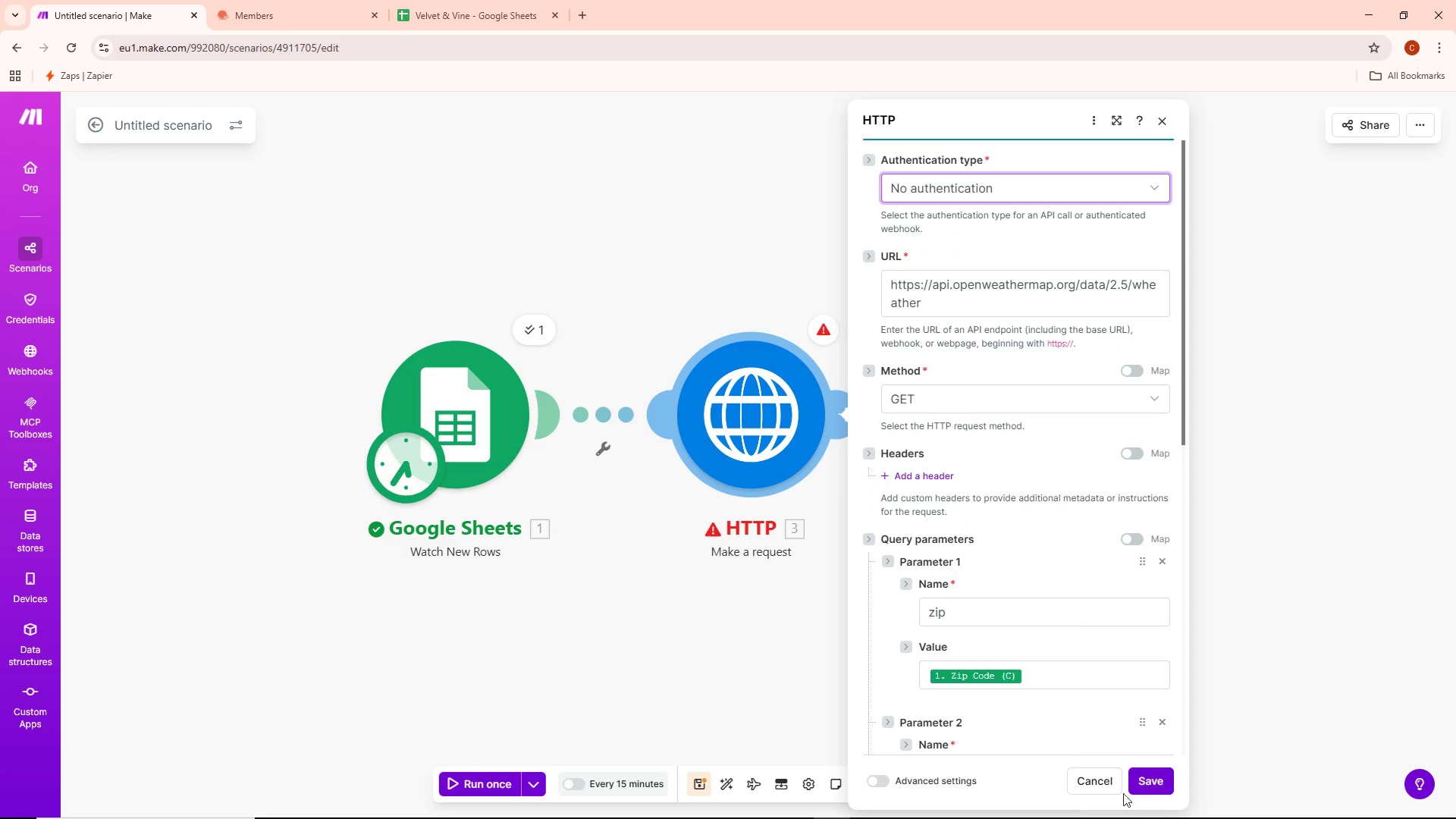 
left_click([1156, 782])
 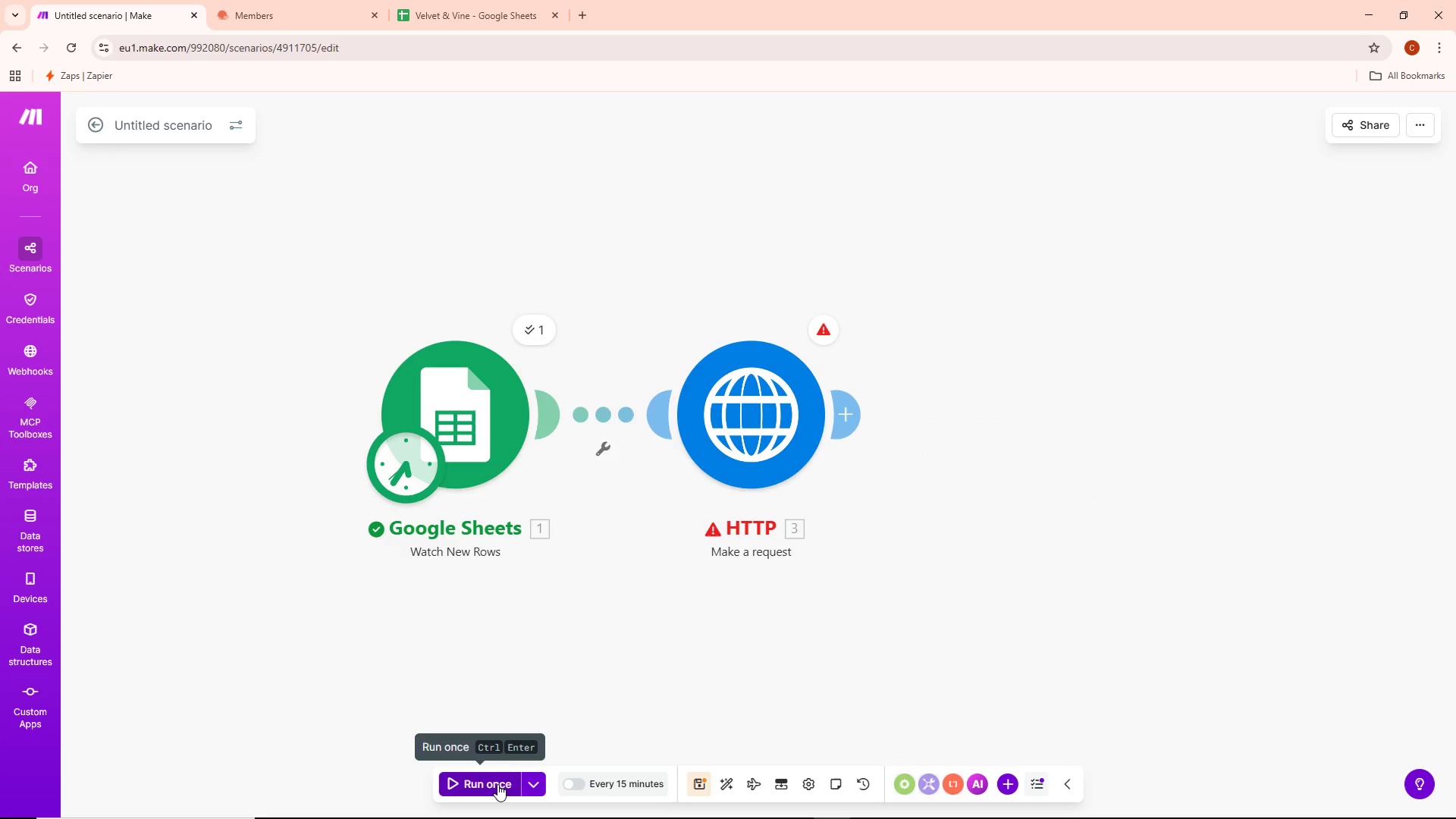 
left_click([497, 784])
 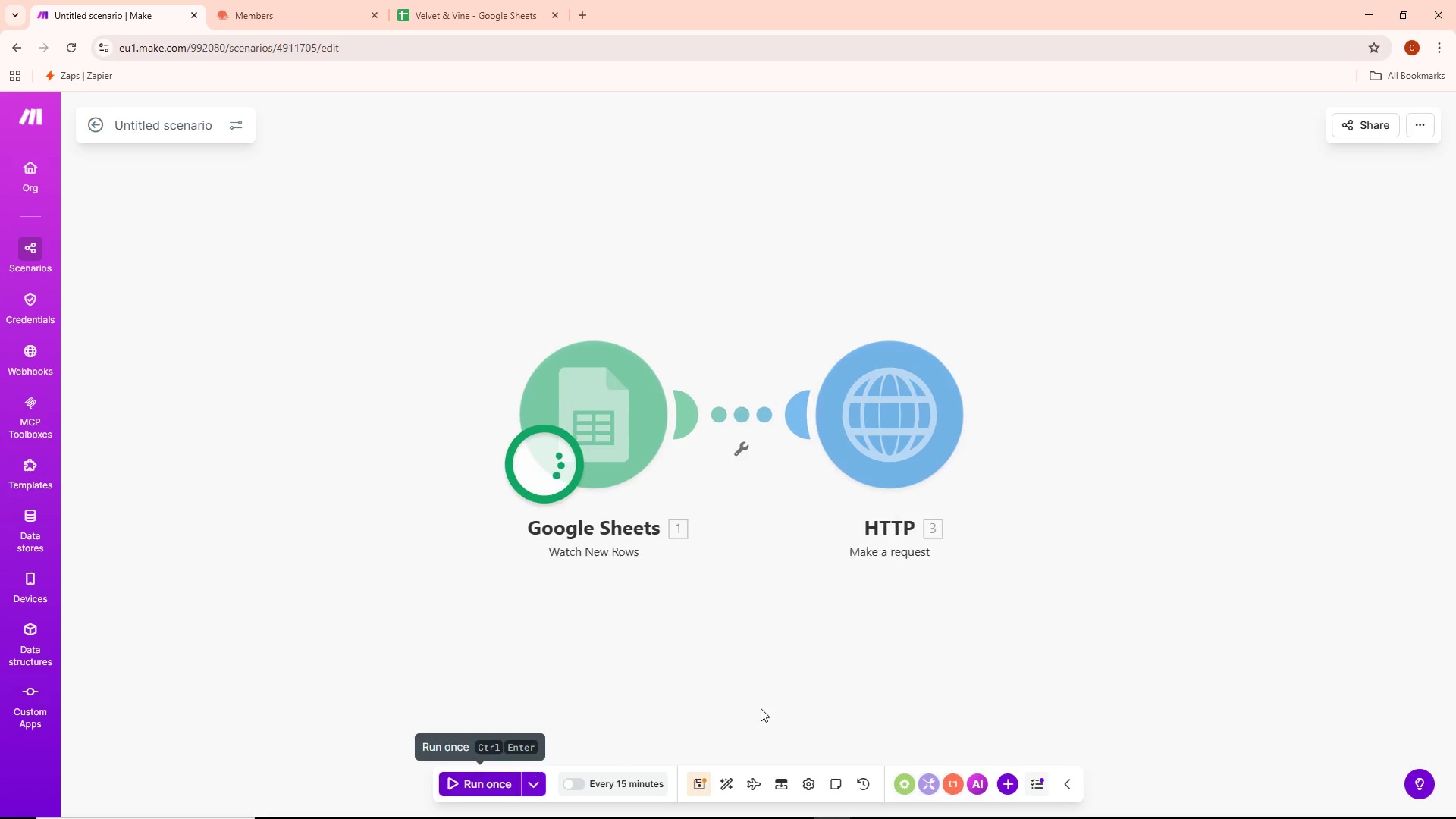 
mouse_move([1015, 661])
 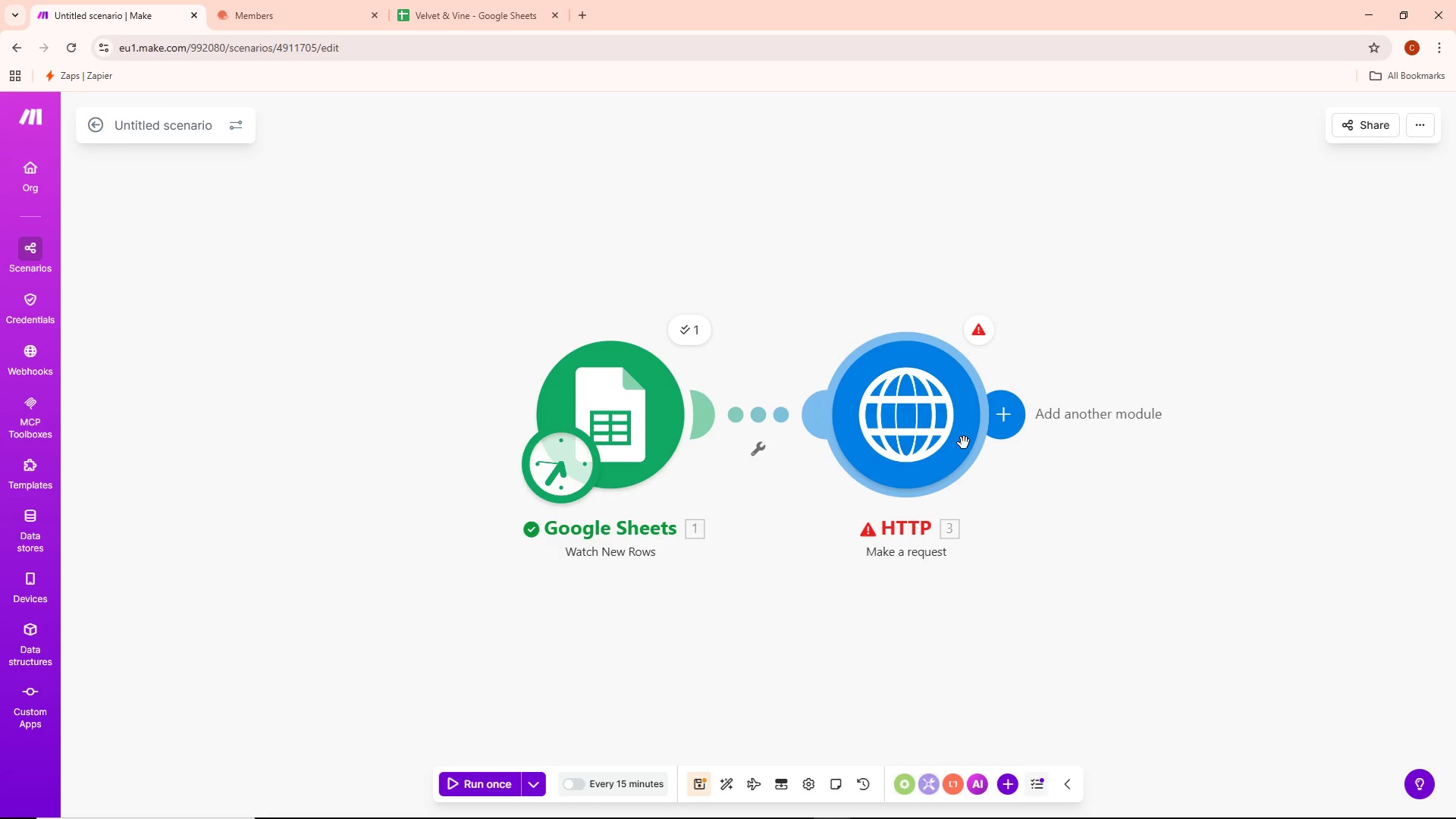 
wait(7.68)
 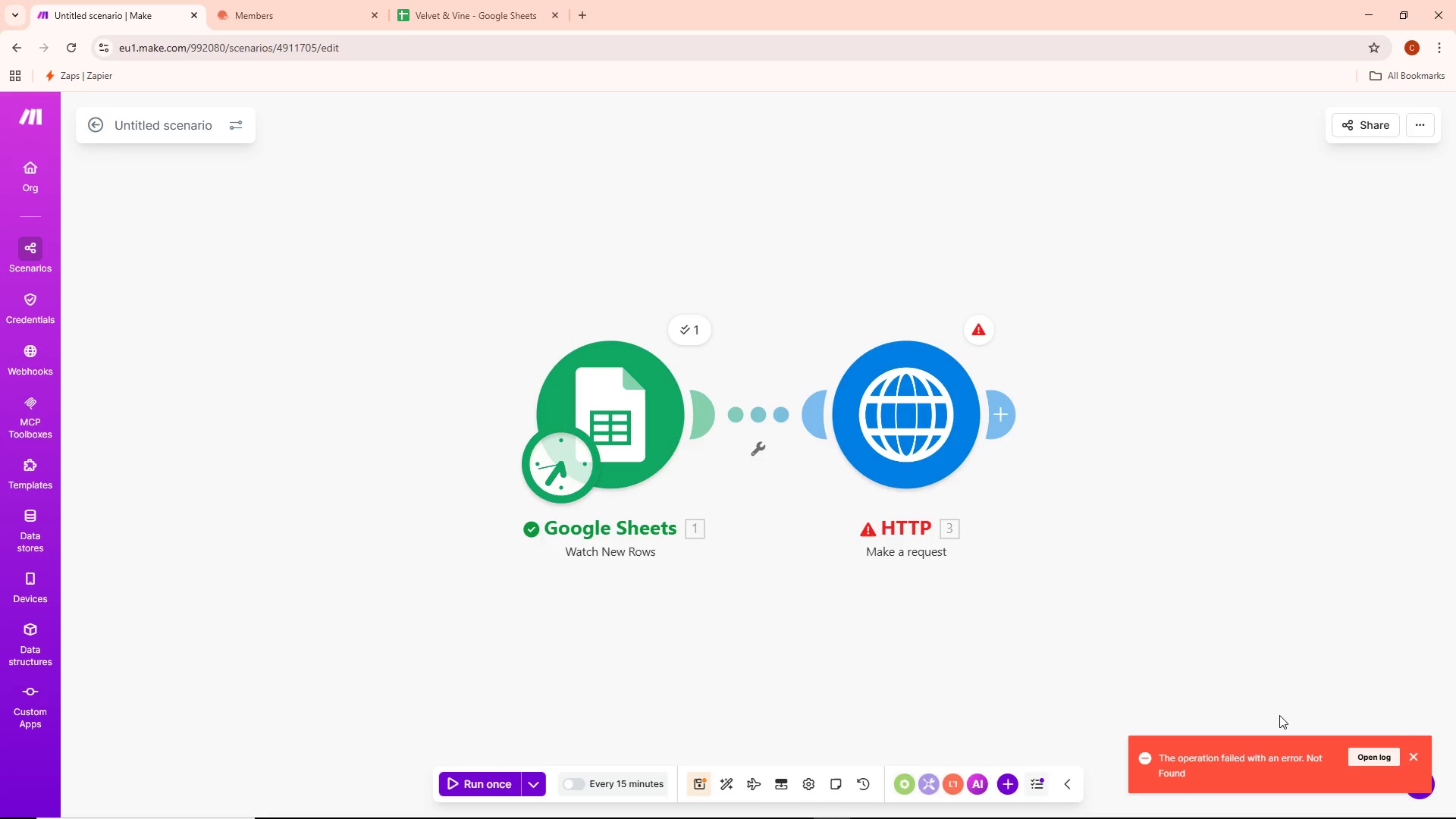 
left_click([524, 0])
 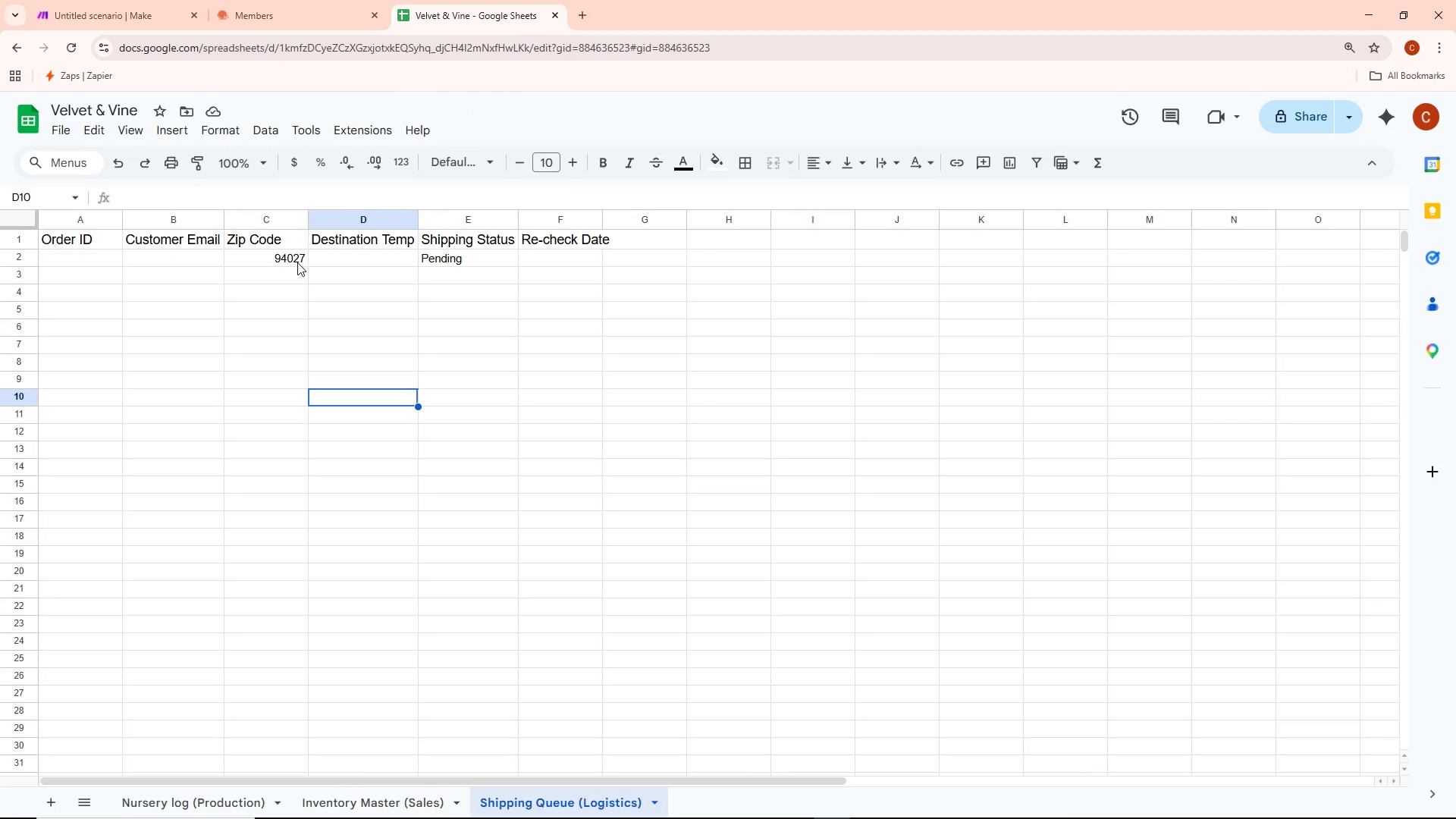 
double_click([297, 262])
 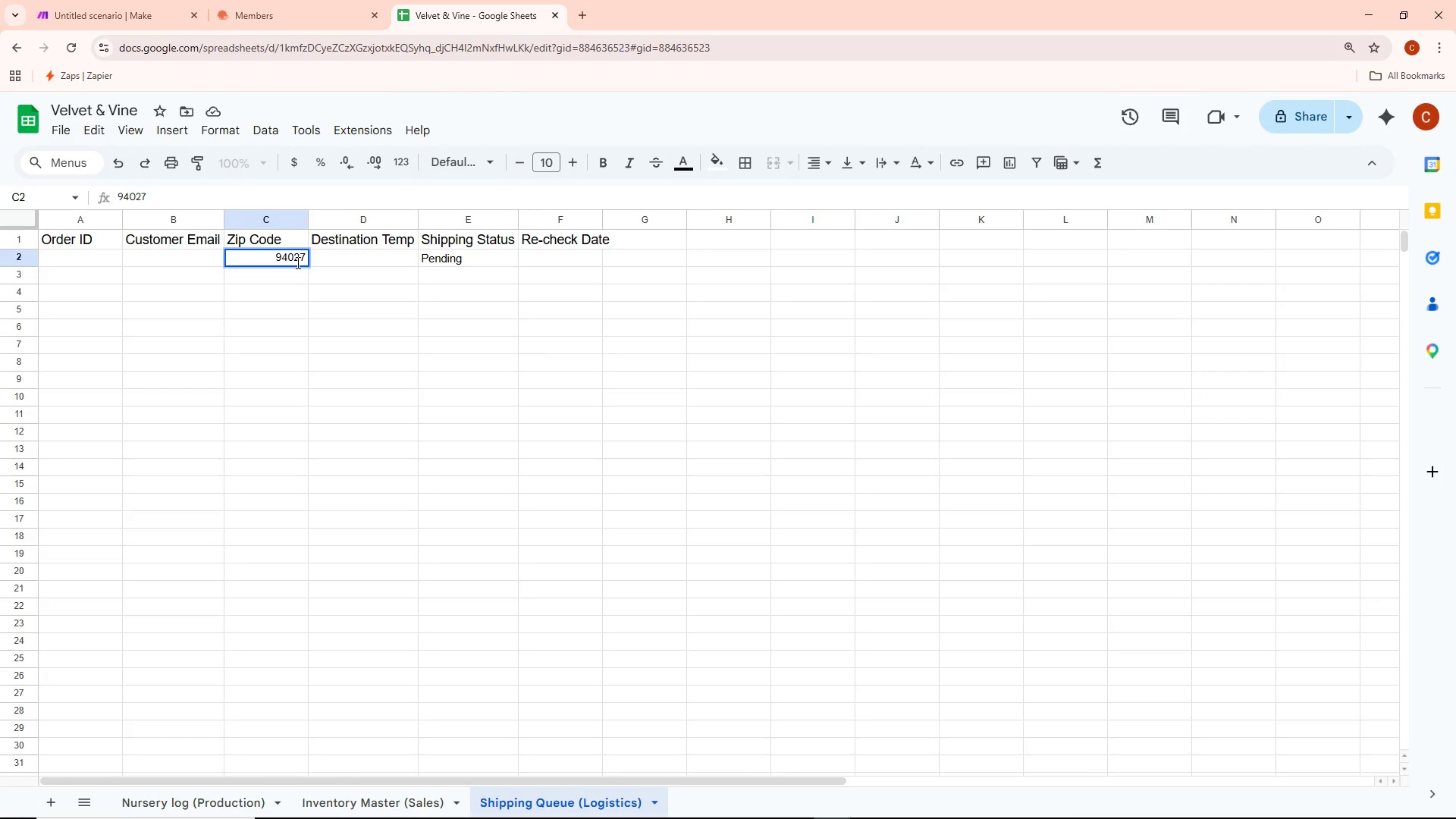 
key(Control+A)
 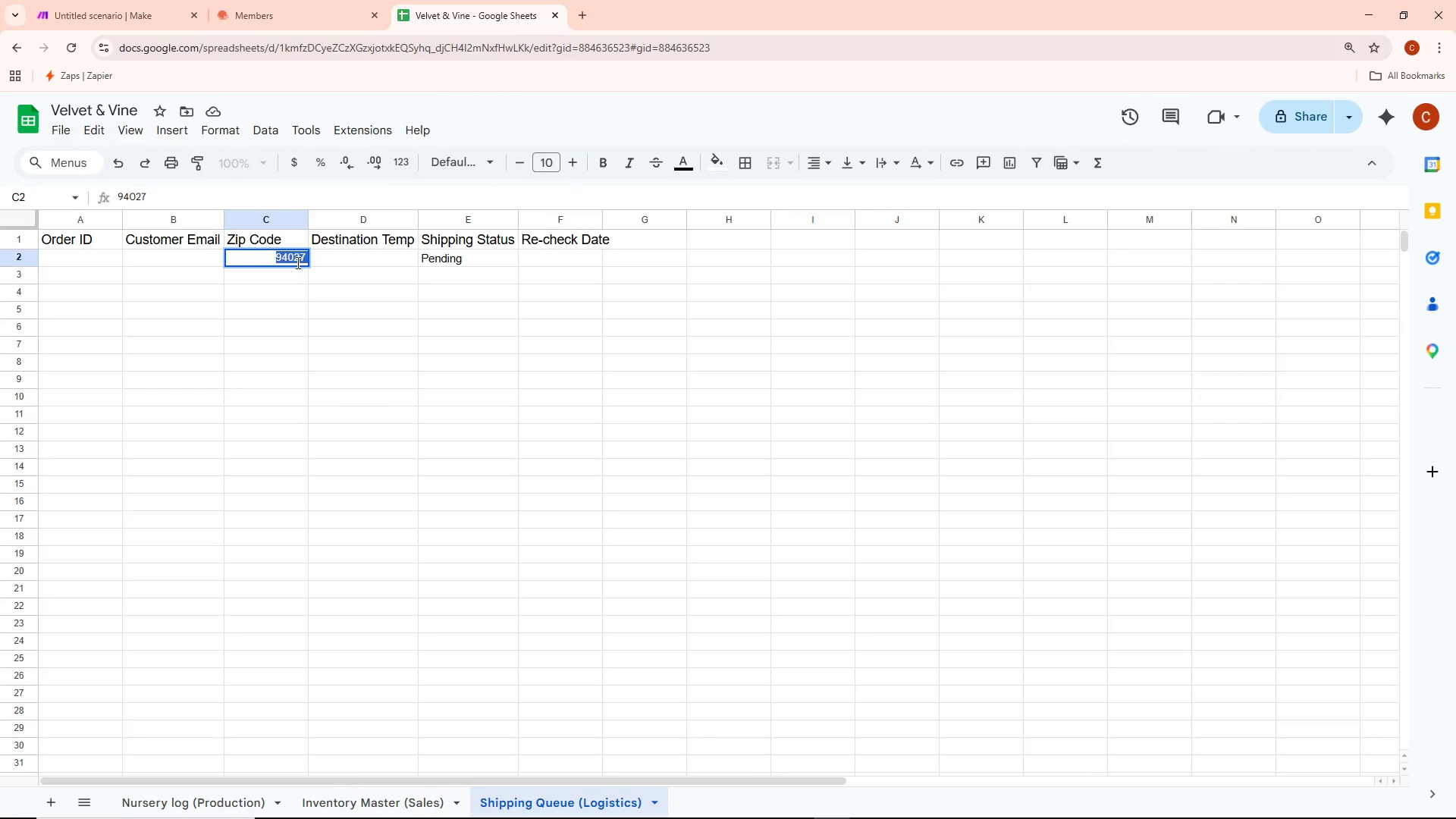 
key(Control+Backspace)
 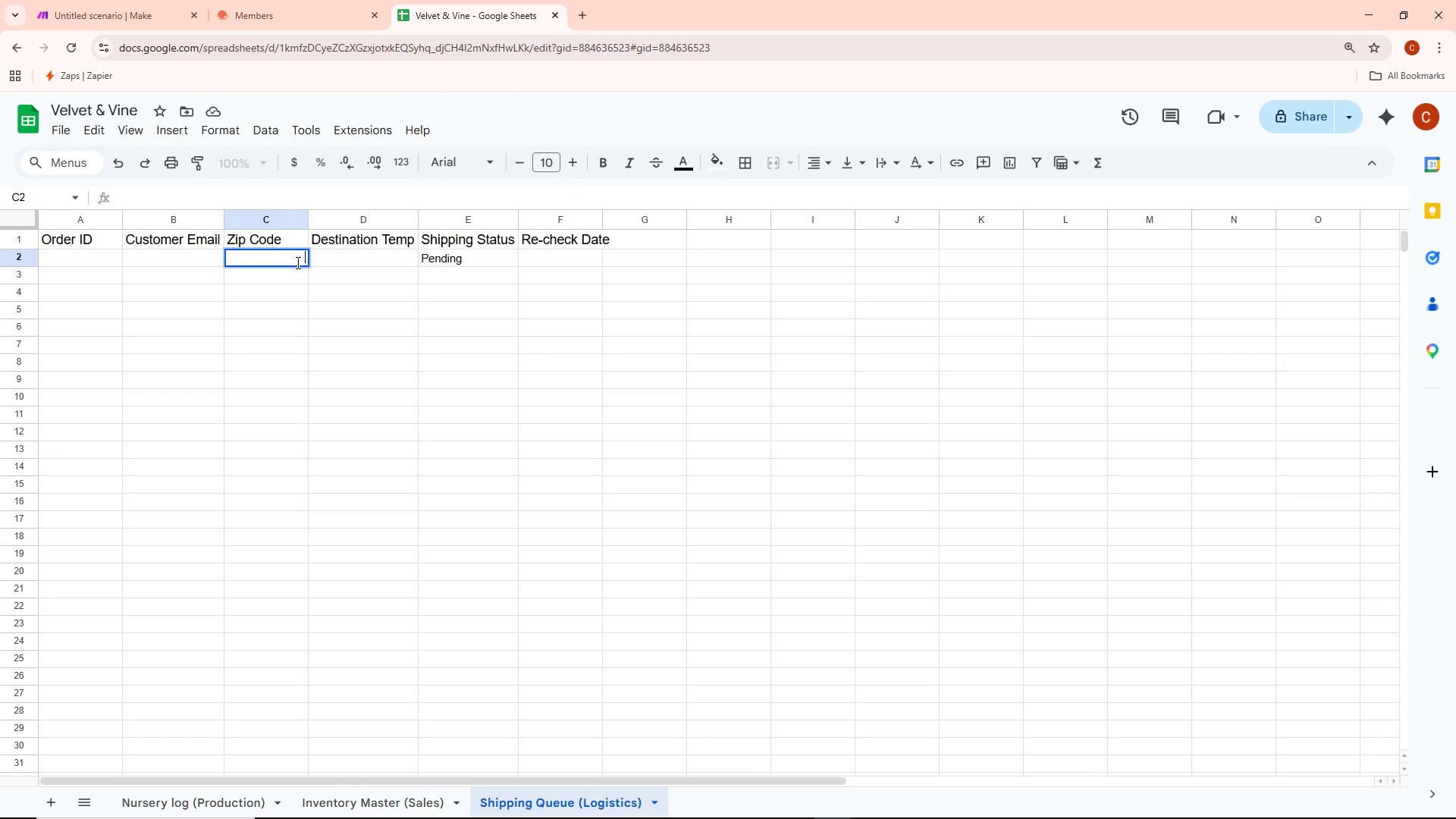 
type(6339)
 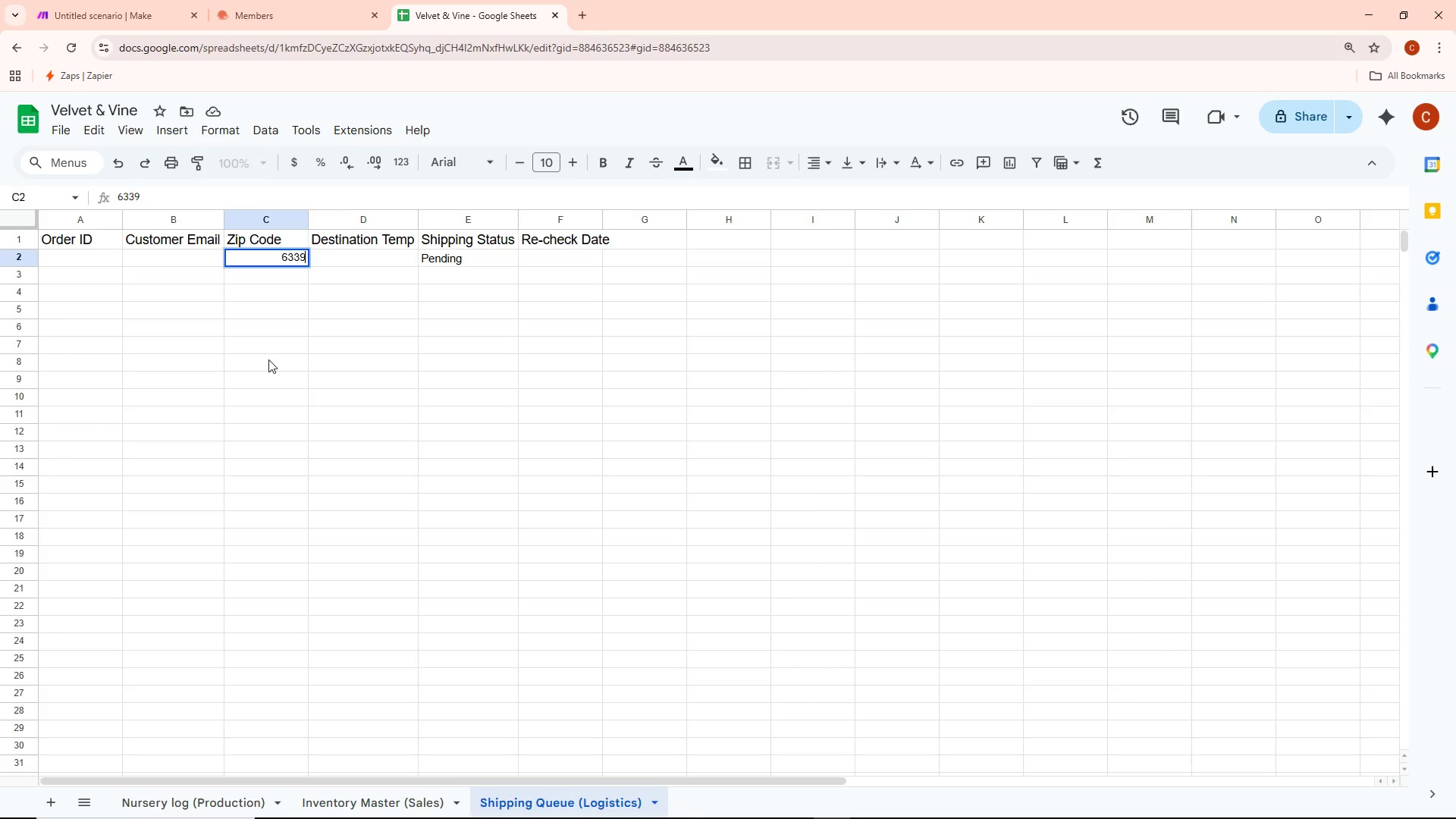 
left_click([265, 375])
 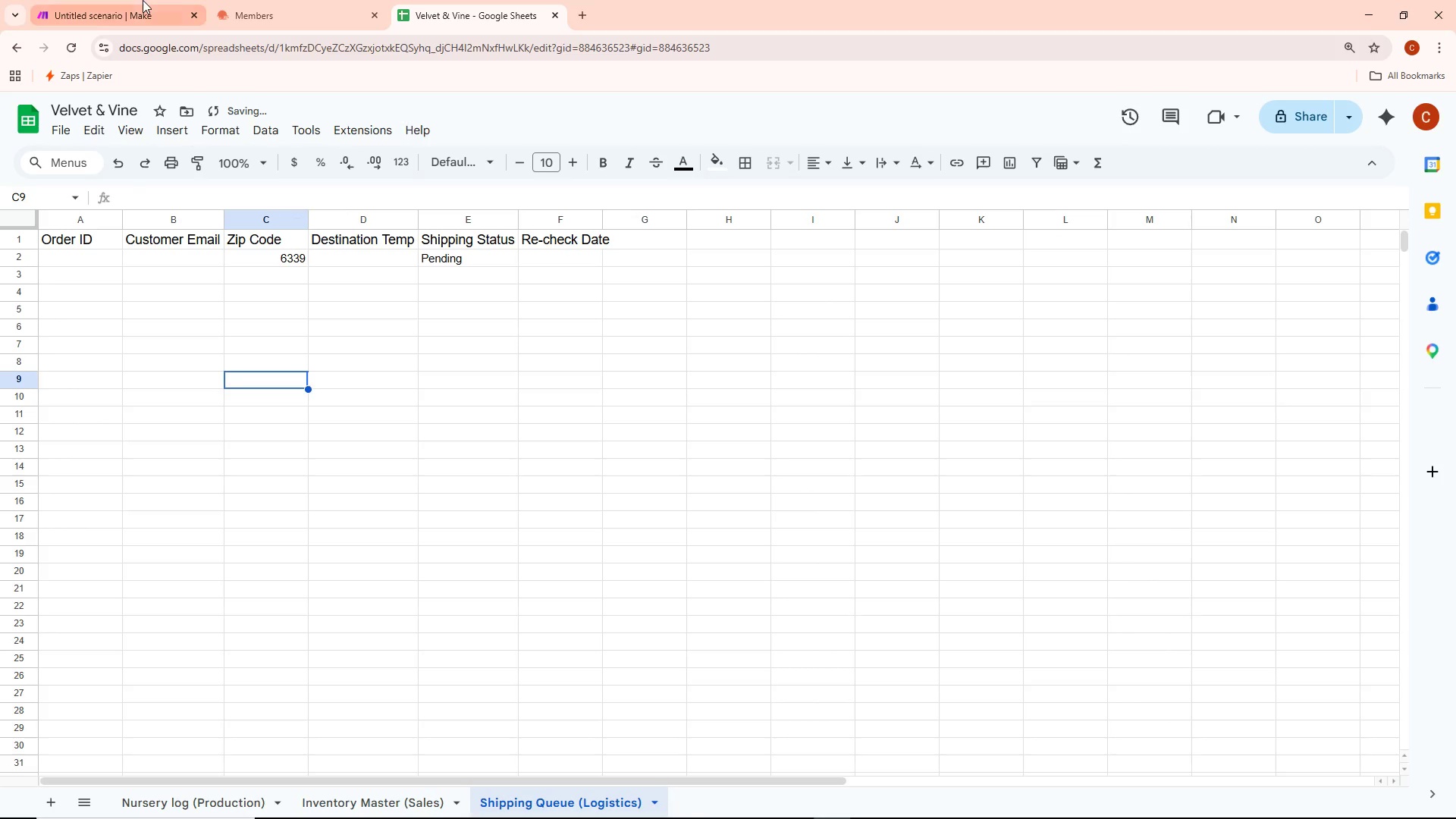 
left_click([129, 0])
 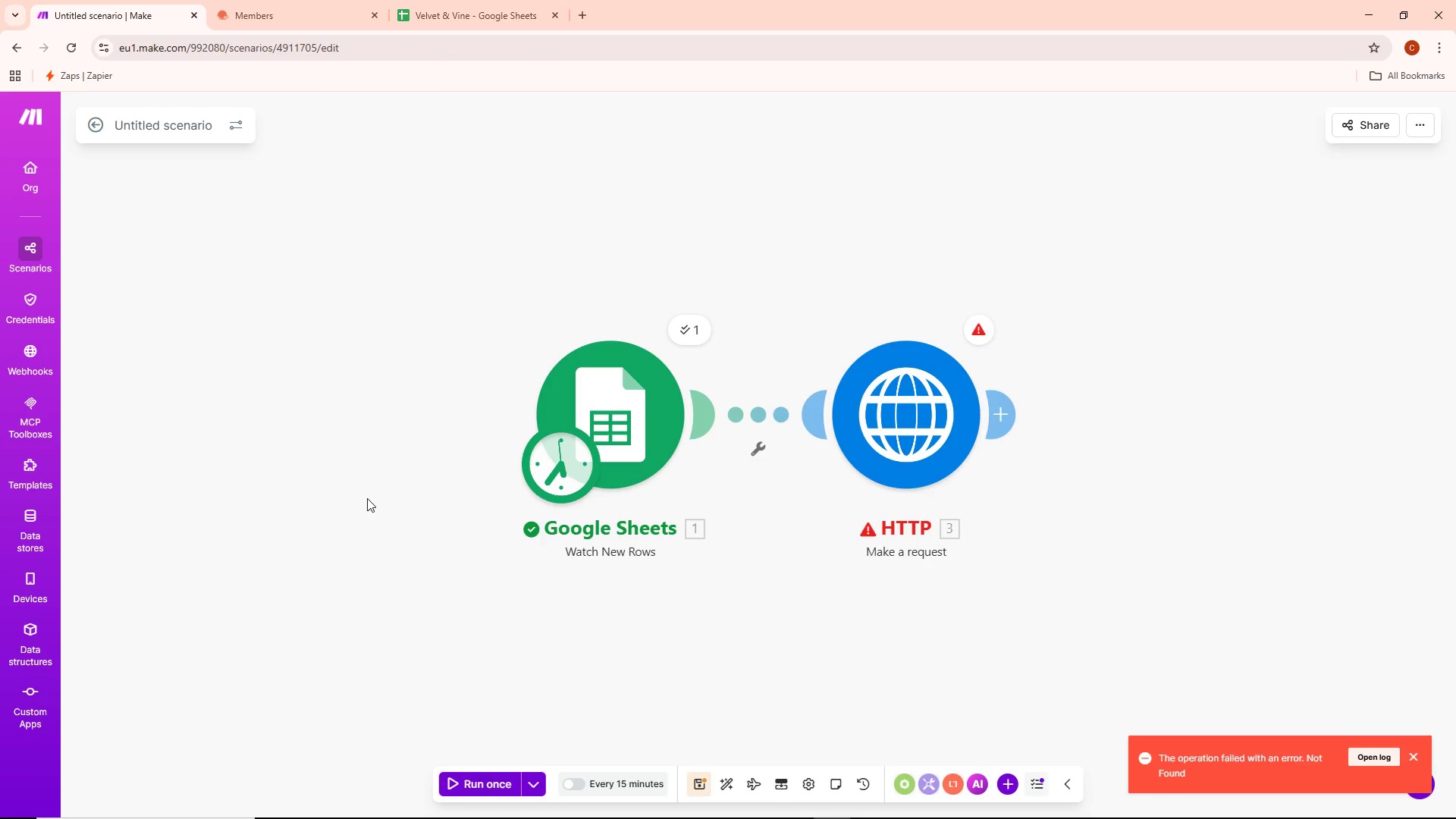 
left_click([682, 328])
 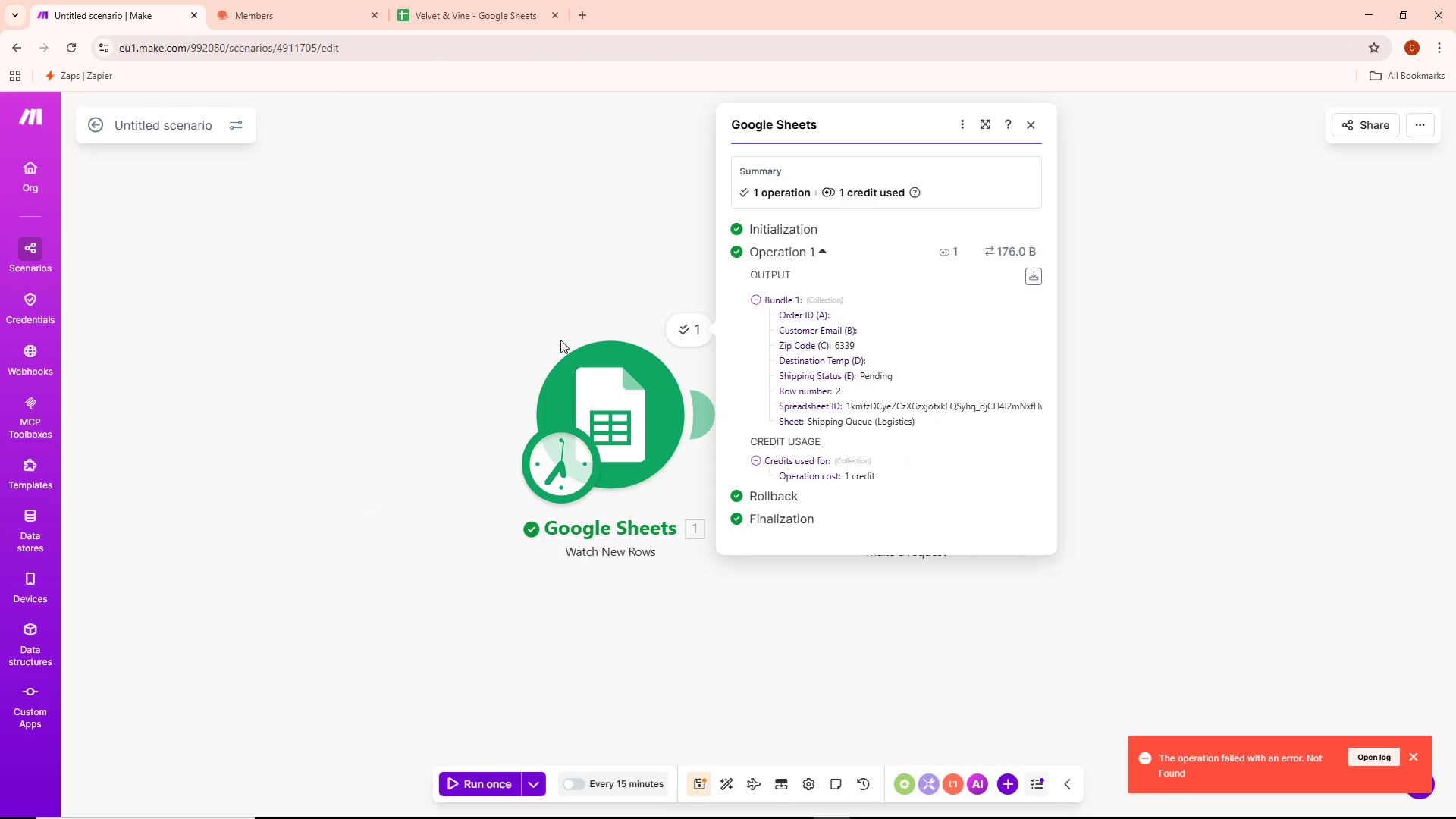 
left_click([523, 303])
 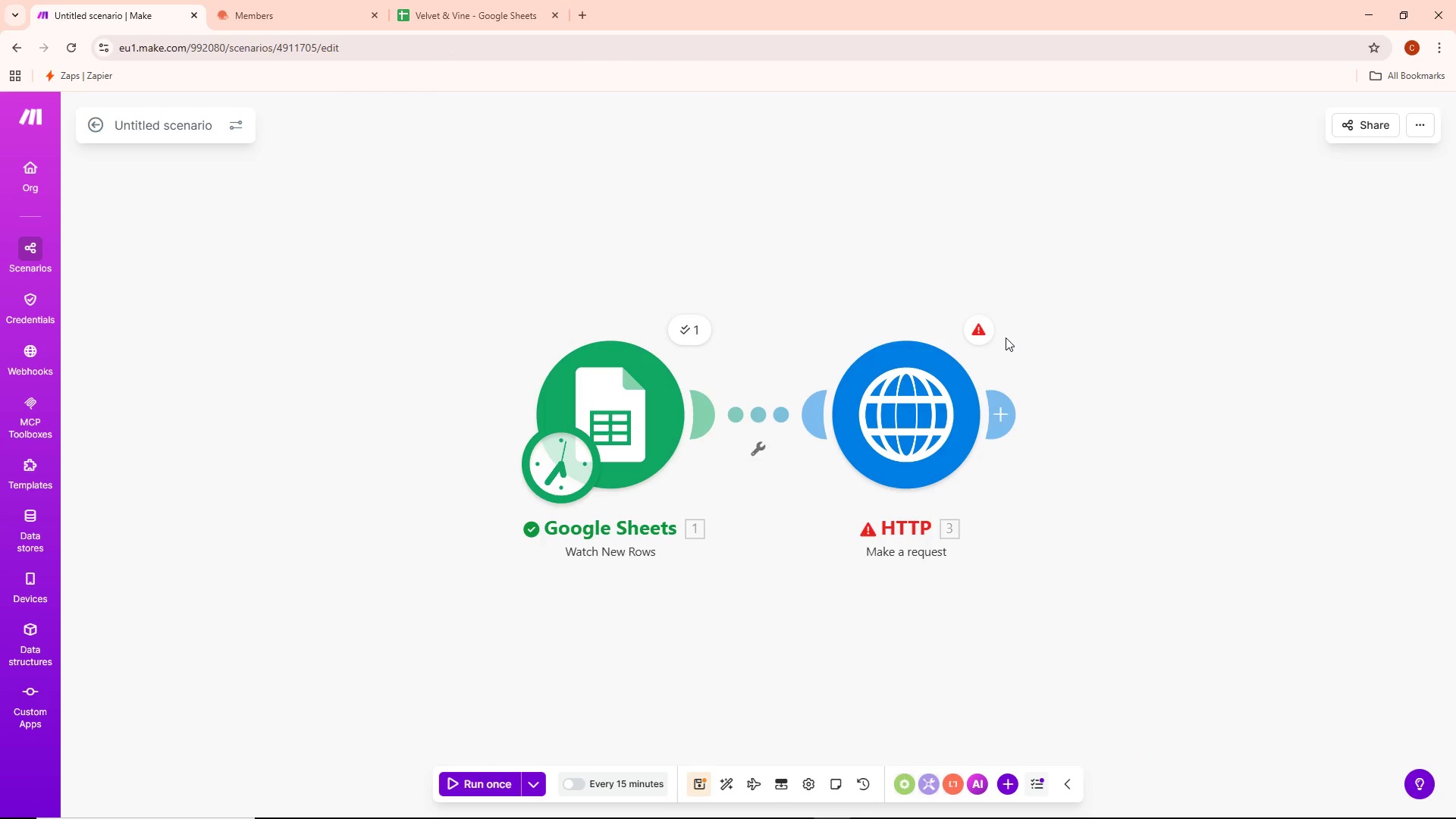 
left_click([989, 331])
 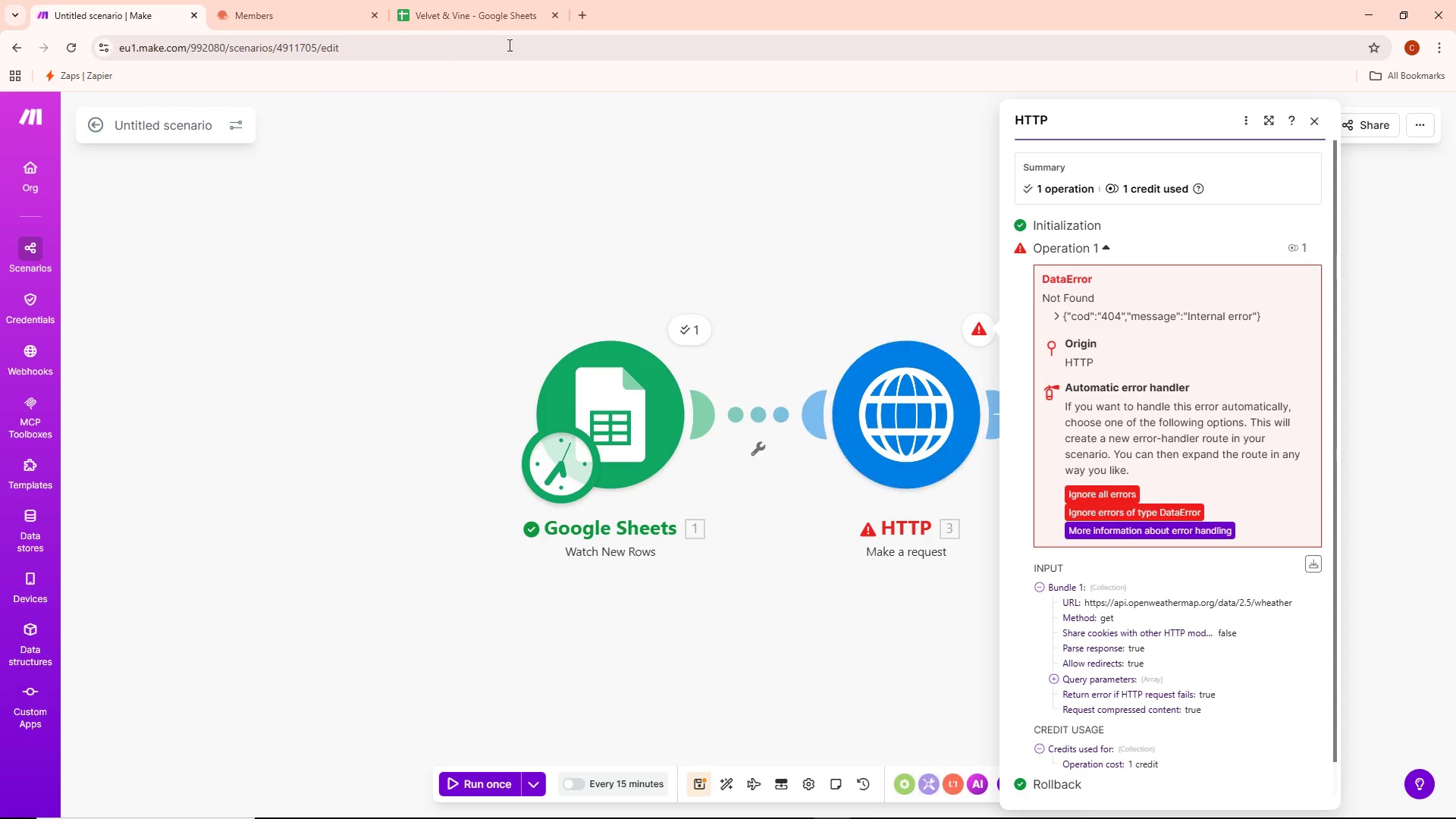 
left_click([287, 0])
 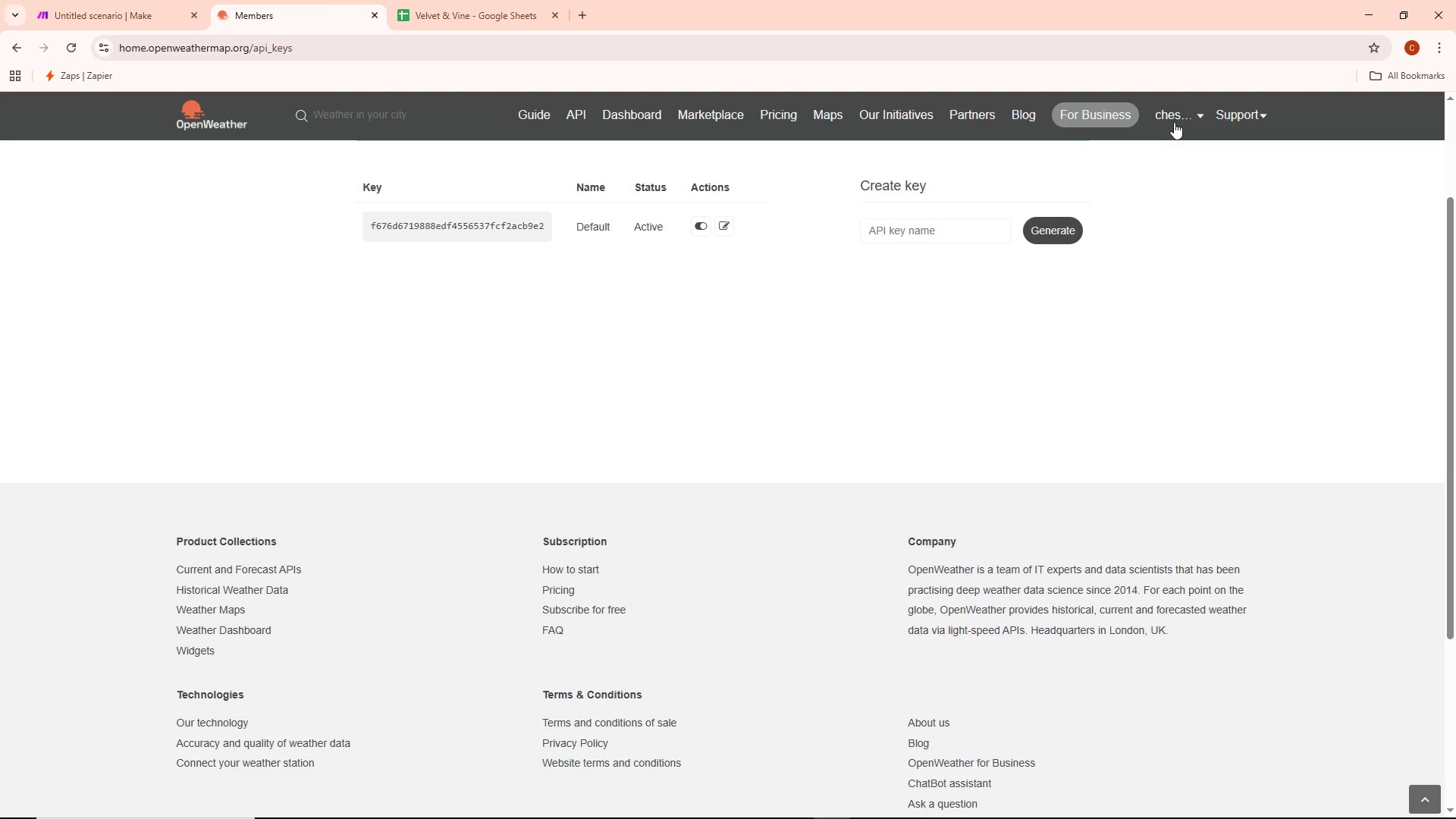 
left_click([1242, 107])
 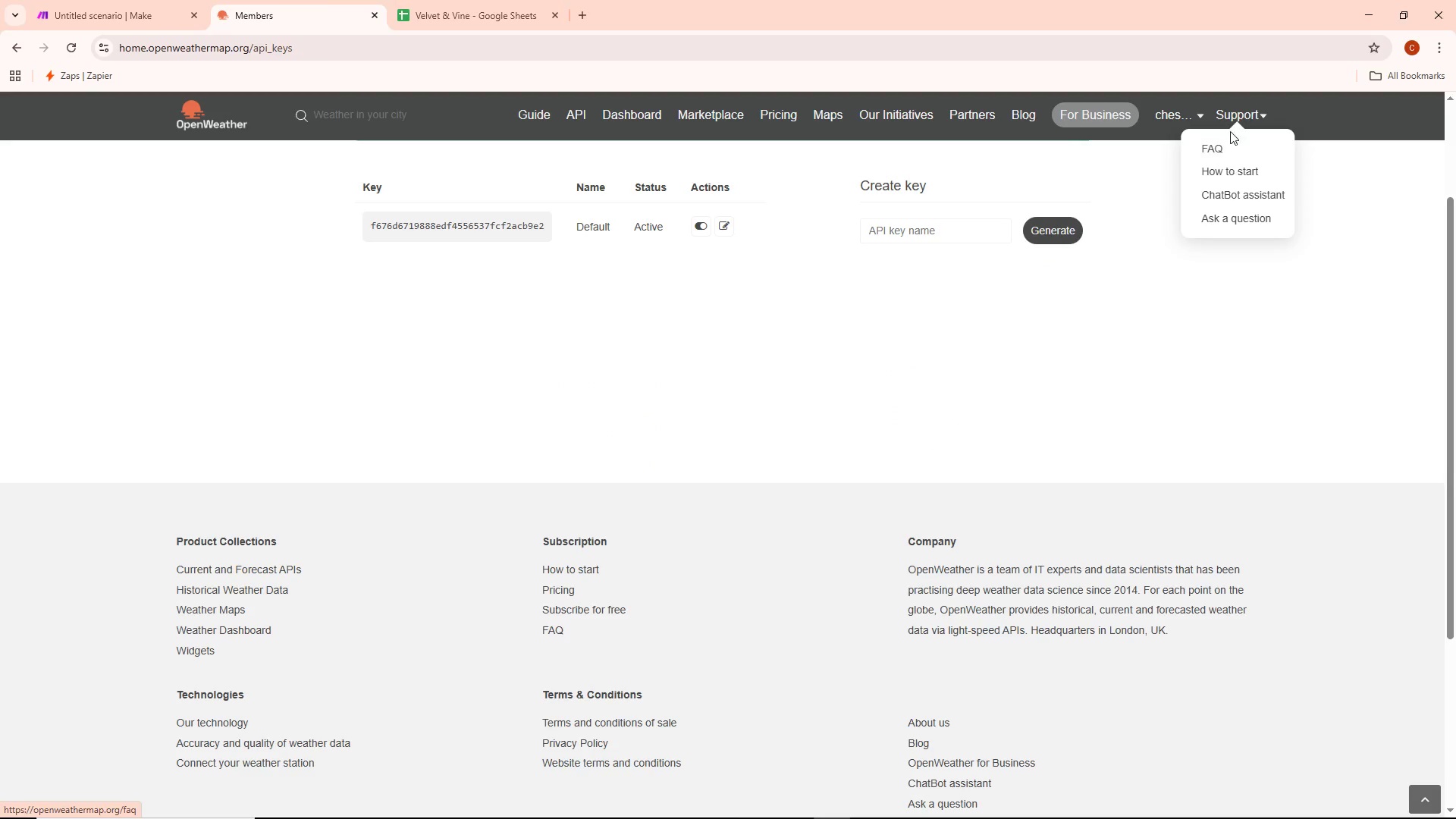 
left_click([1172, 115])
 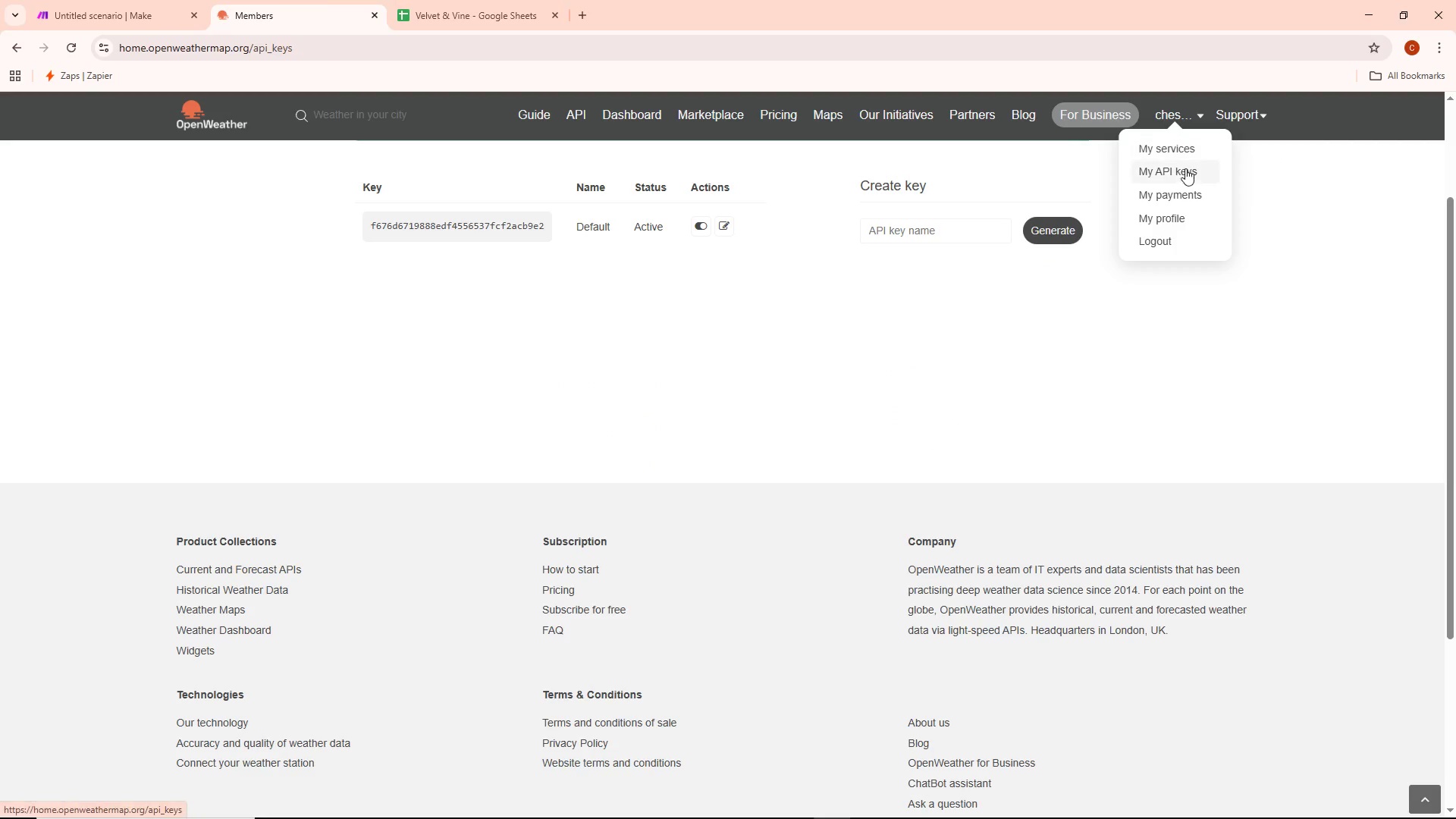 
left_click([1185, 170])
 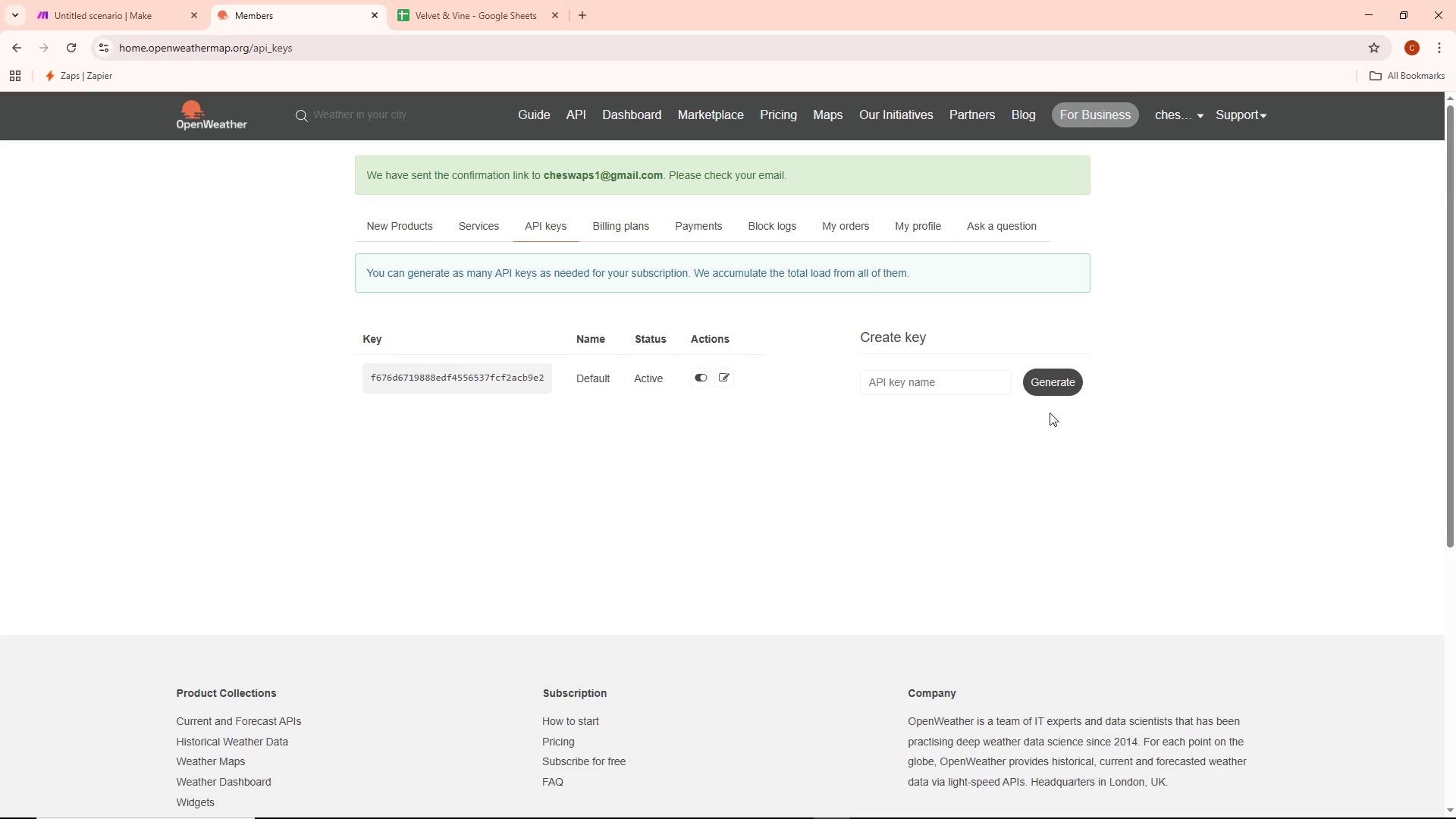 
left_click([1073, 388])
 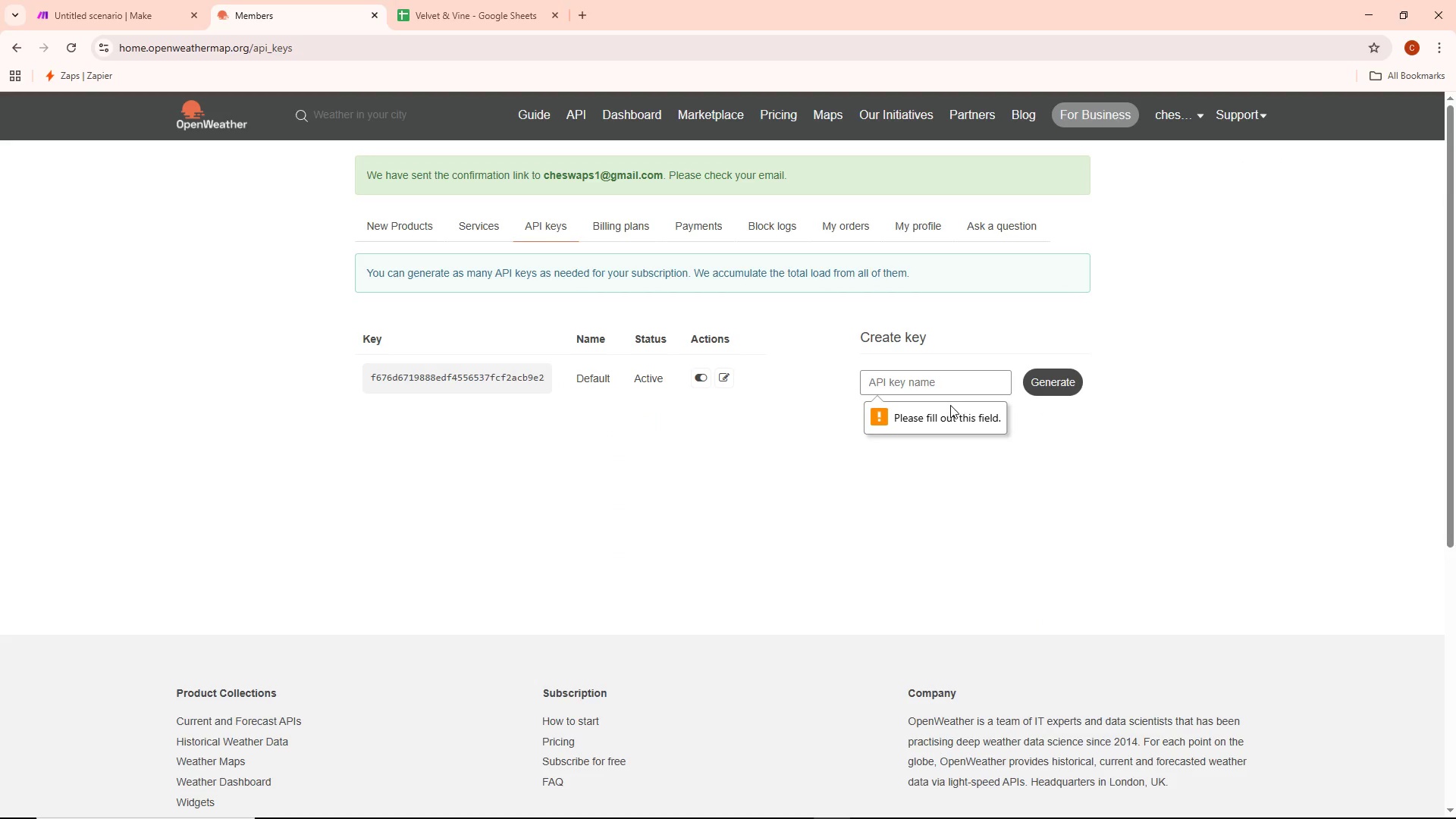 
left_click([928, 391])
 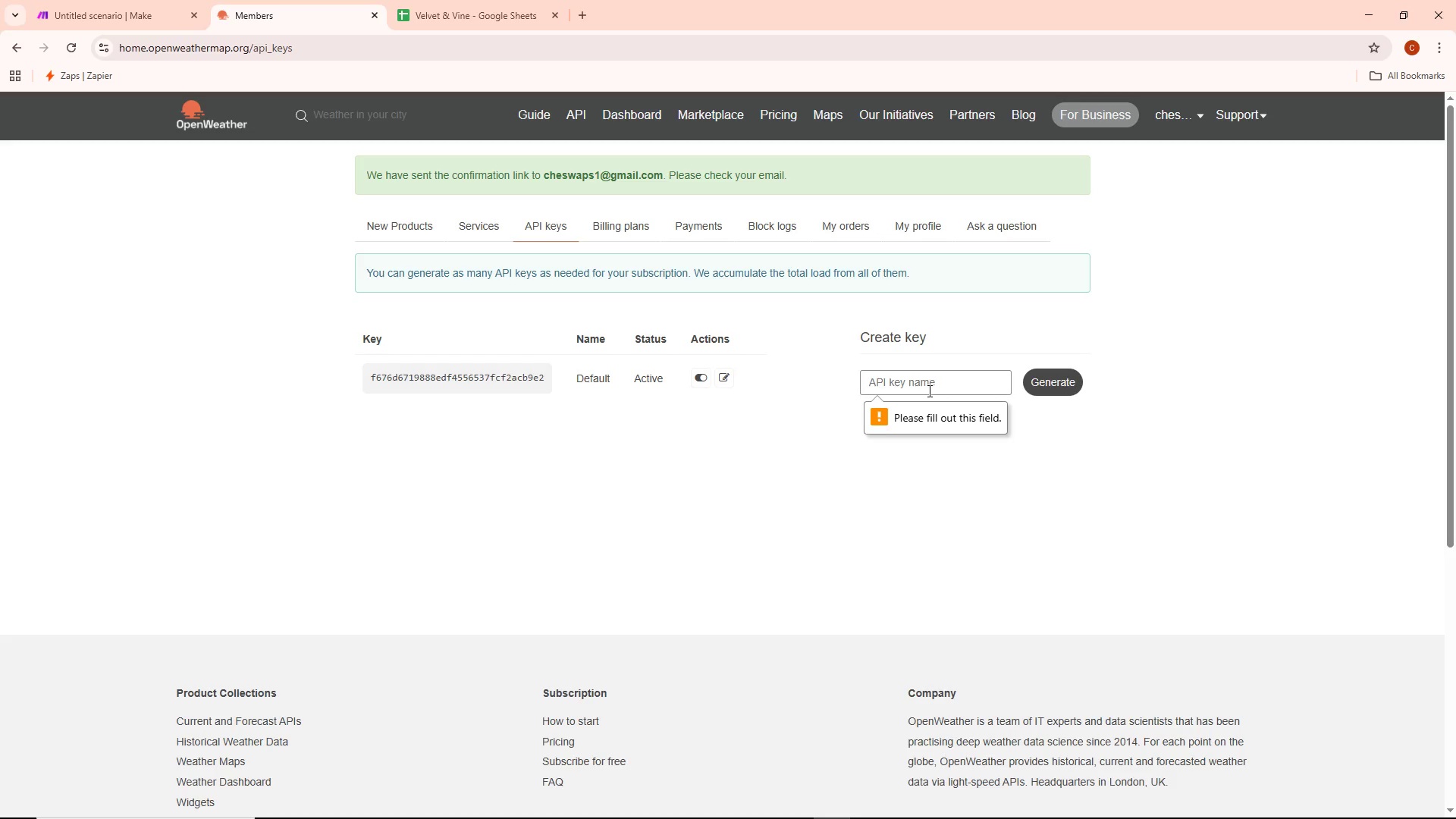 
type(Make 1)
 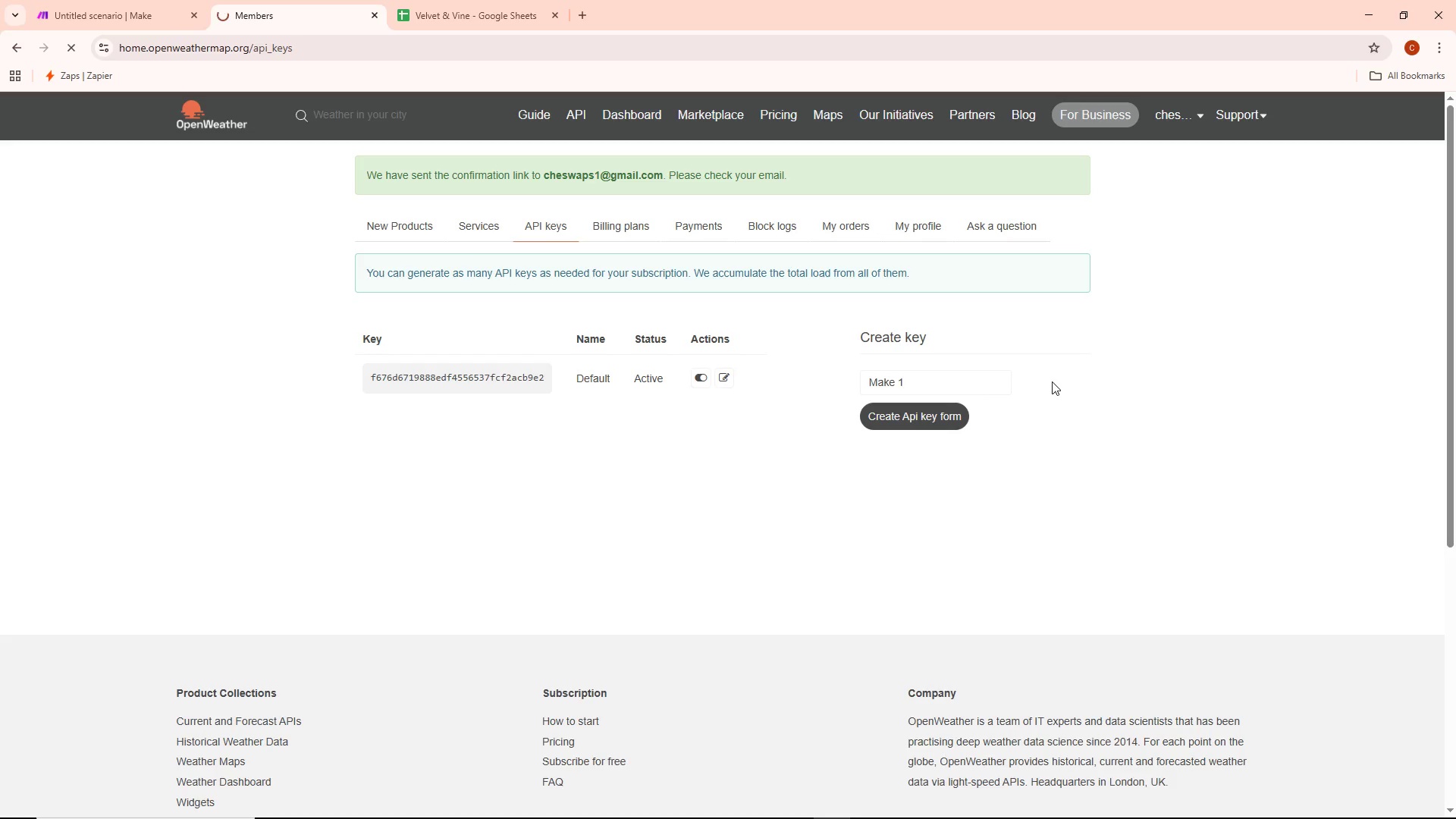 
left_click([952, 412])
 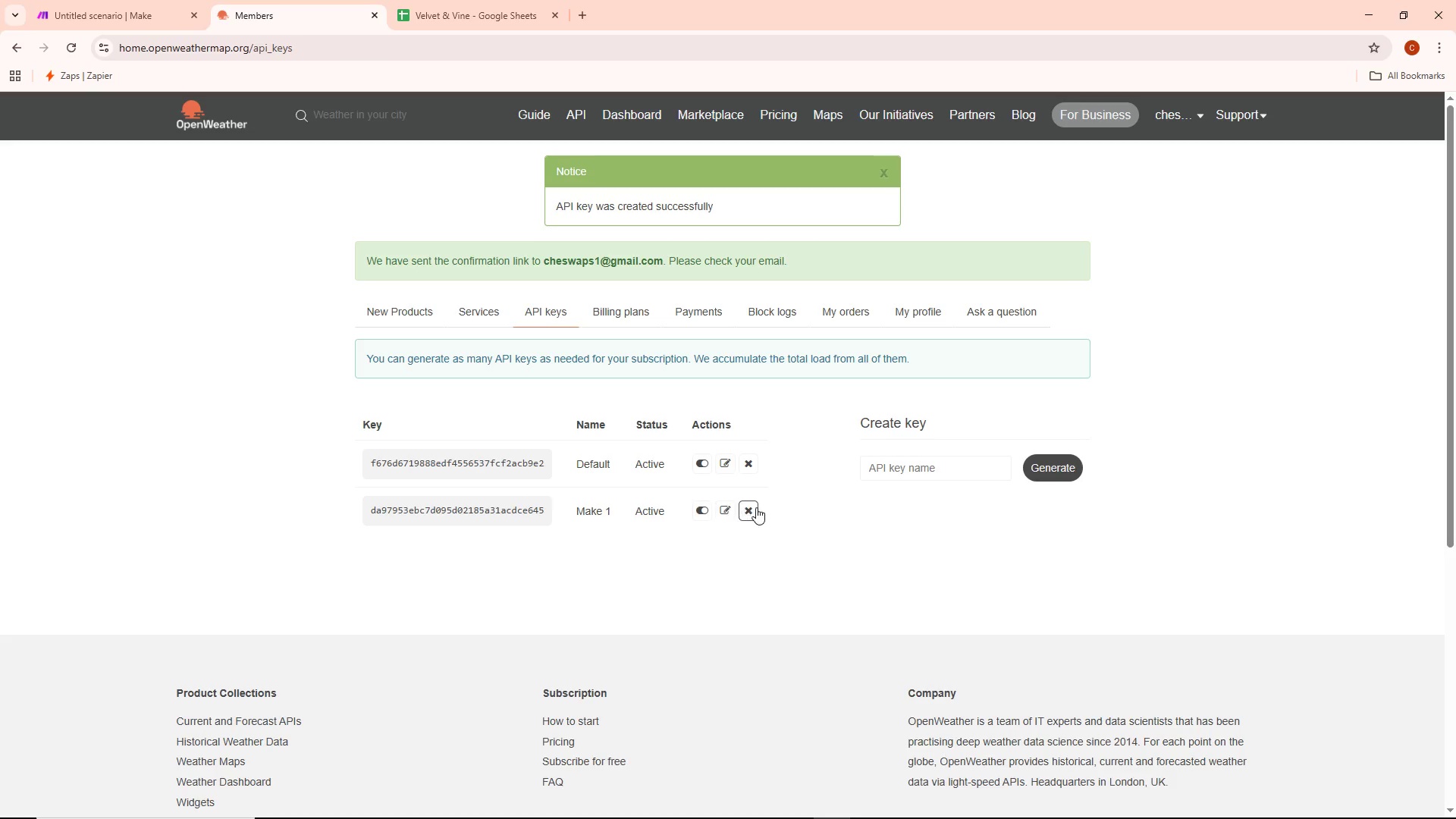 
wait(10.92)
 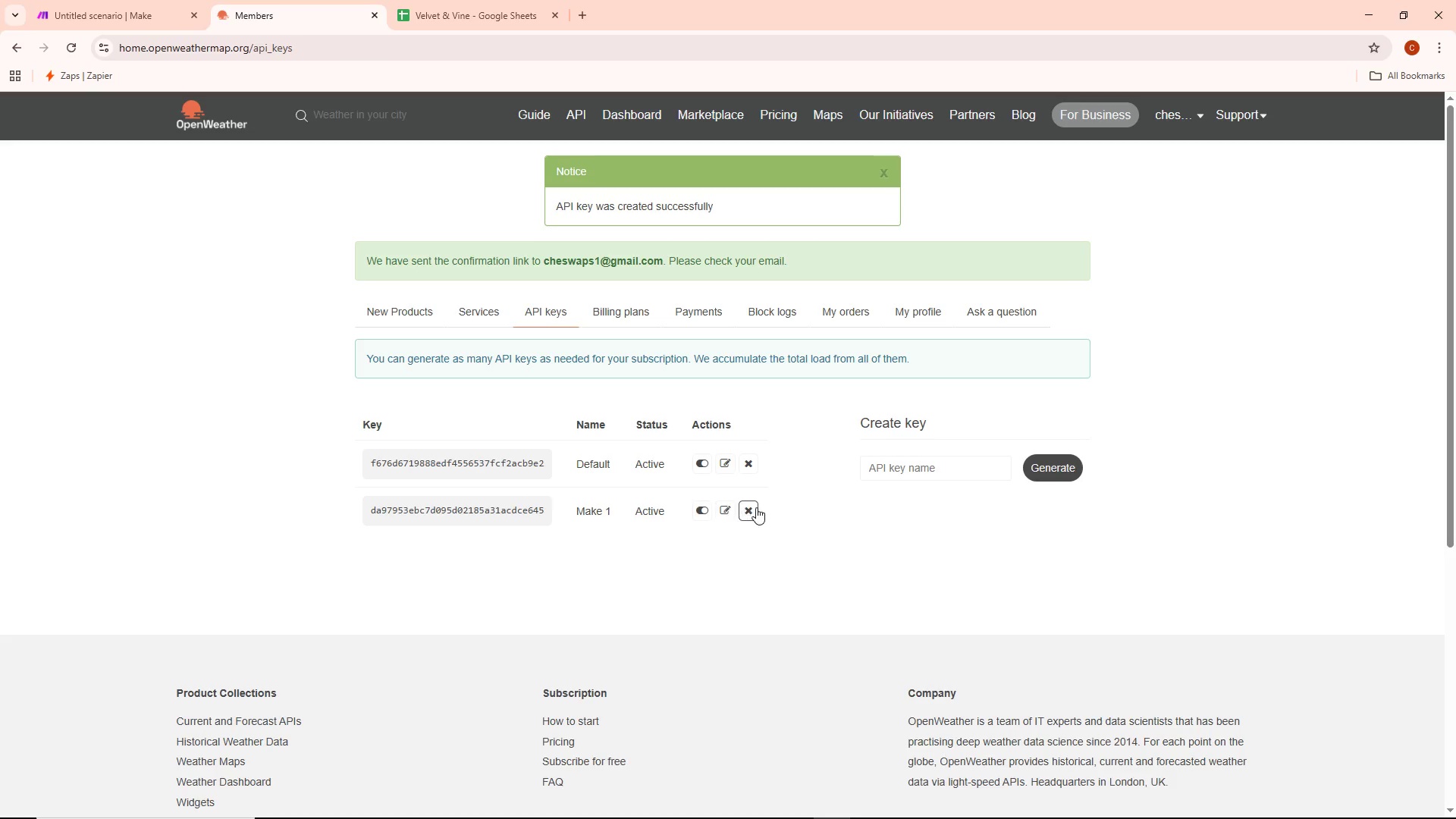 
left_click_drag(start_coordinate=[371, 513], to_coordinate=[547, 501])
 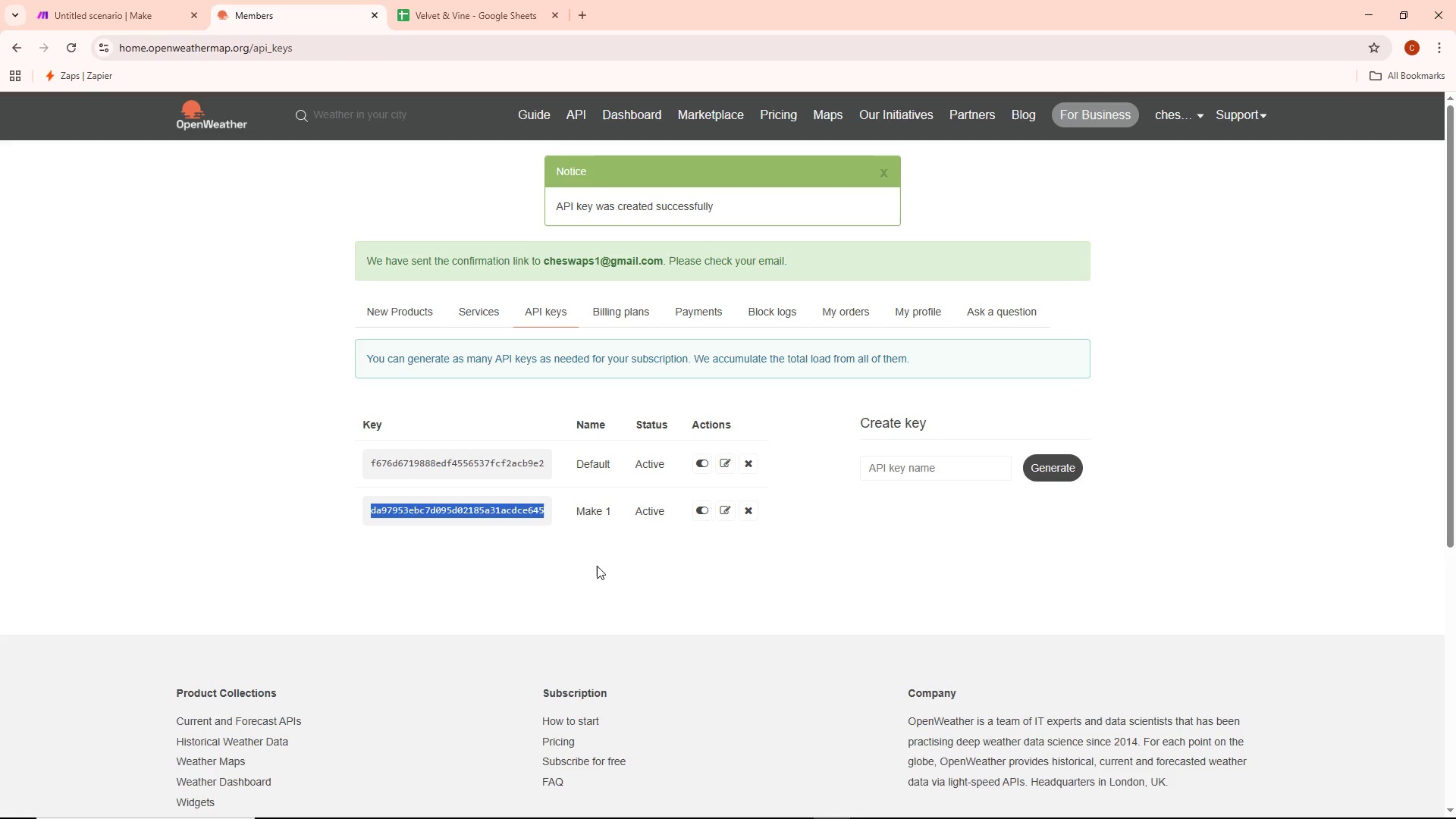 
key(Control+C)
 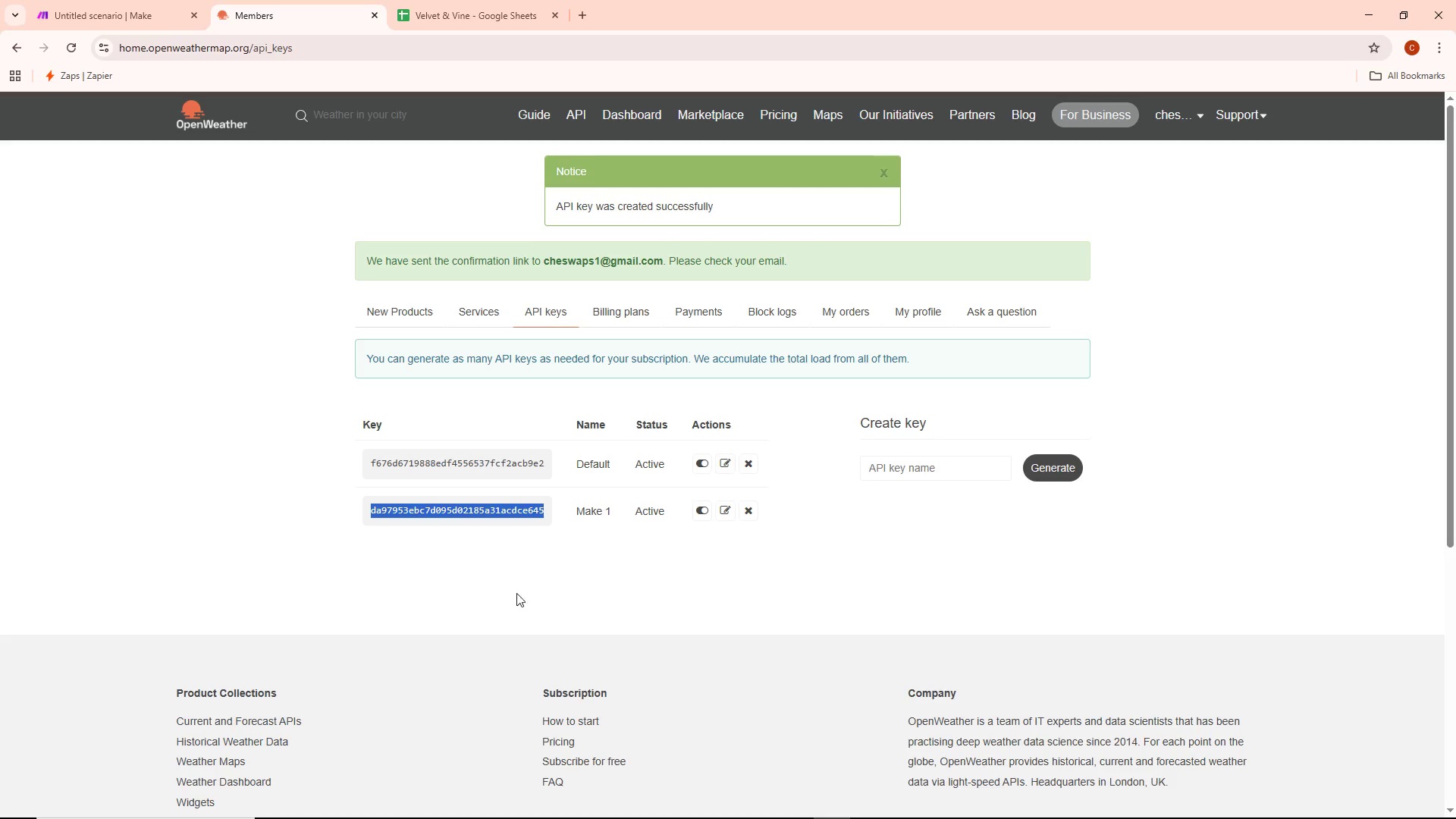 
left_click([507, 596])
 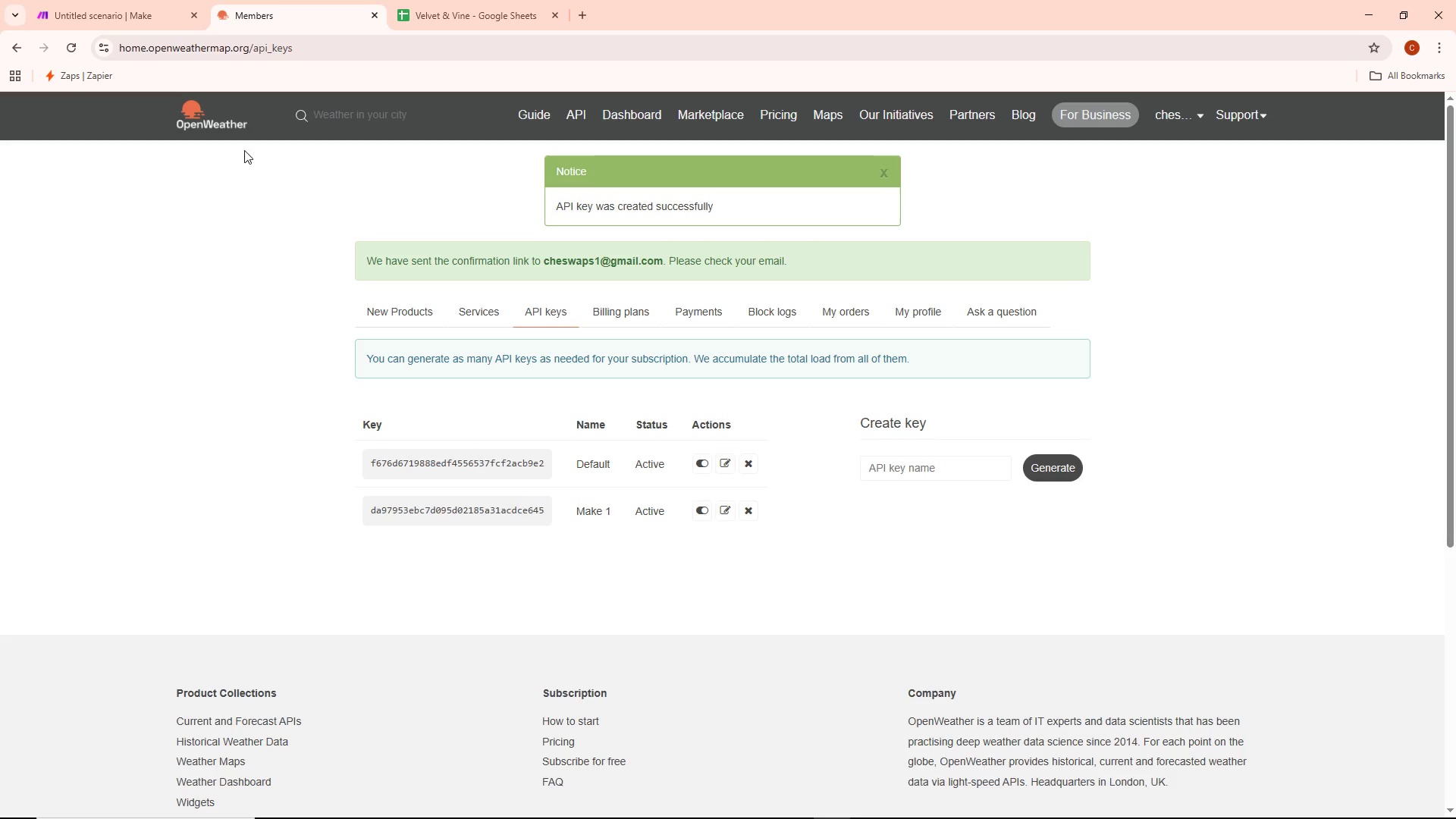 
mouse_move([137, 17])
 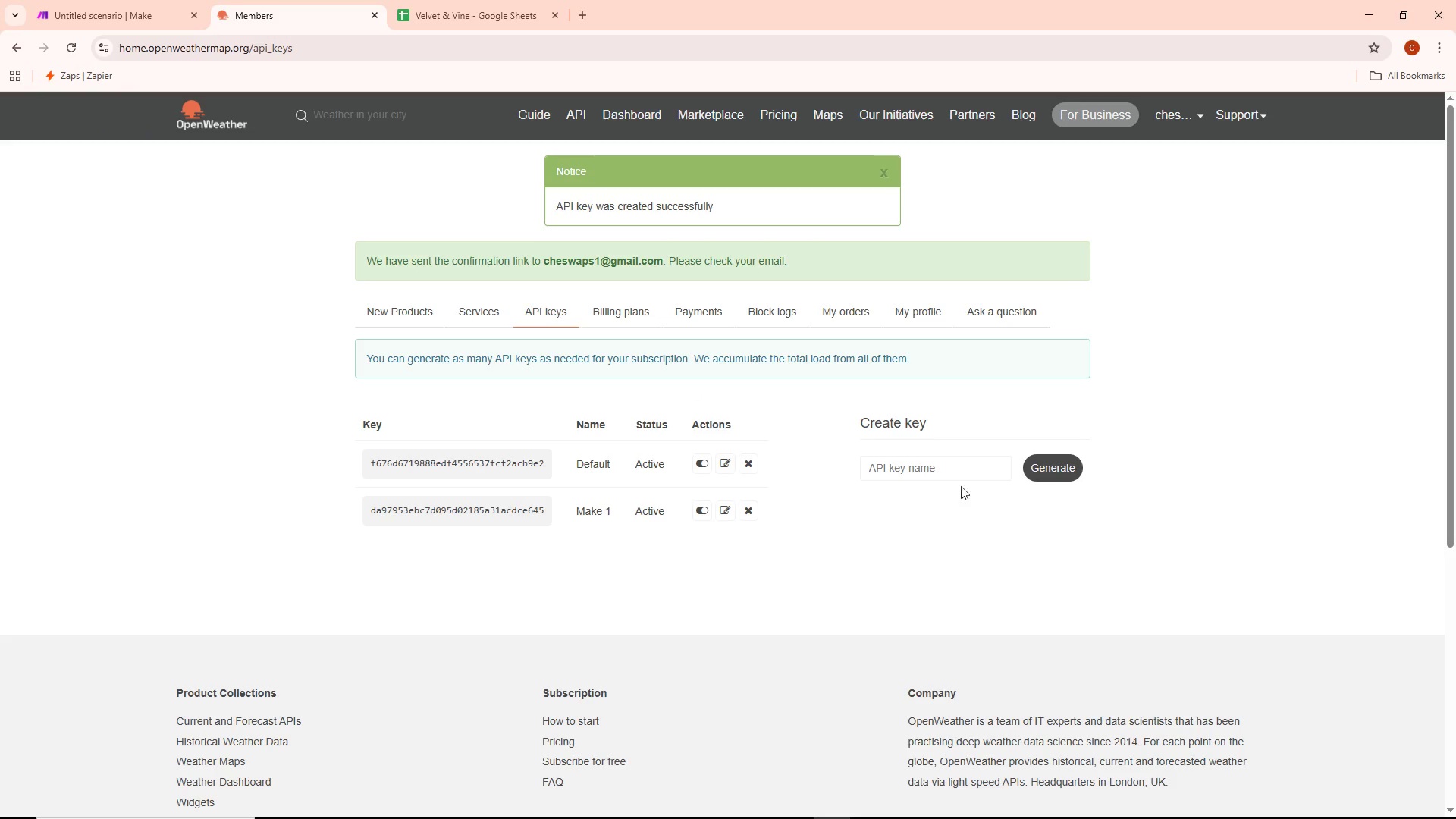 
left_click([934, 473])
 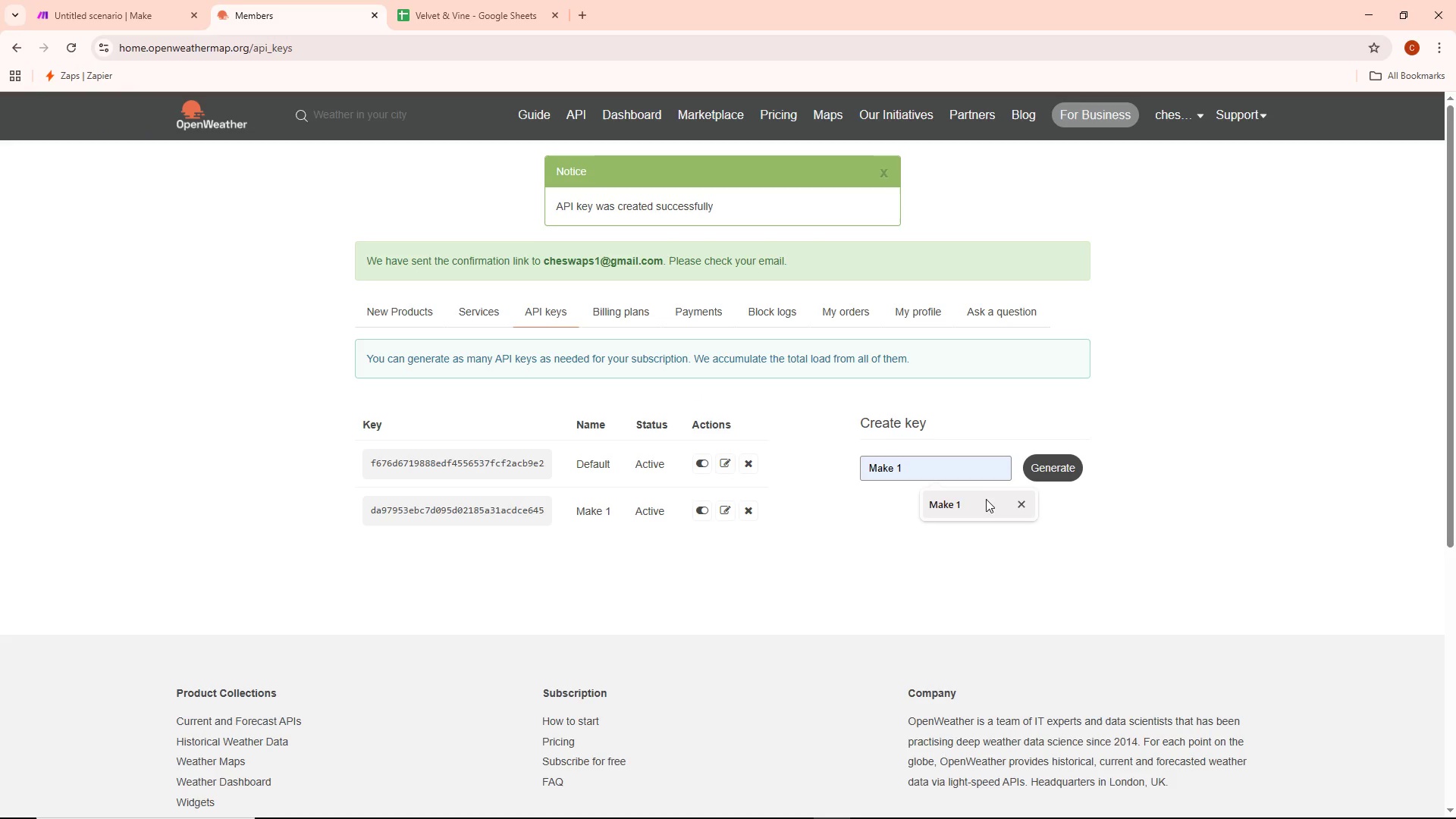 
left_click([937, 475])
 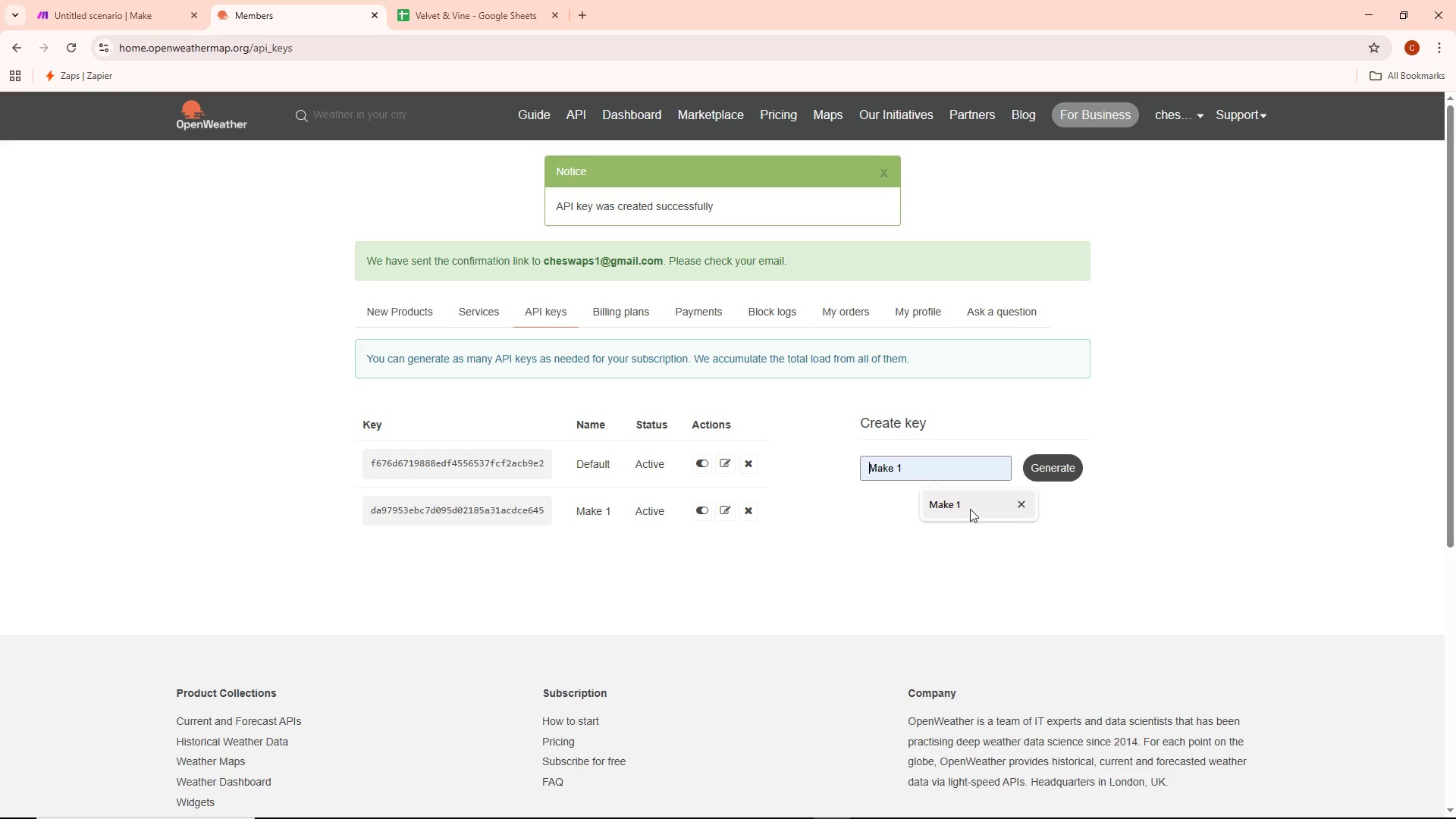 
left_click([970, 509])
 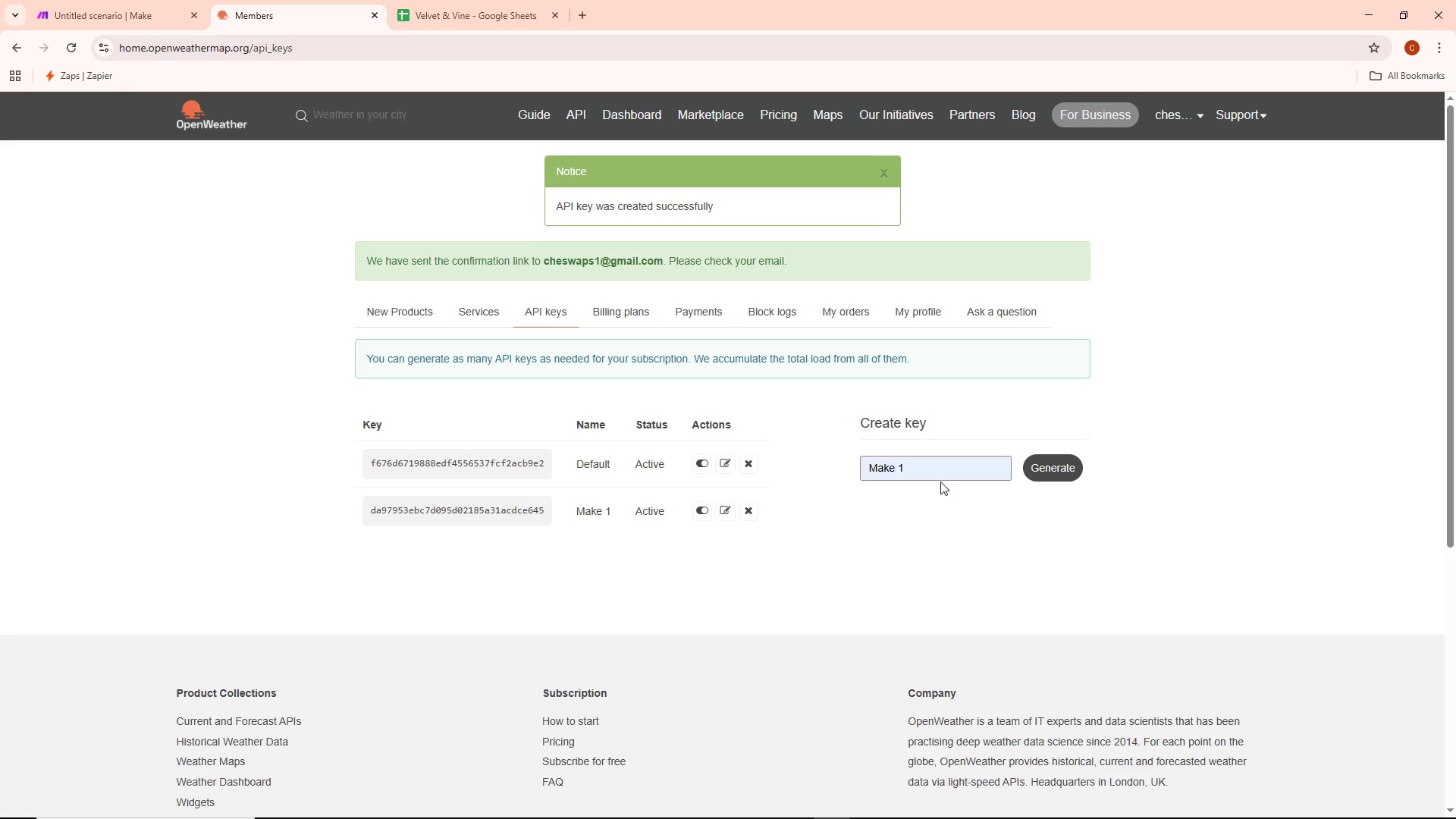 
key(Backspace)
 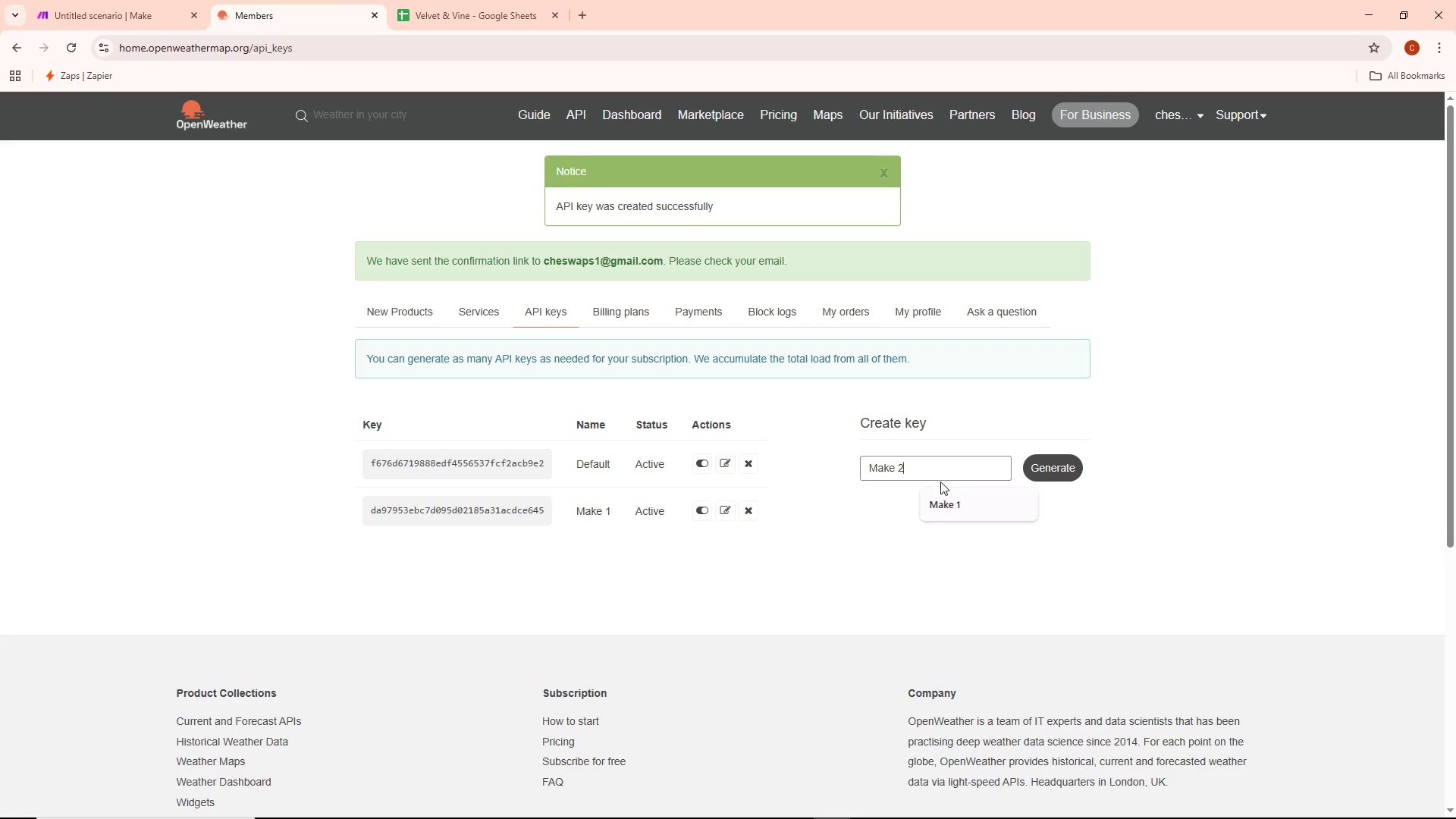 
key(2)
 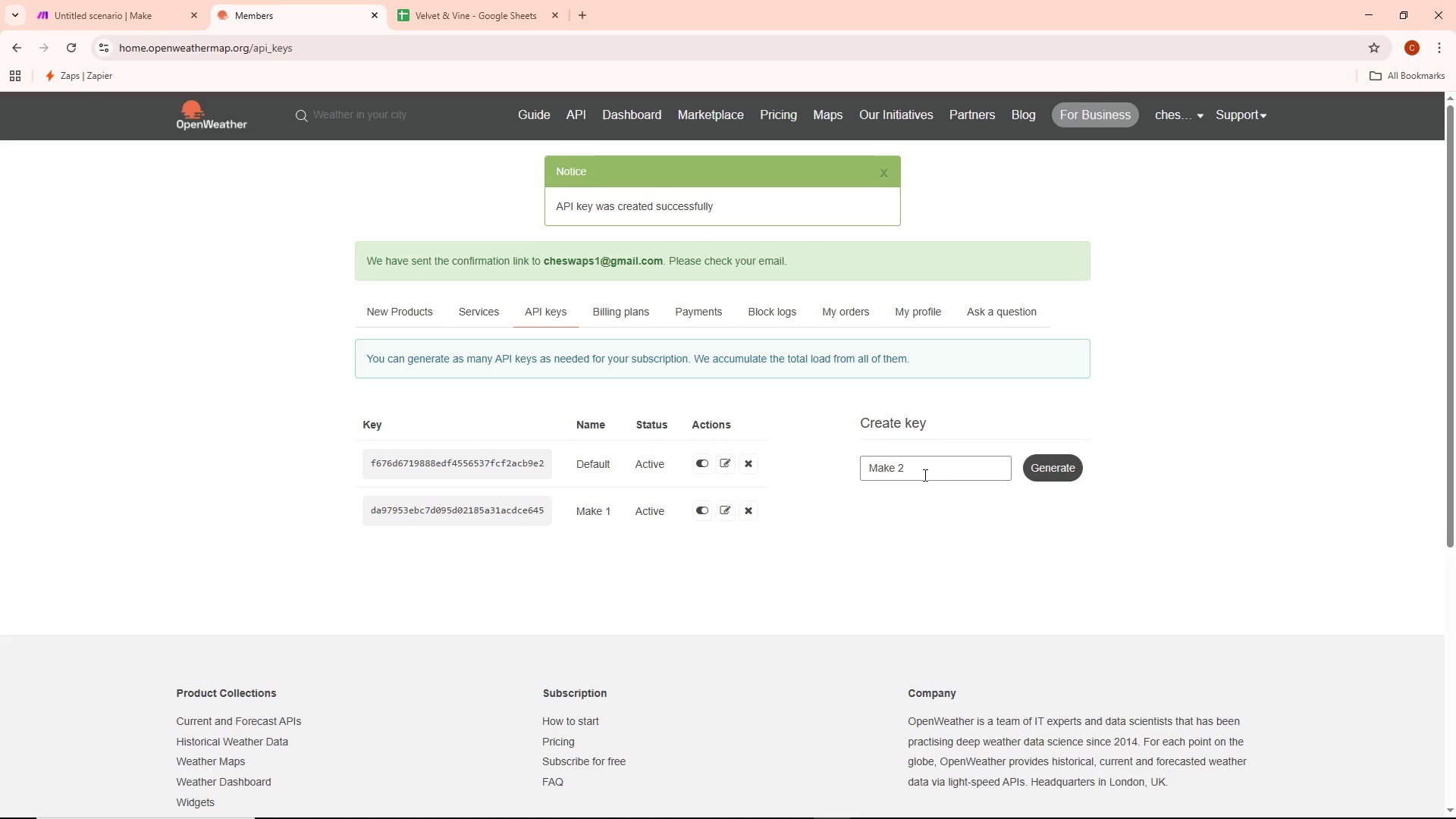 
left_click([912, 540])
 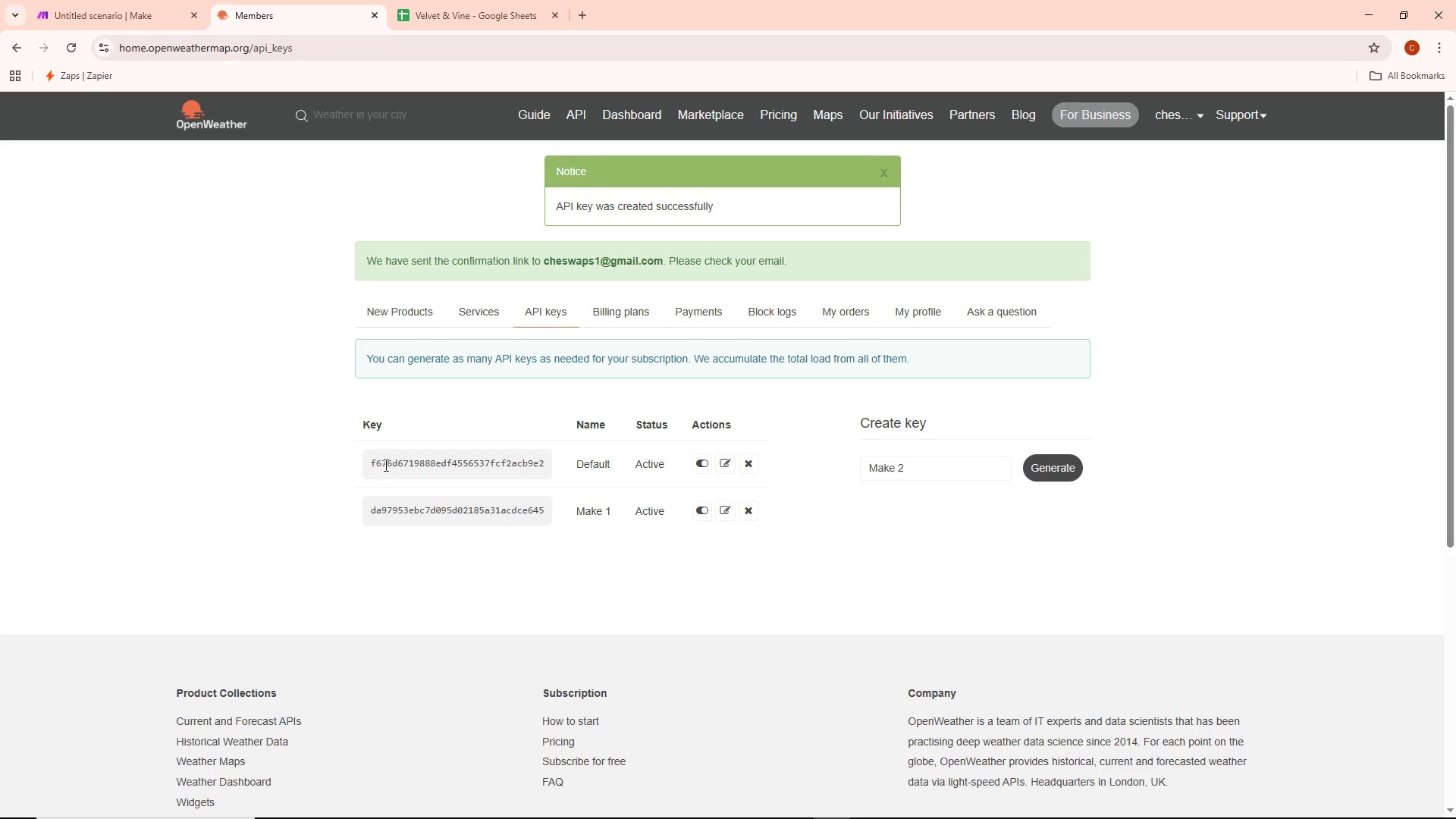 
left_click_drag(start_coordinate=[370, 461], to_coordinate=[548, 464])
 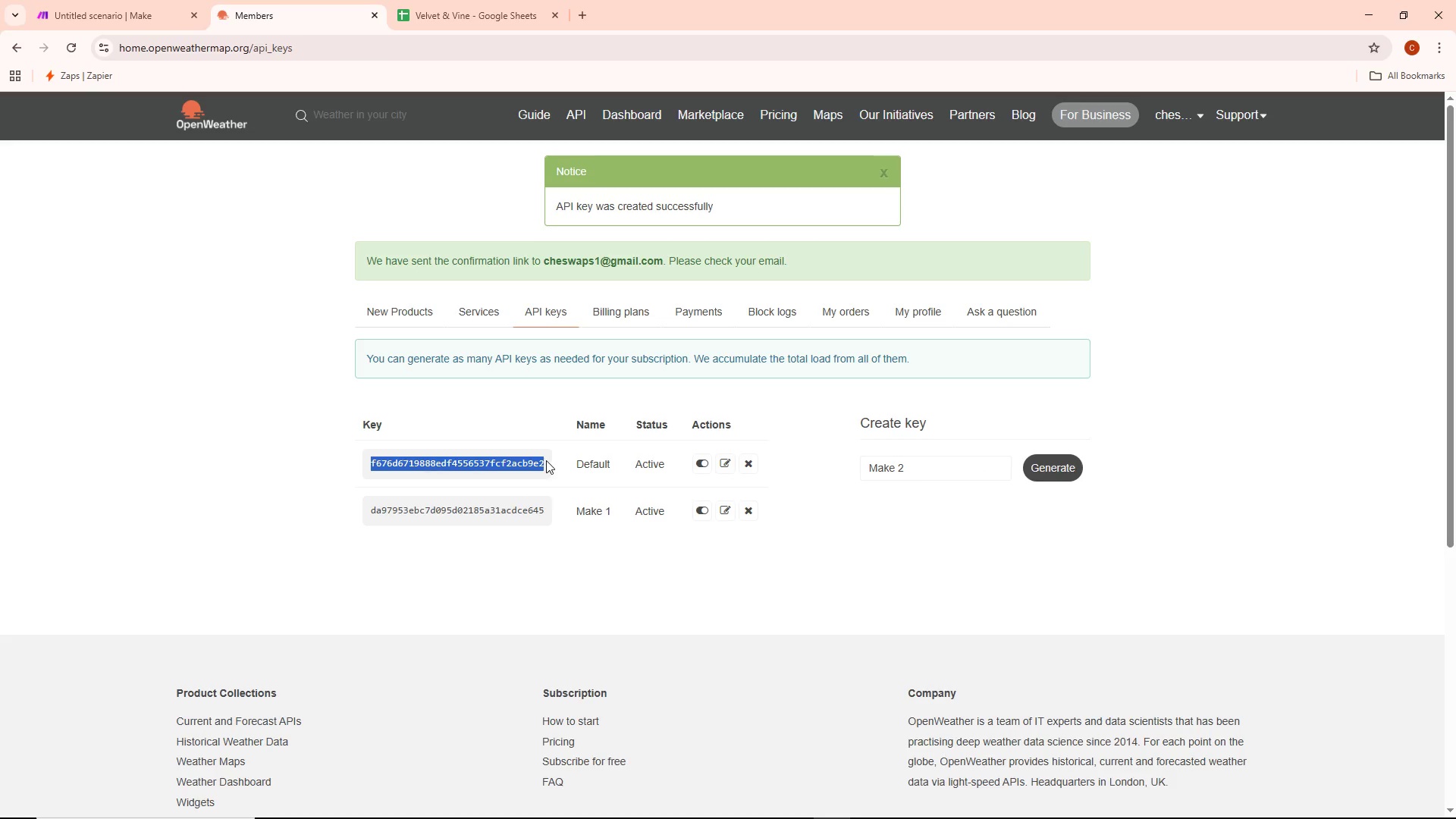 
key(Control+C)
 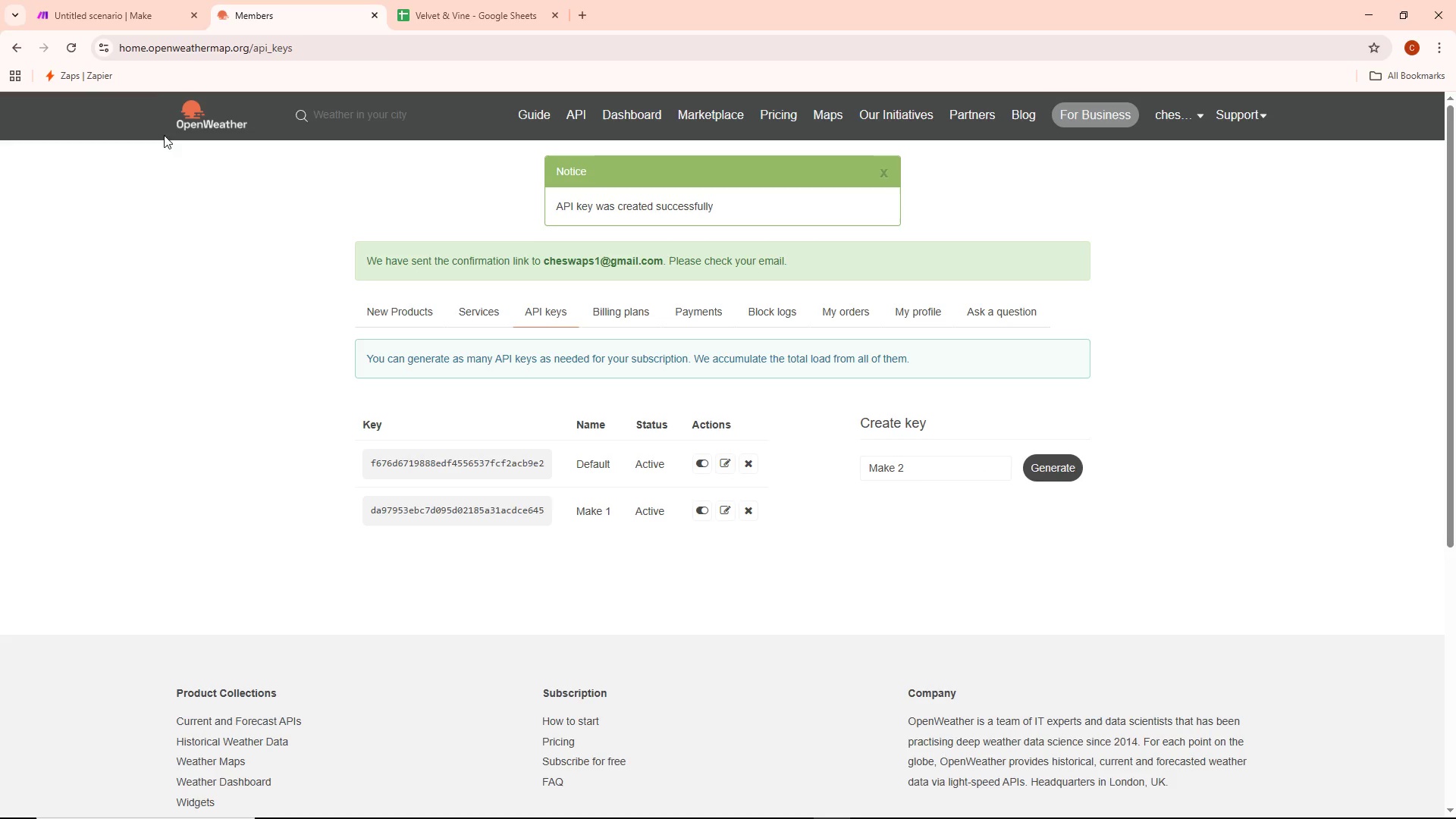 
left_click([116, 6])
 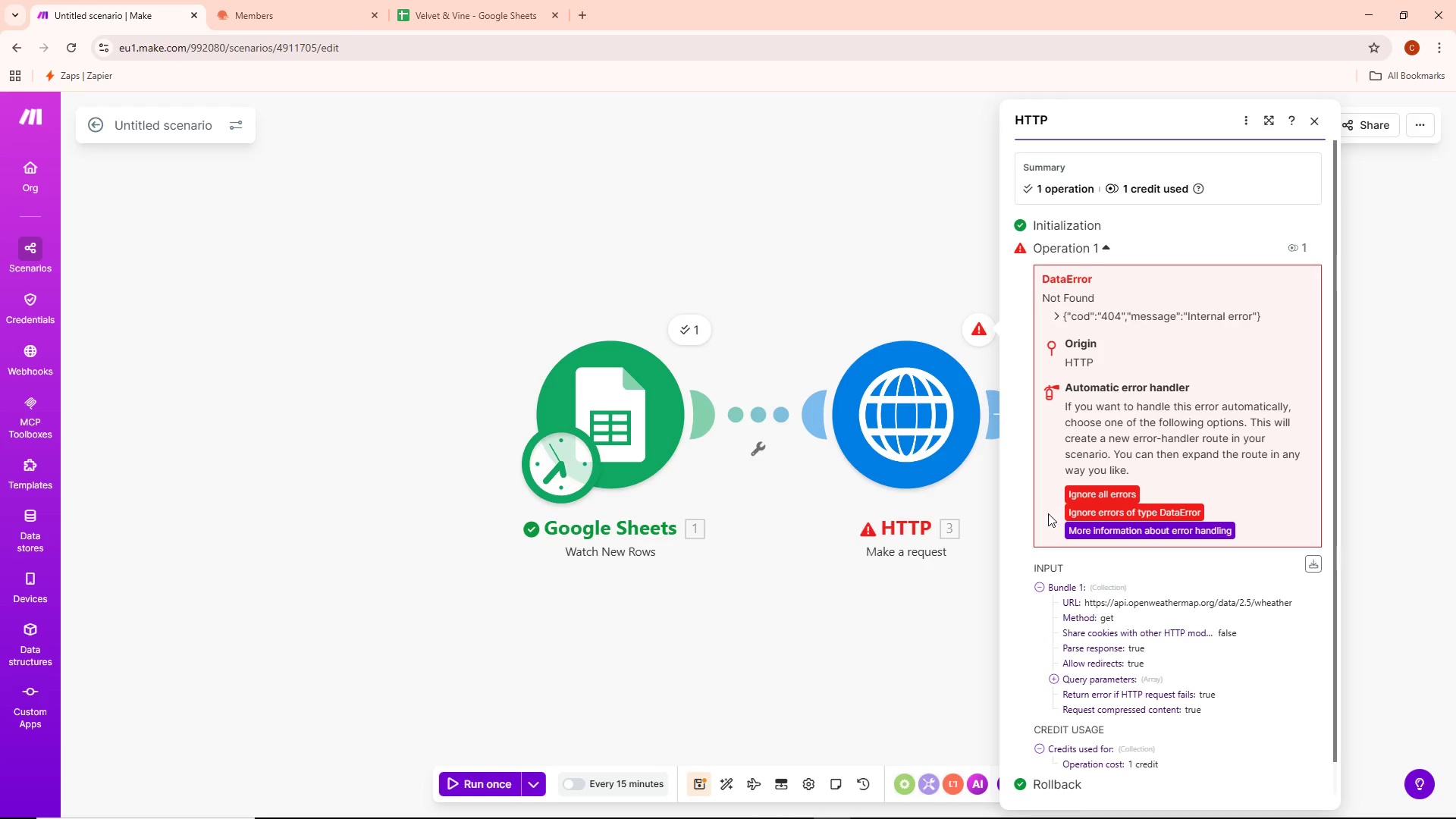 
left_click([888, 405])
 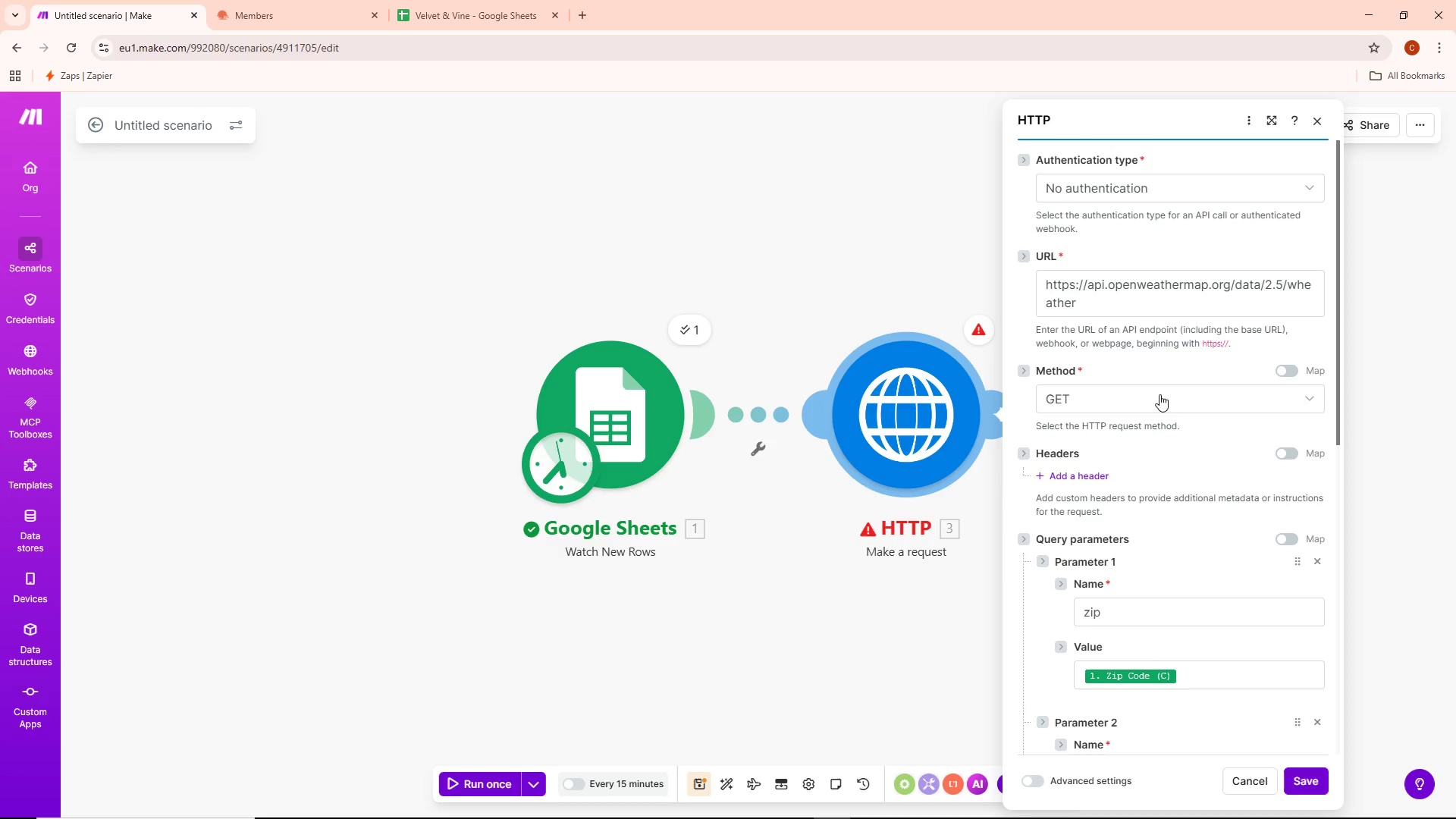 
scroll: coordinate [1156, 435], scroll_direction: down, amount: 3.0
 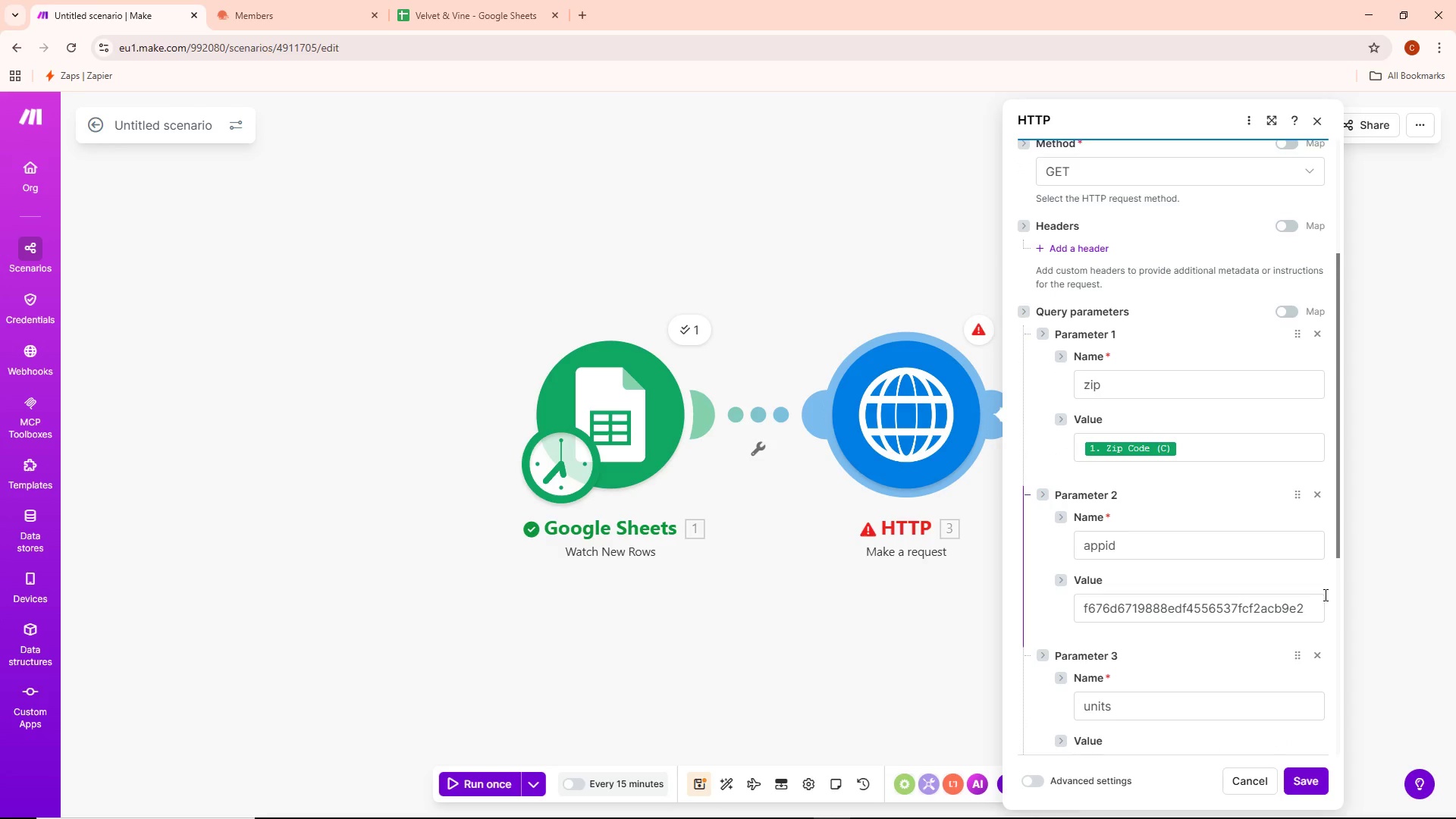 
left_click([1301, 604])
 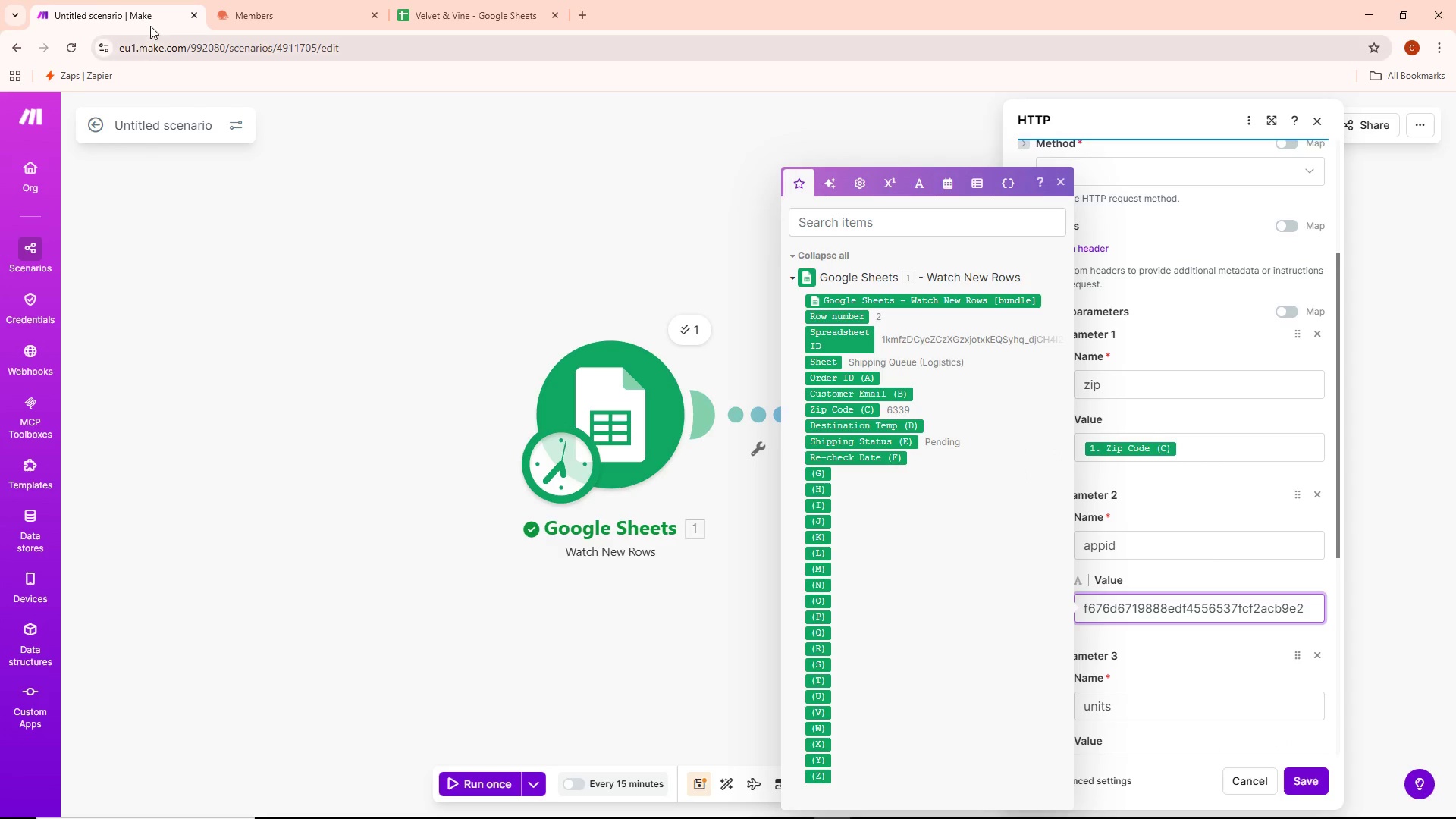 
left_click([257, 0])
 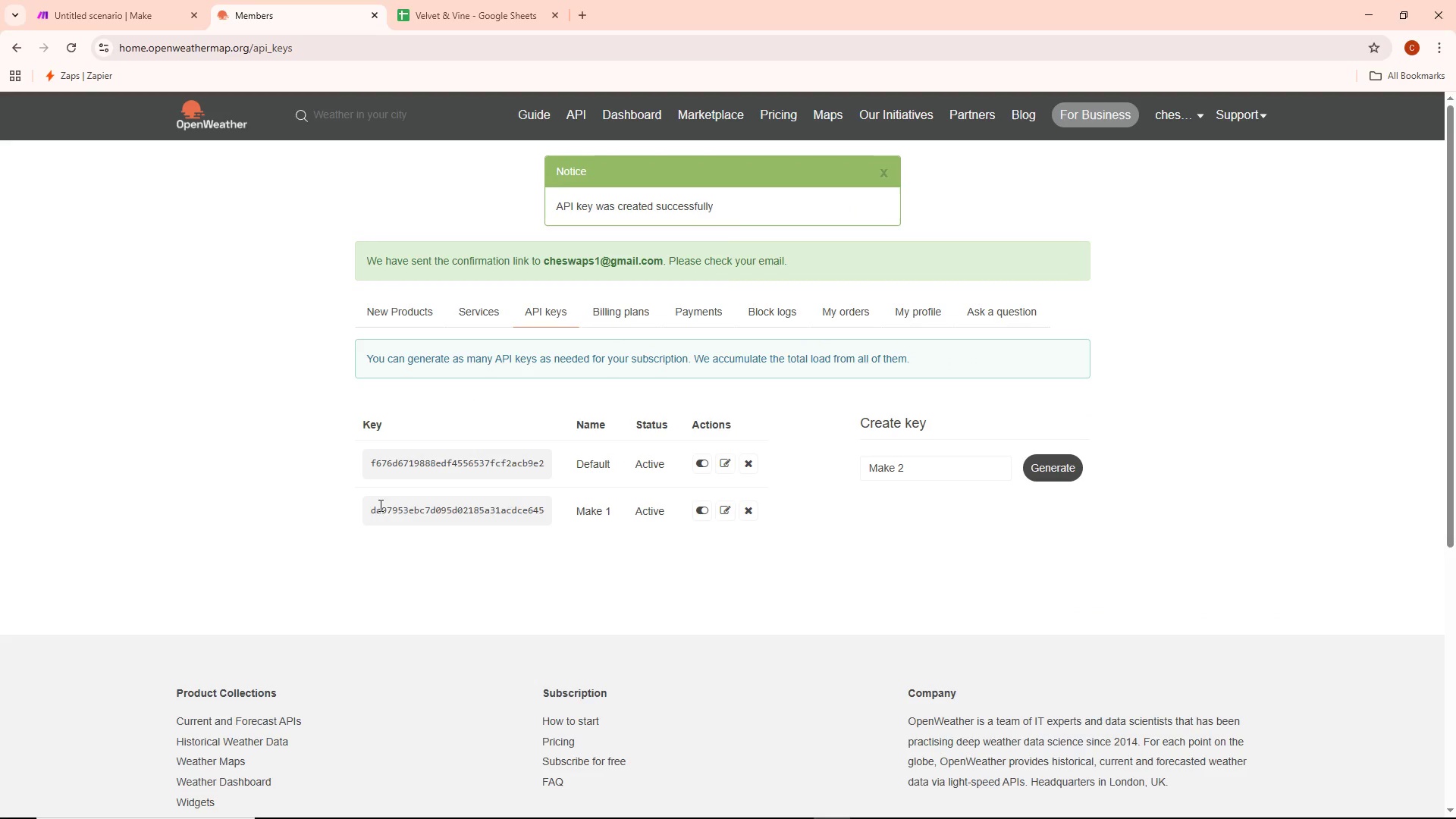 
left_click_drag(start_coordinate=[365, 507], to_coordinate=[546, 503])
 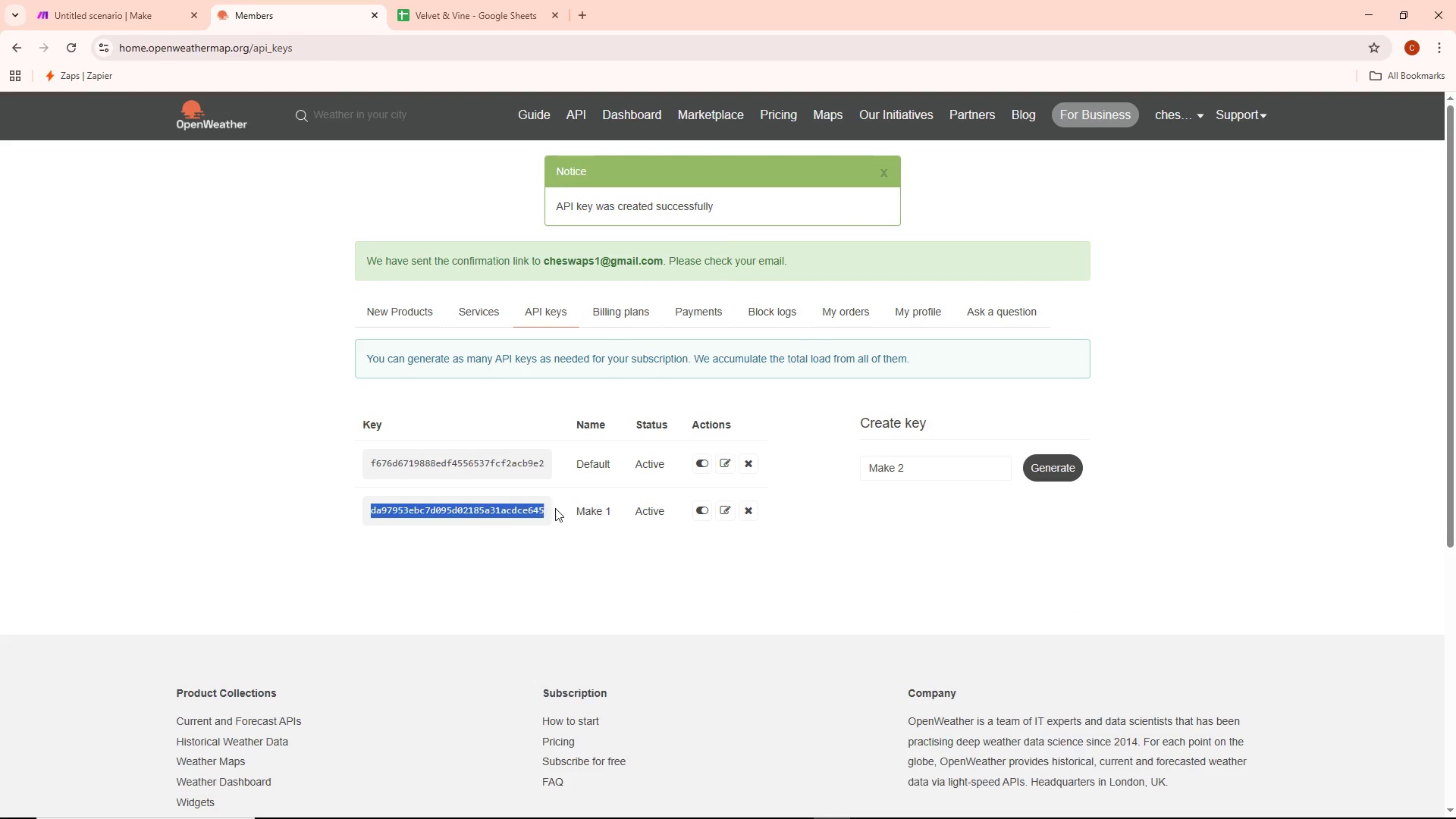 
key(Control+C)
 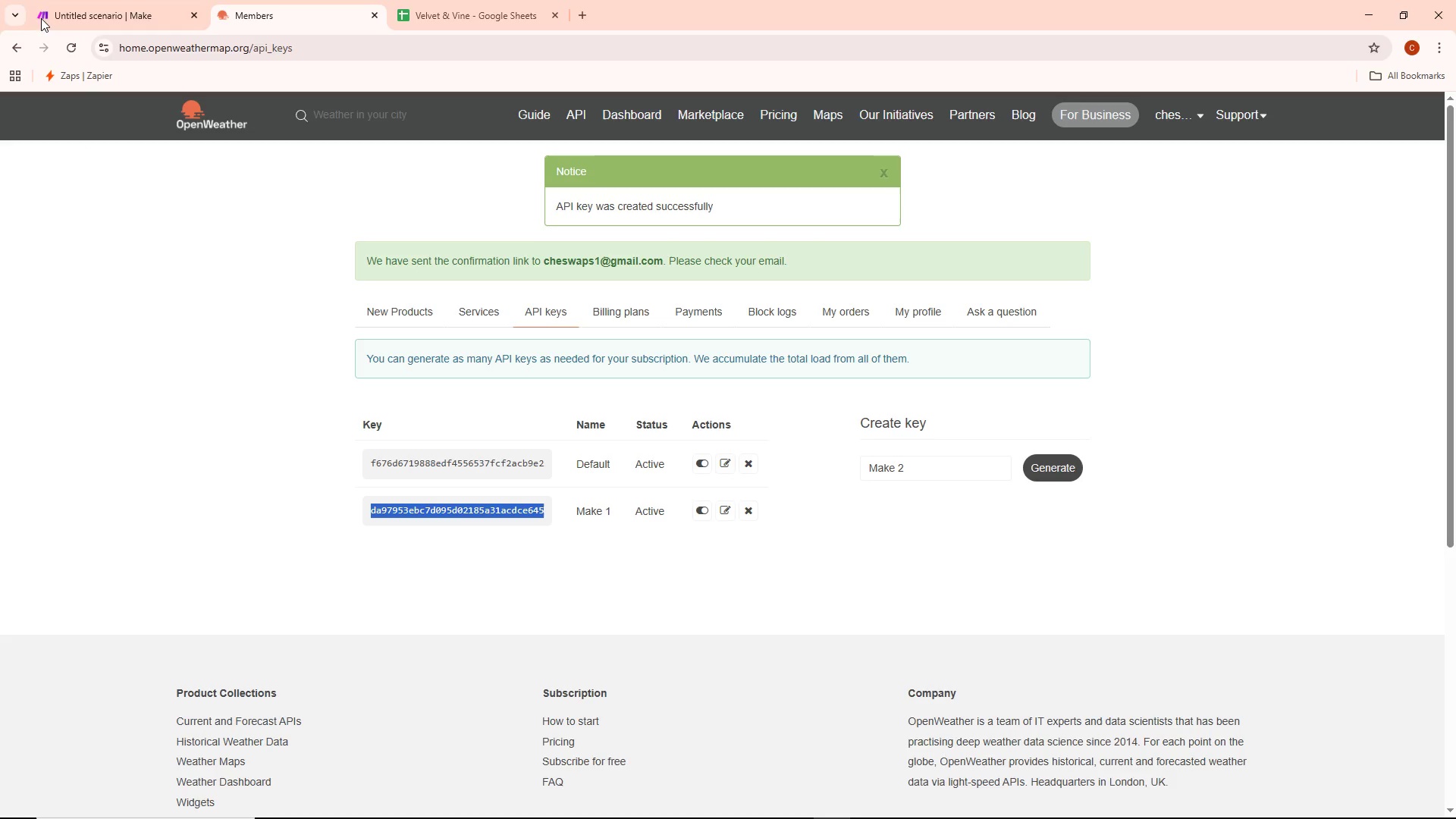 
mouse_move([105, 1])
 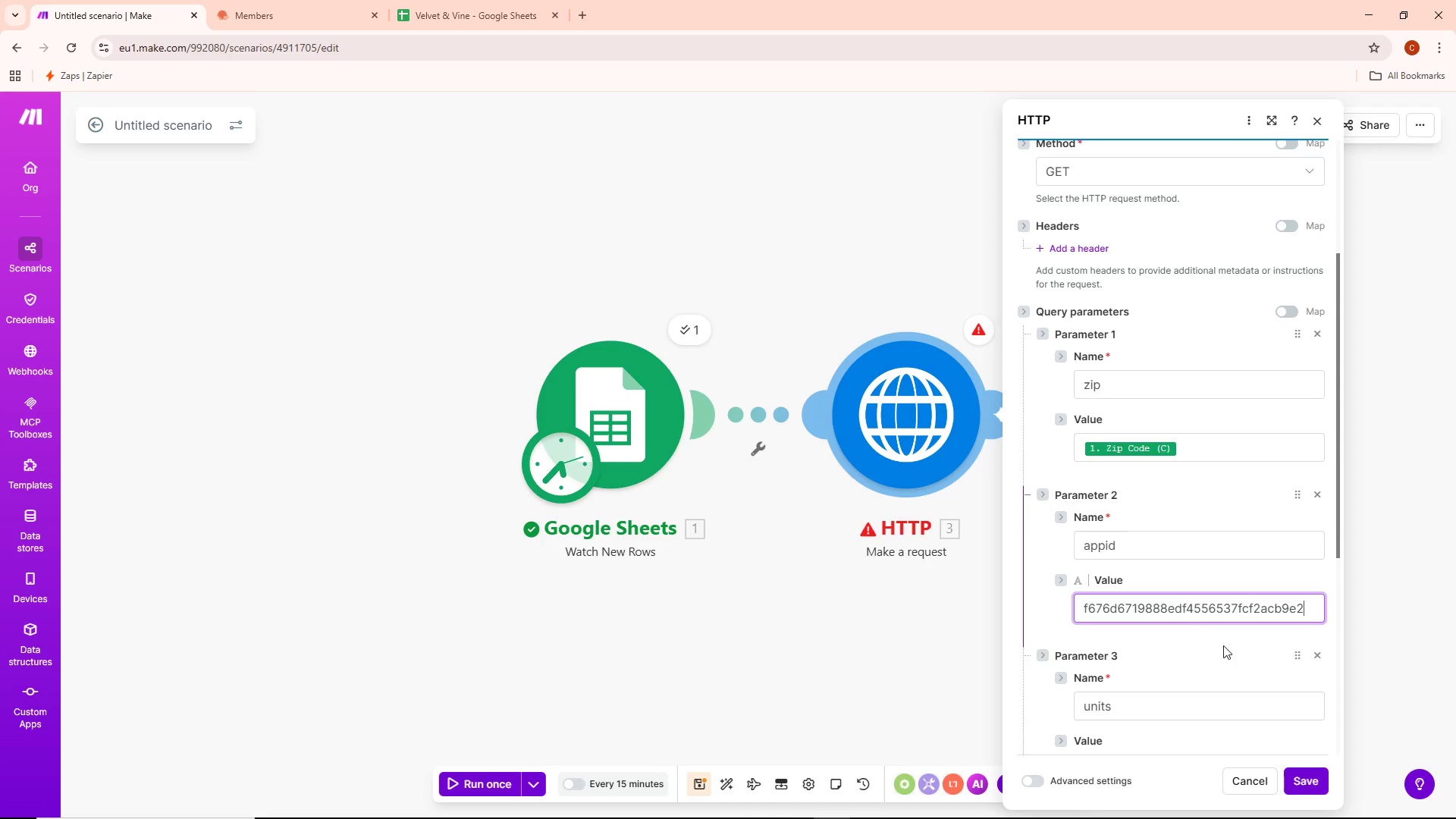 
left_click([1169, 609])
 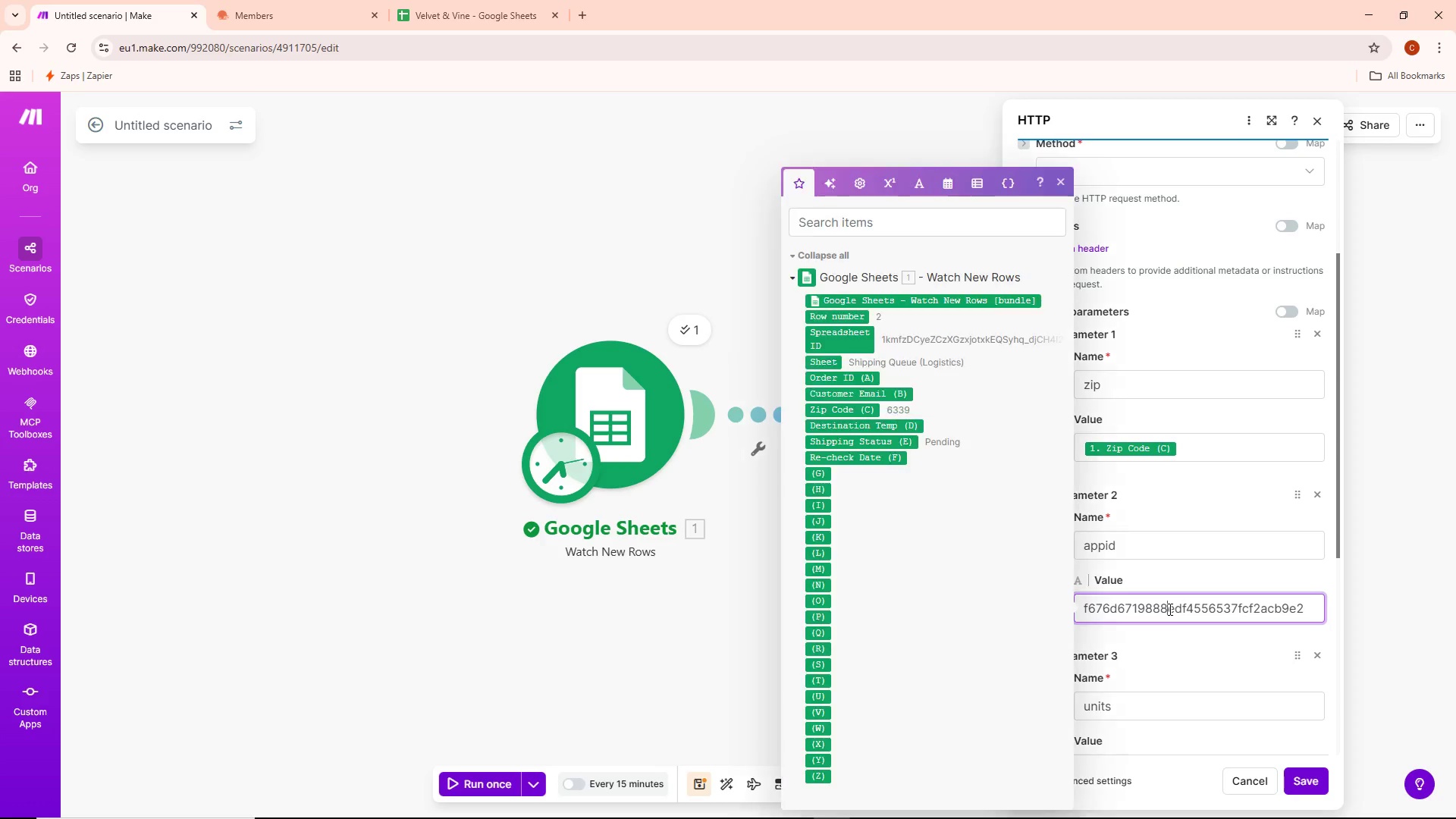 
key(Control+ControlLeft)
 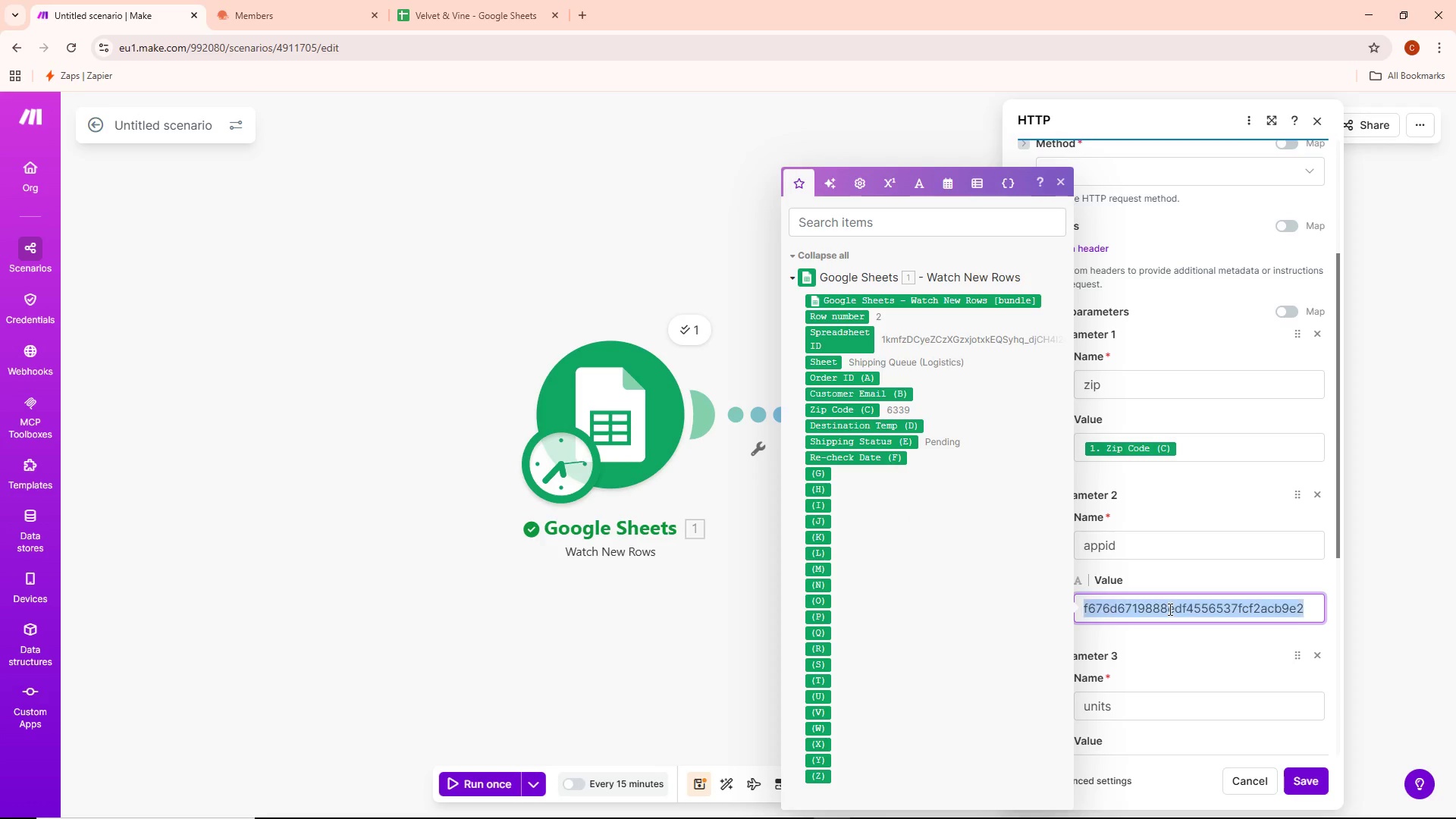 
key(Control+A)
 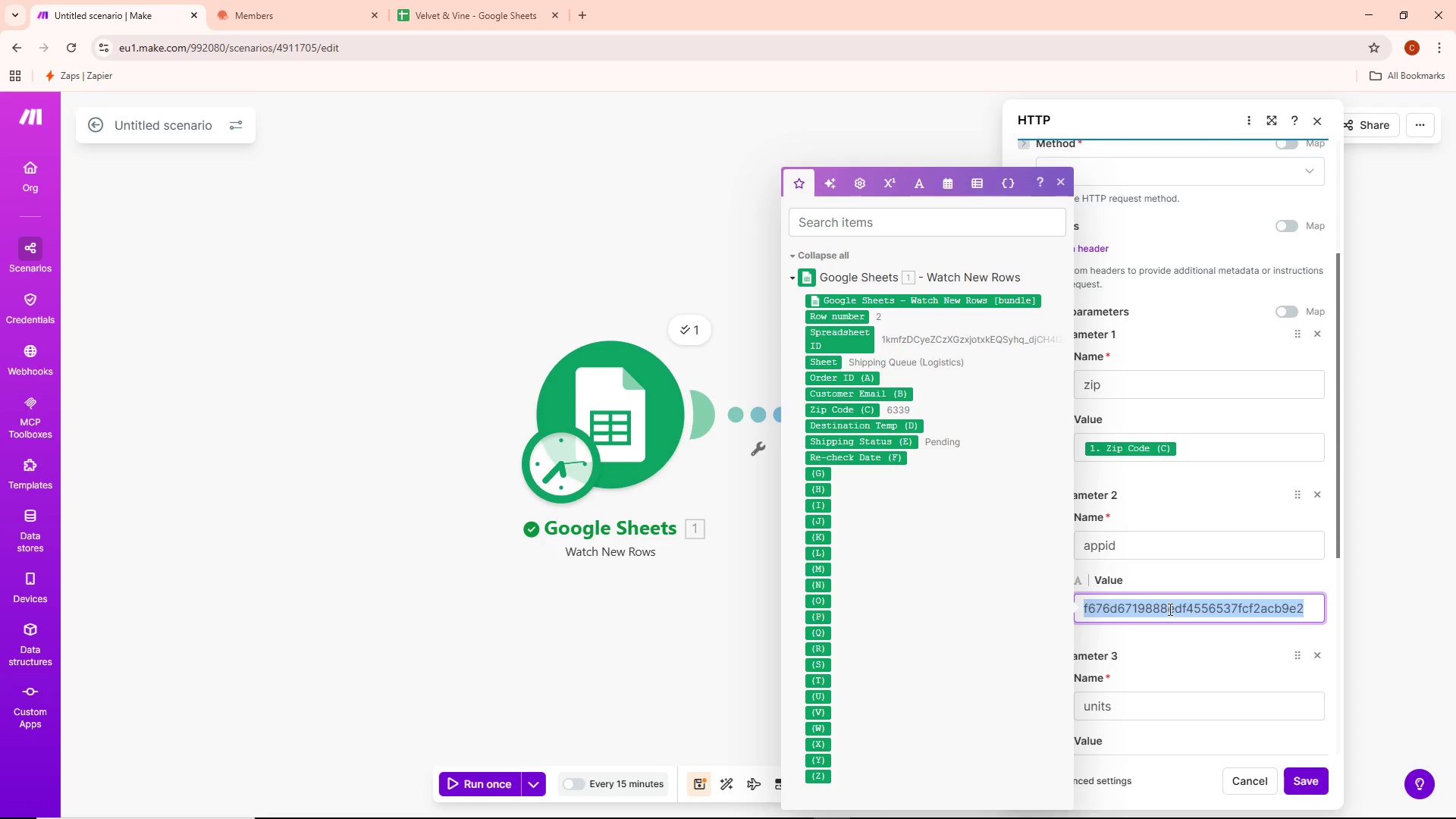 
key(Backspace)
 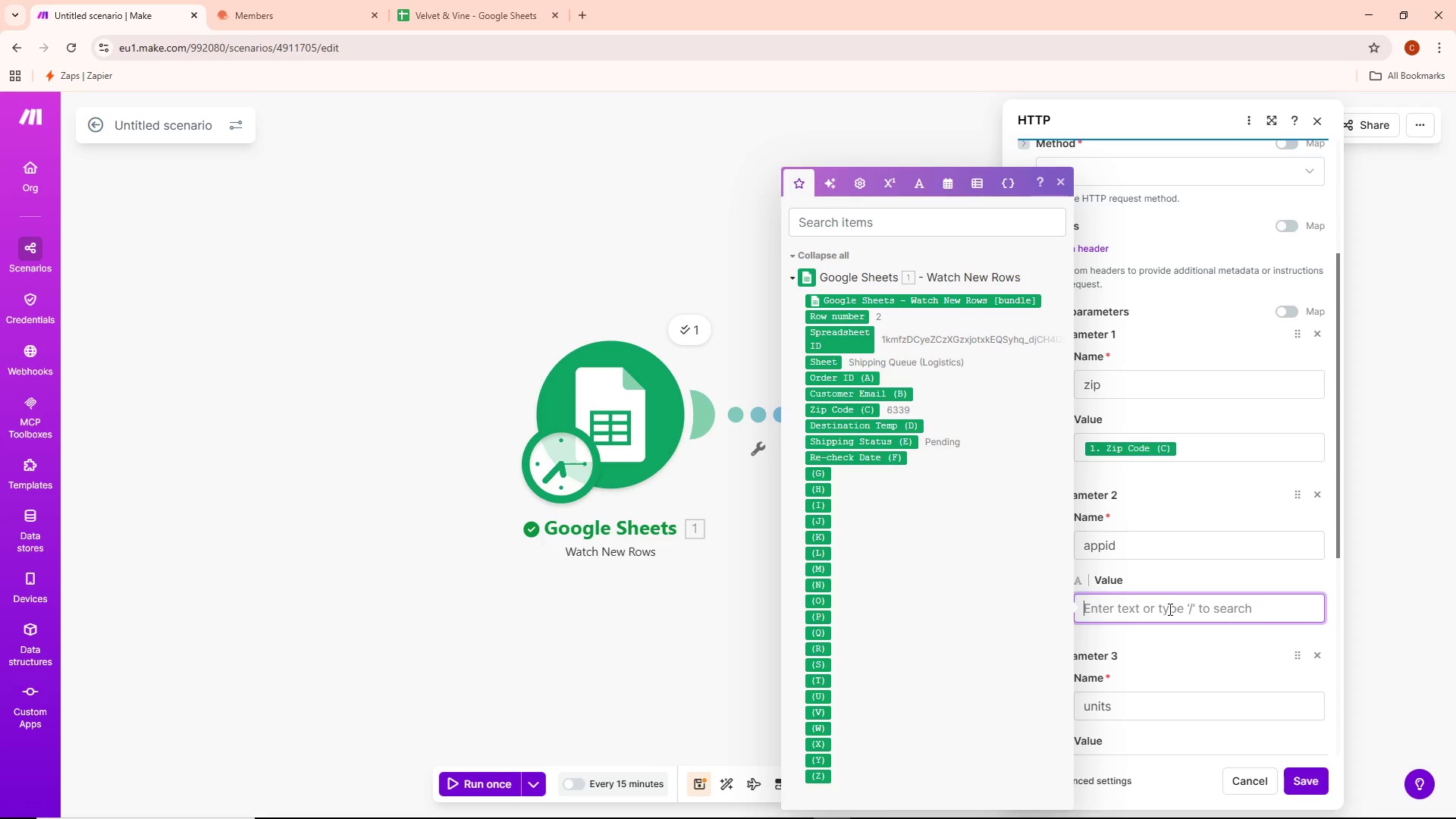 
key(Control+ControlLeft)
 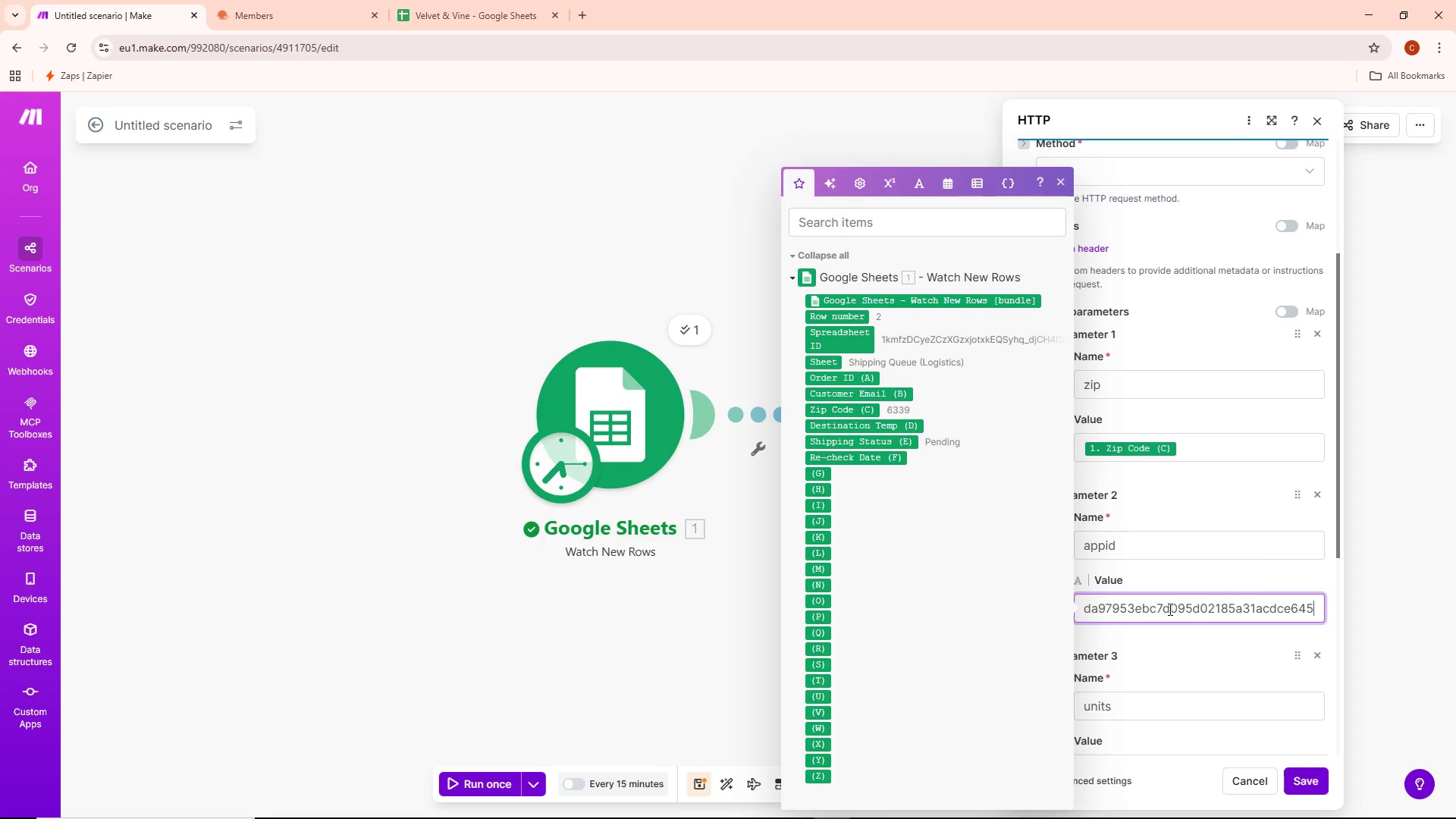 
key(Control+V)
 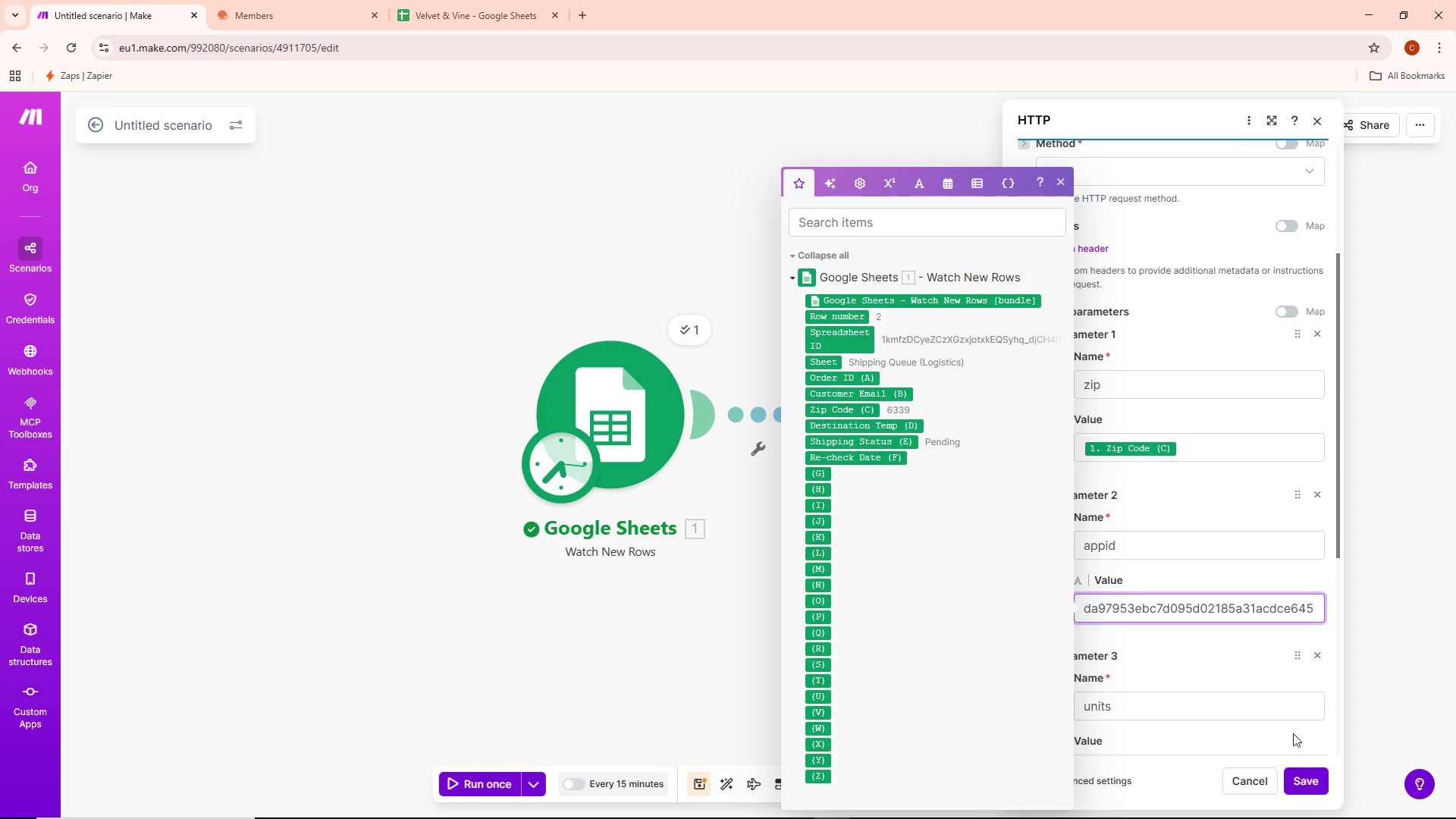 
left_click([1305, 781])
 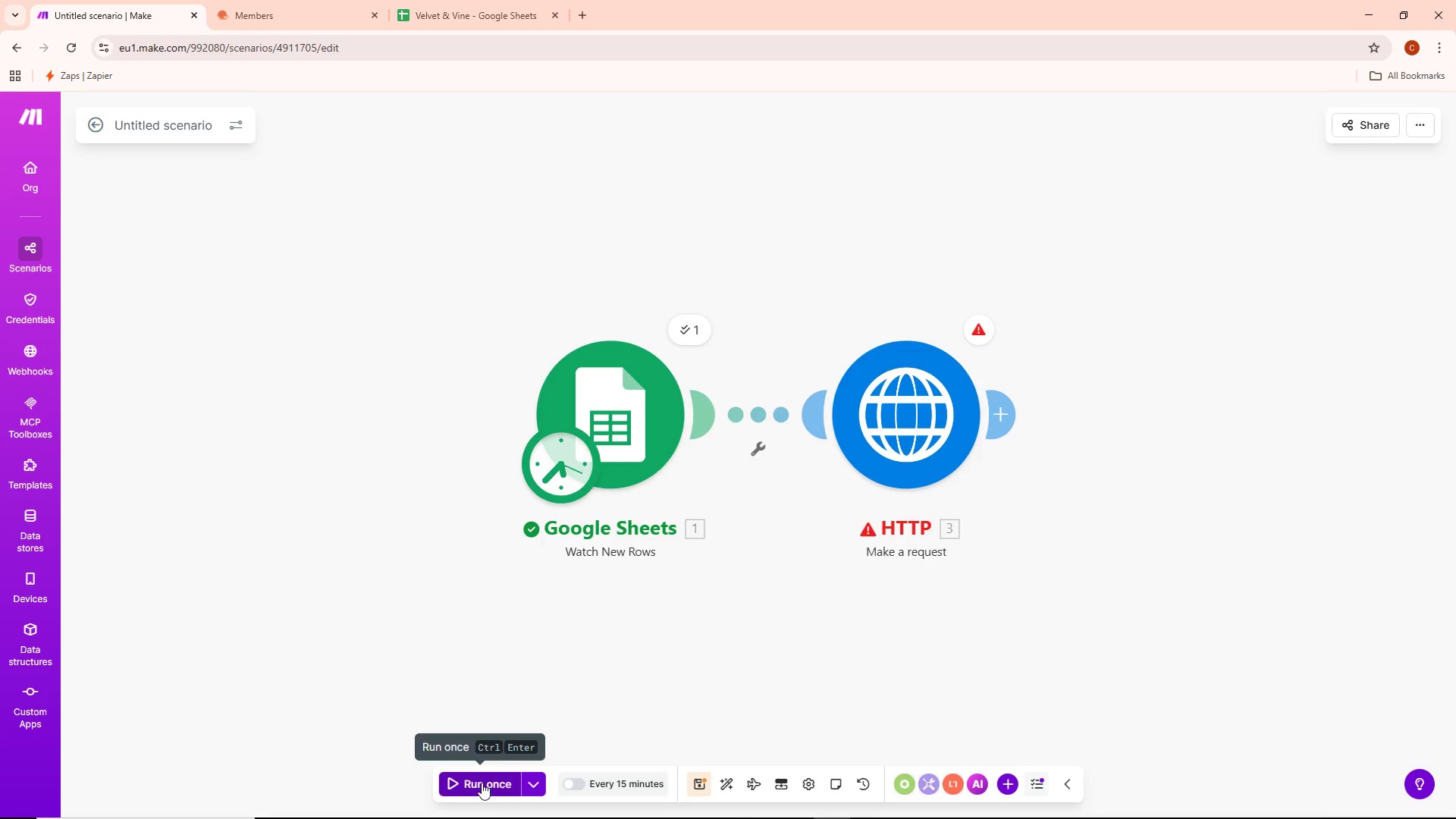 
left_click([482, 782])
 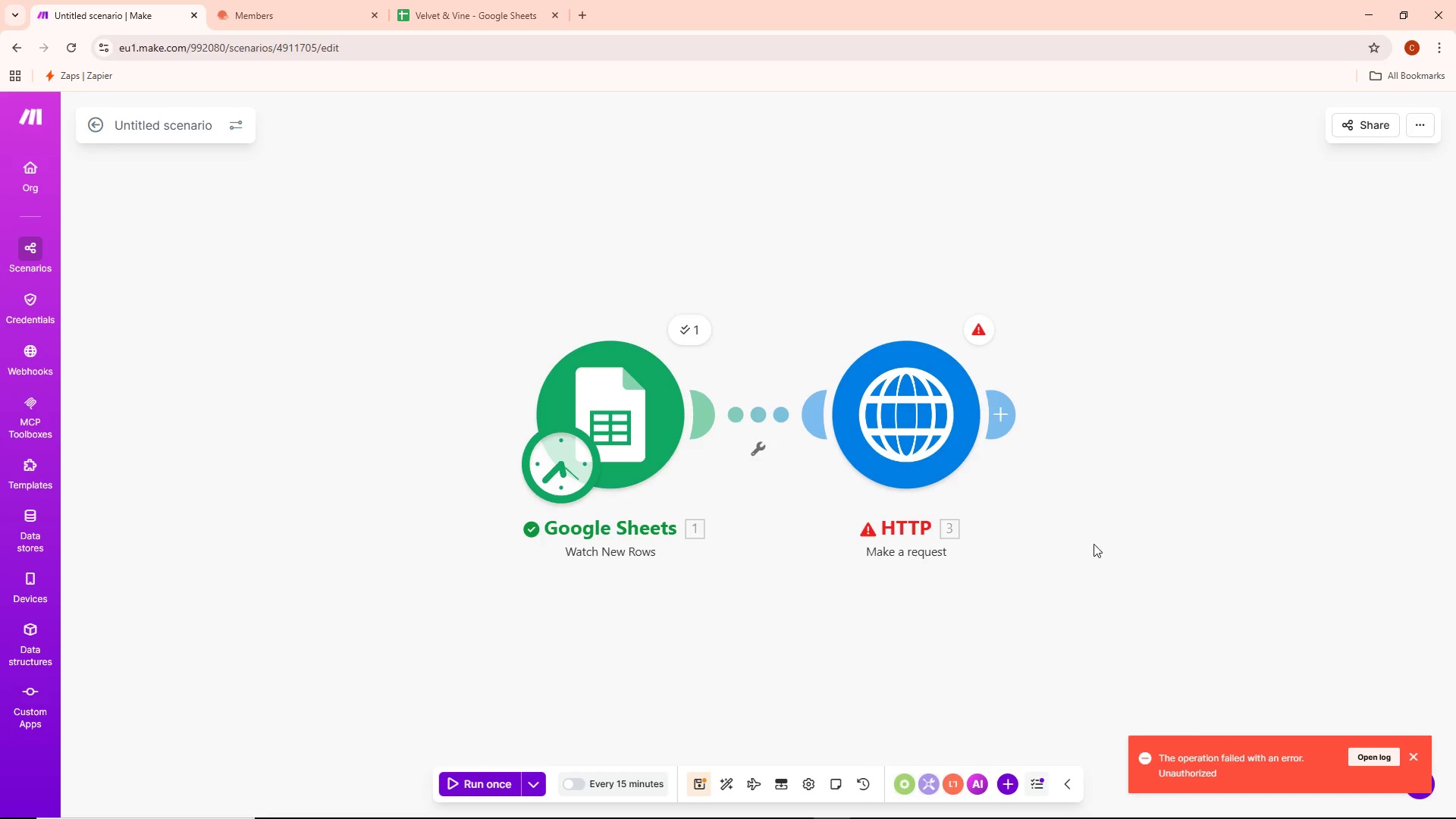 
left_click([982, 326])
 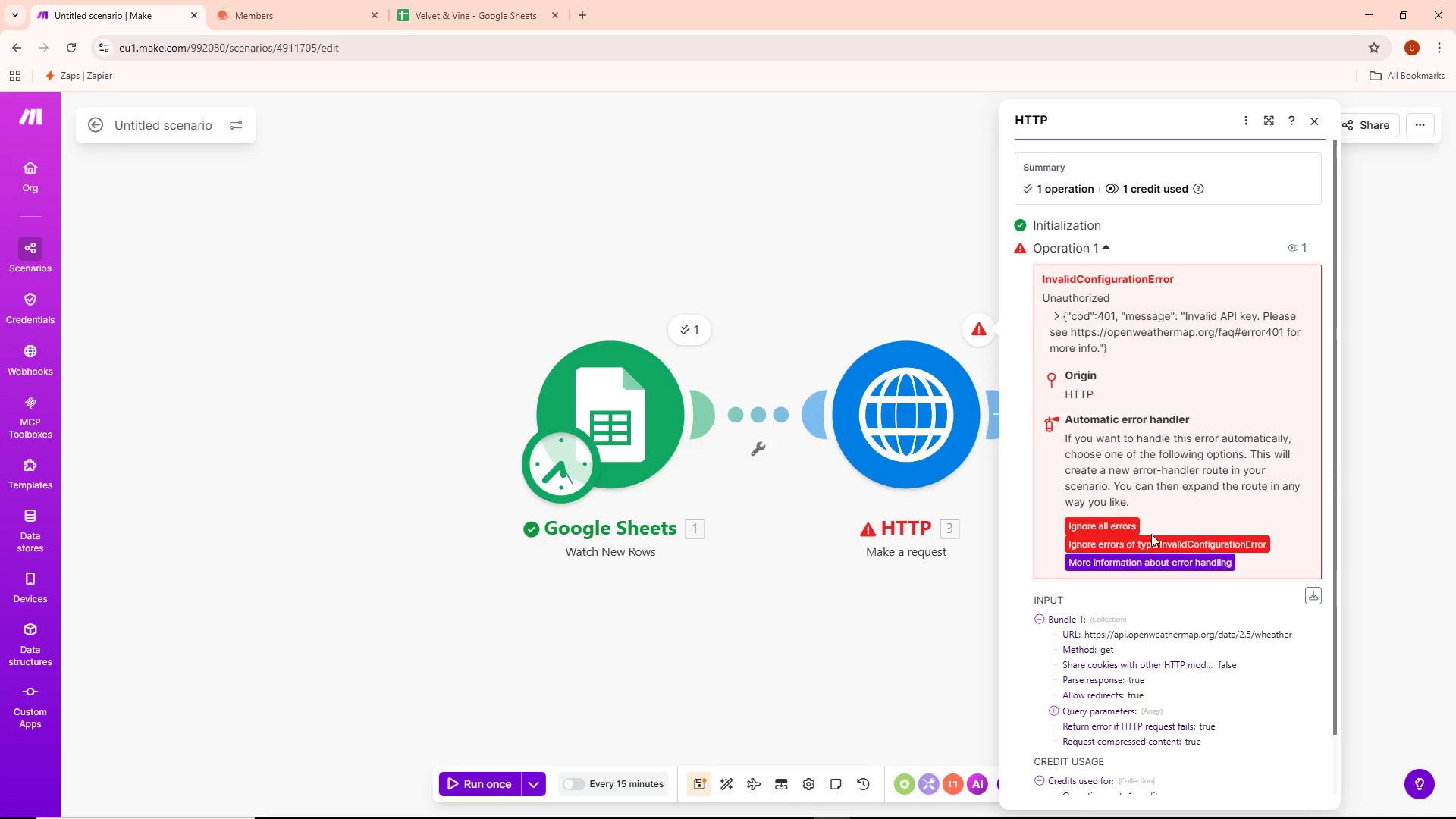 
left_click([934, 407])
 